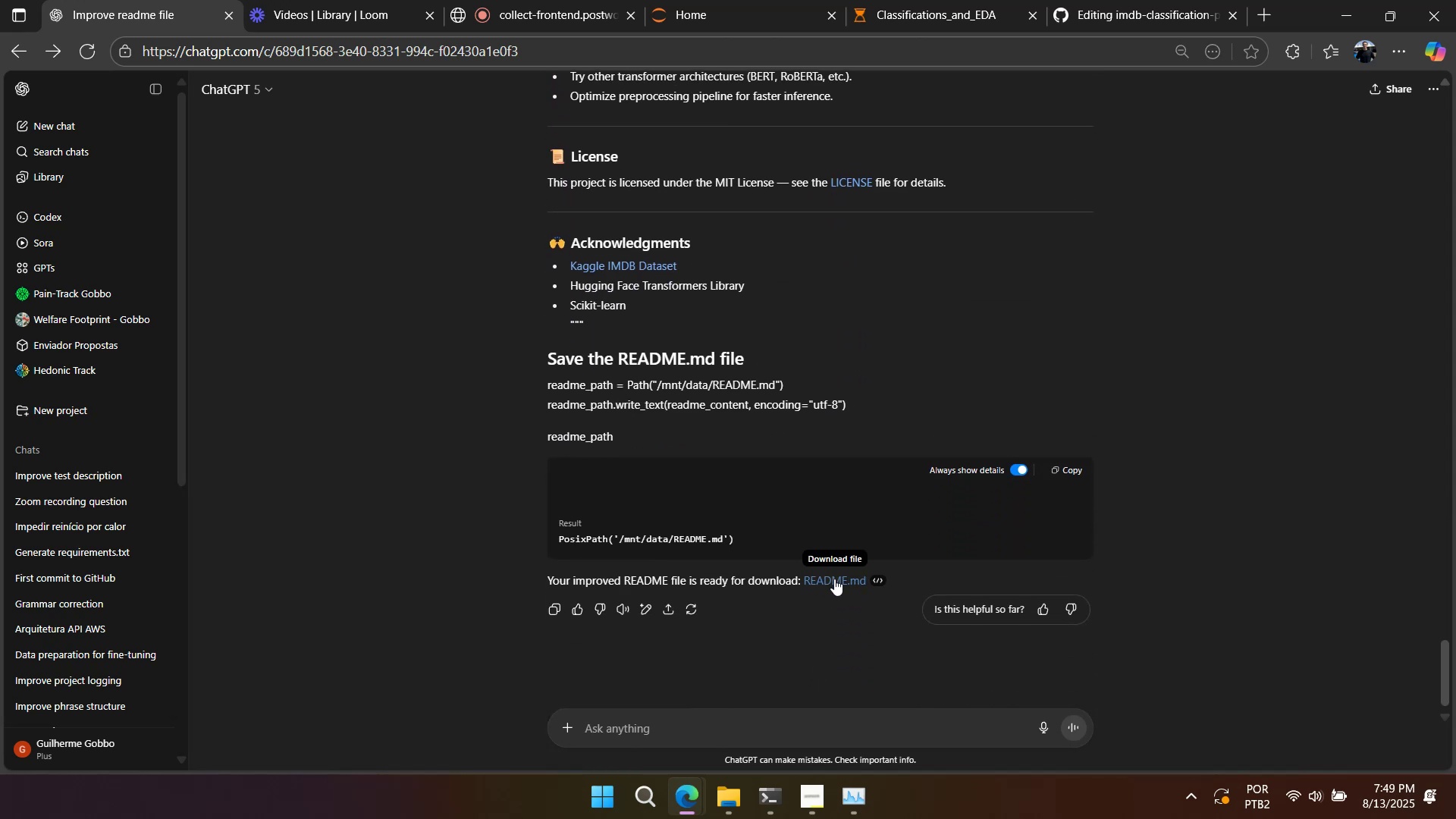 
left_click([833, 580])
 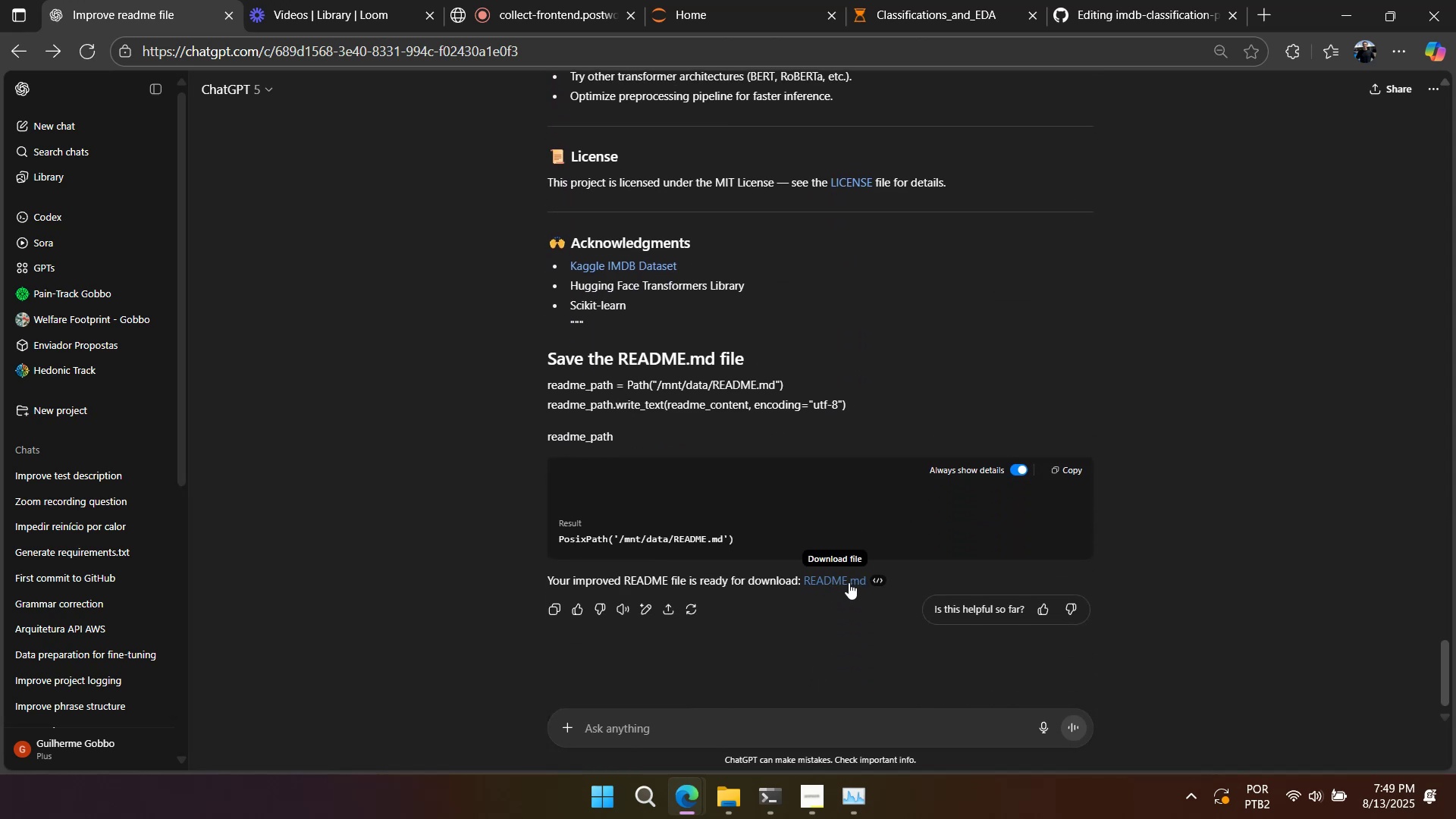 
left_click([1073, 144])
 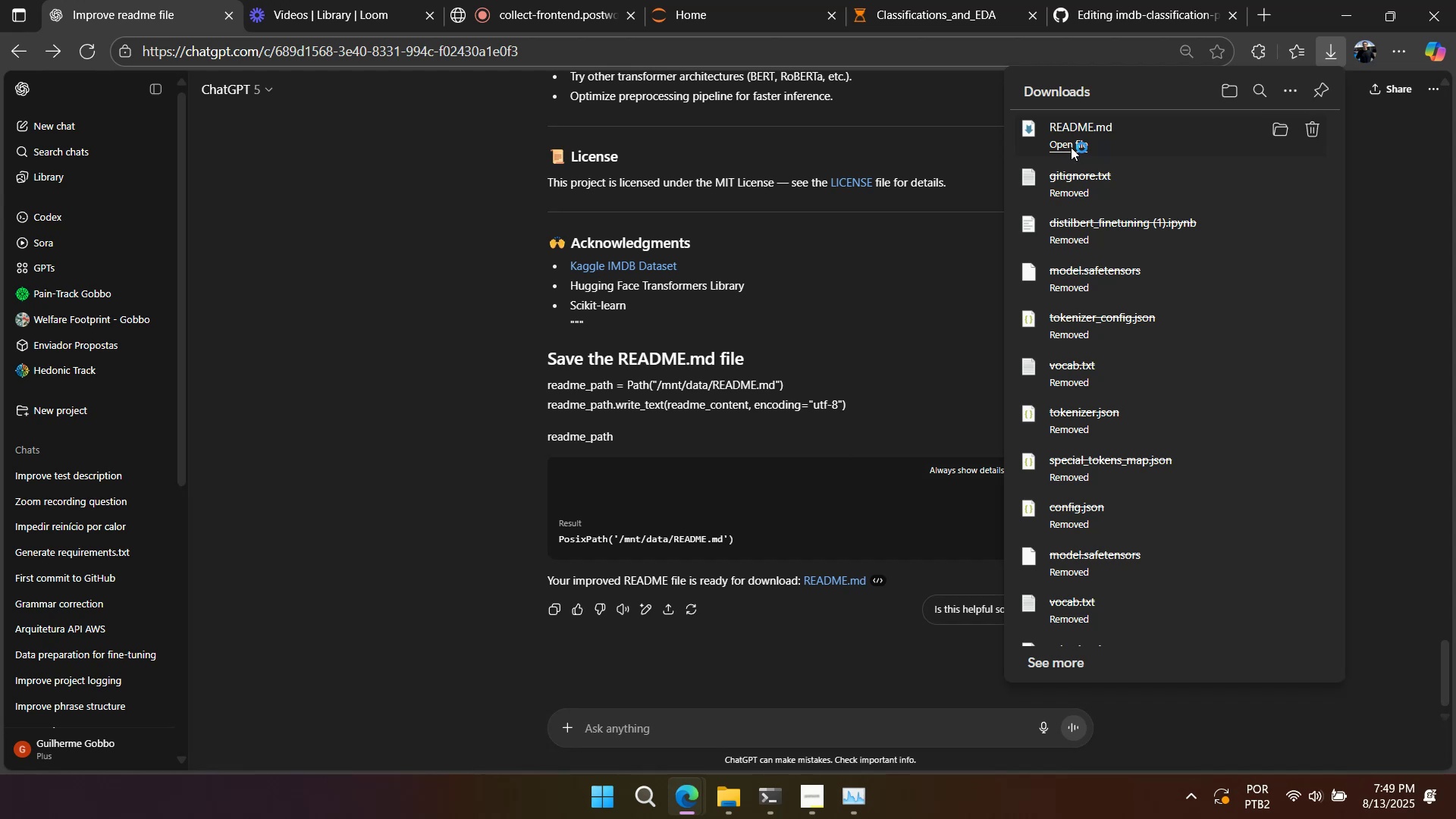 
mouse_move([855, 783])
 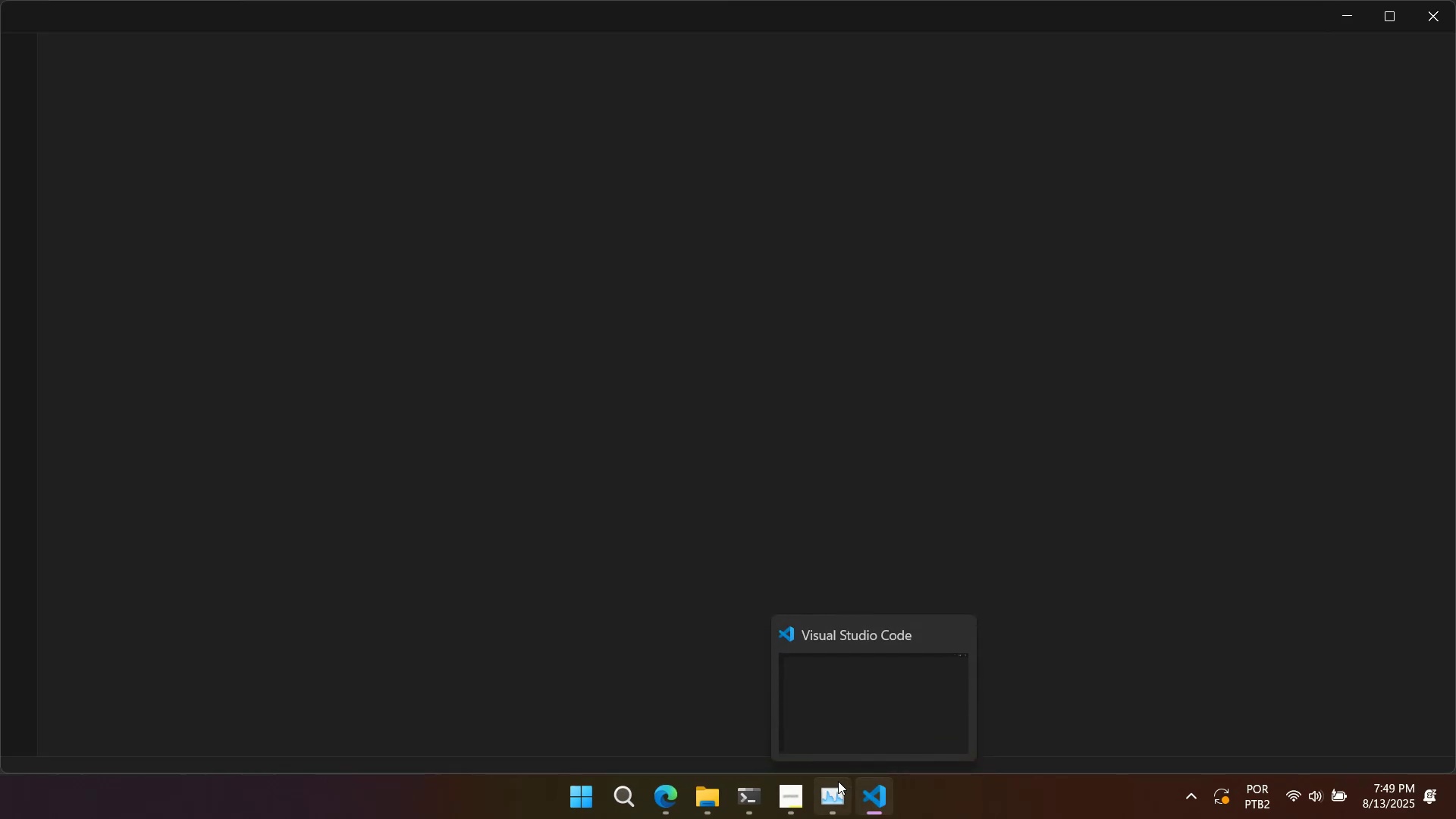 
left_click([838, 781])
 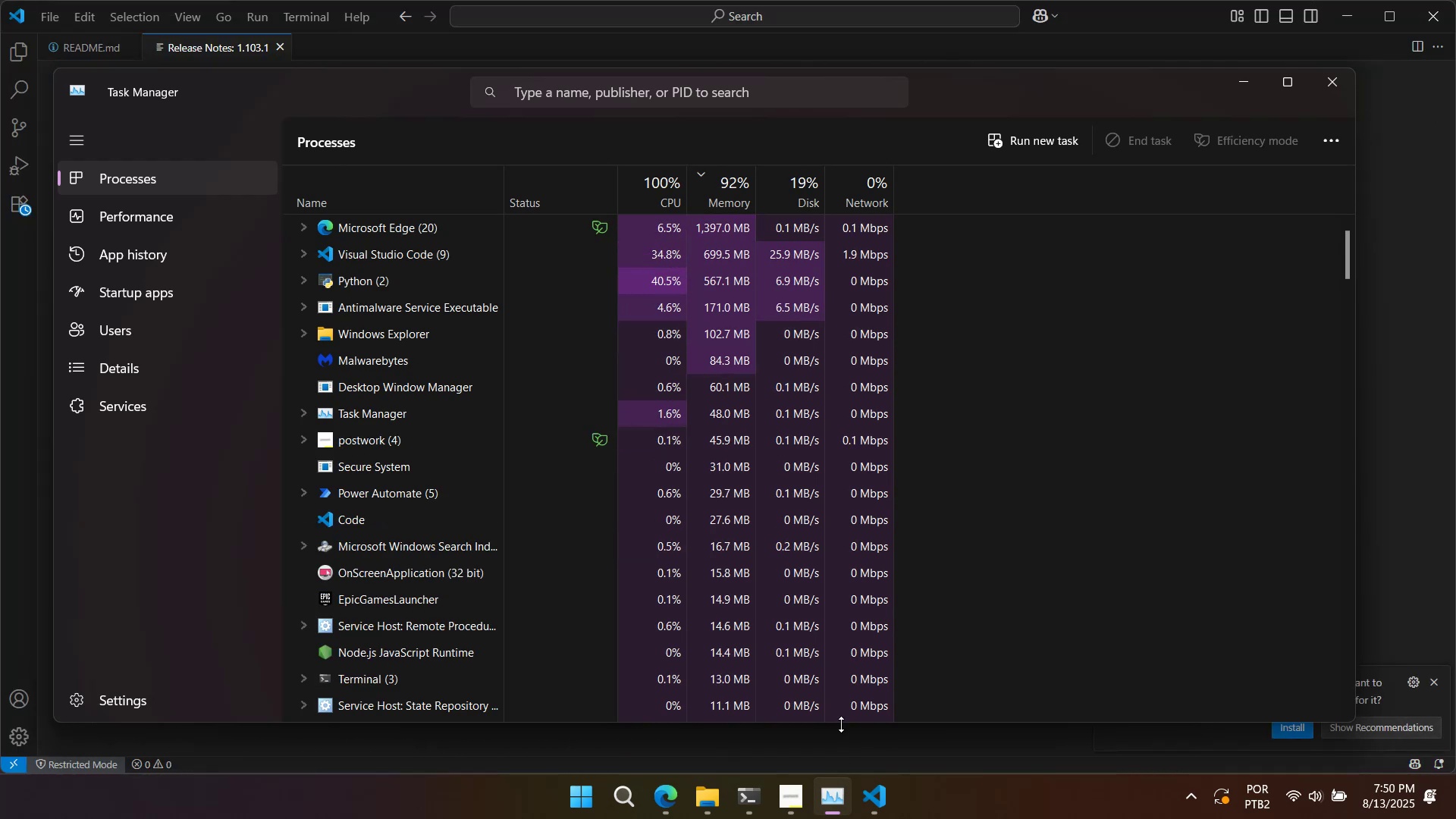 
wait(14.03)
 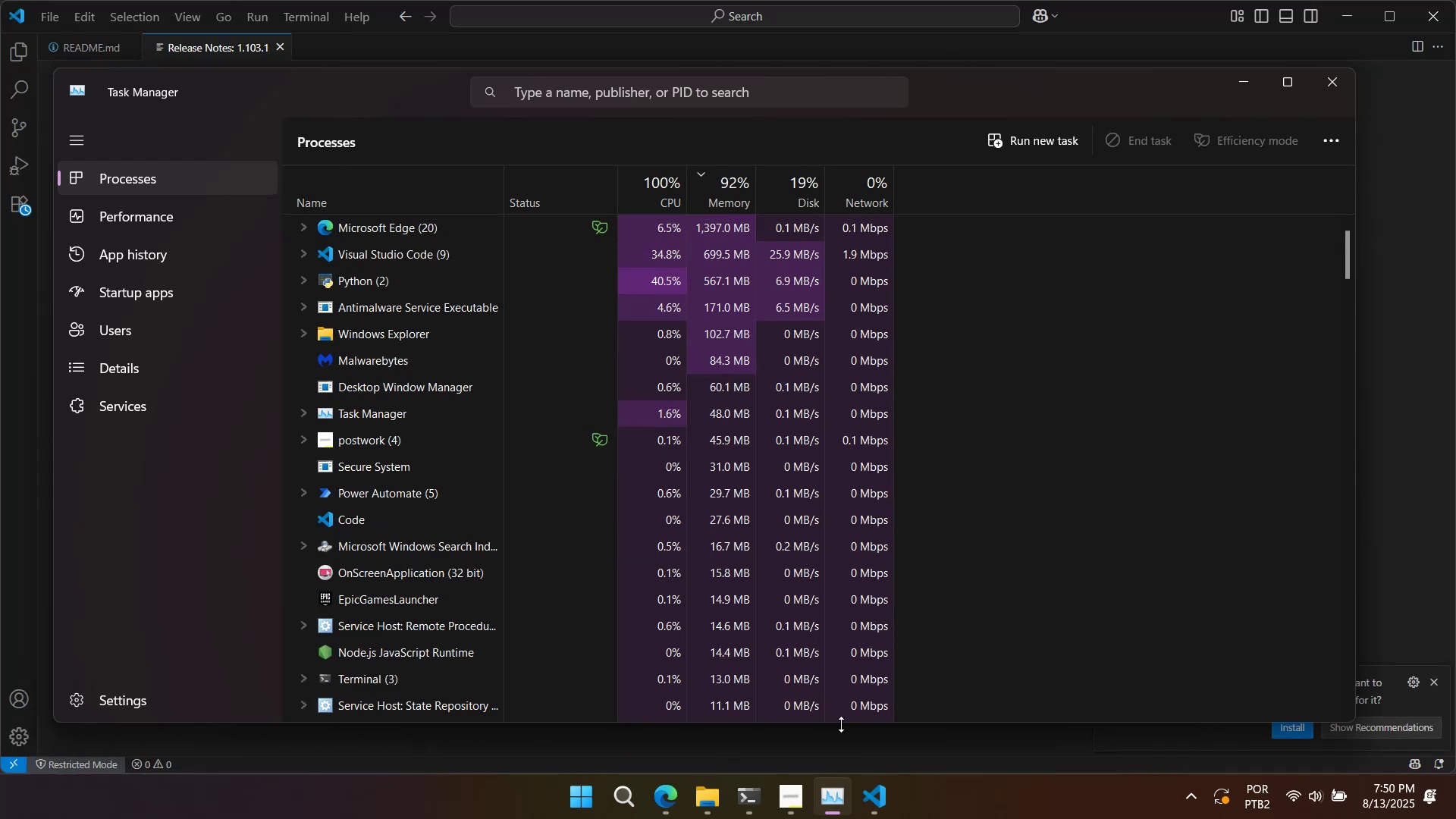 
left_click([282, 69])
 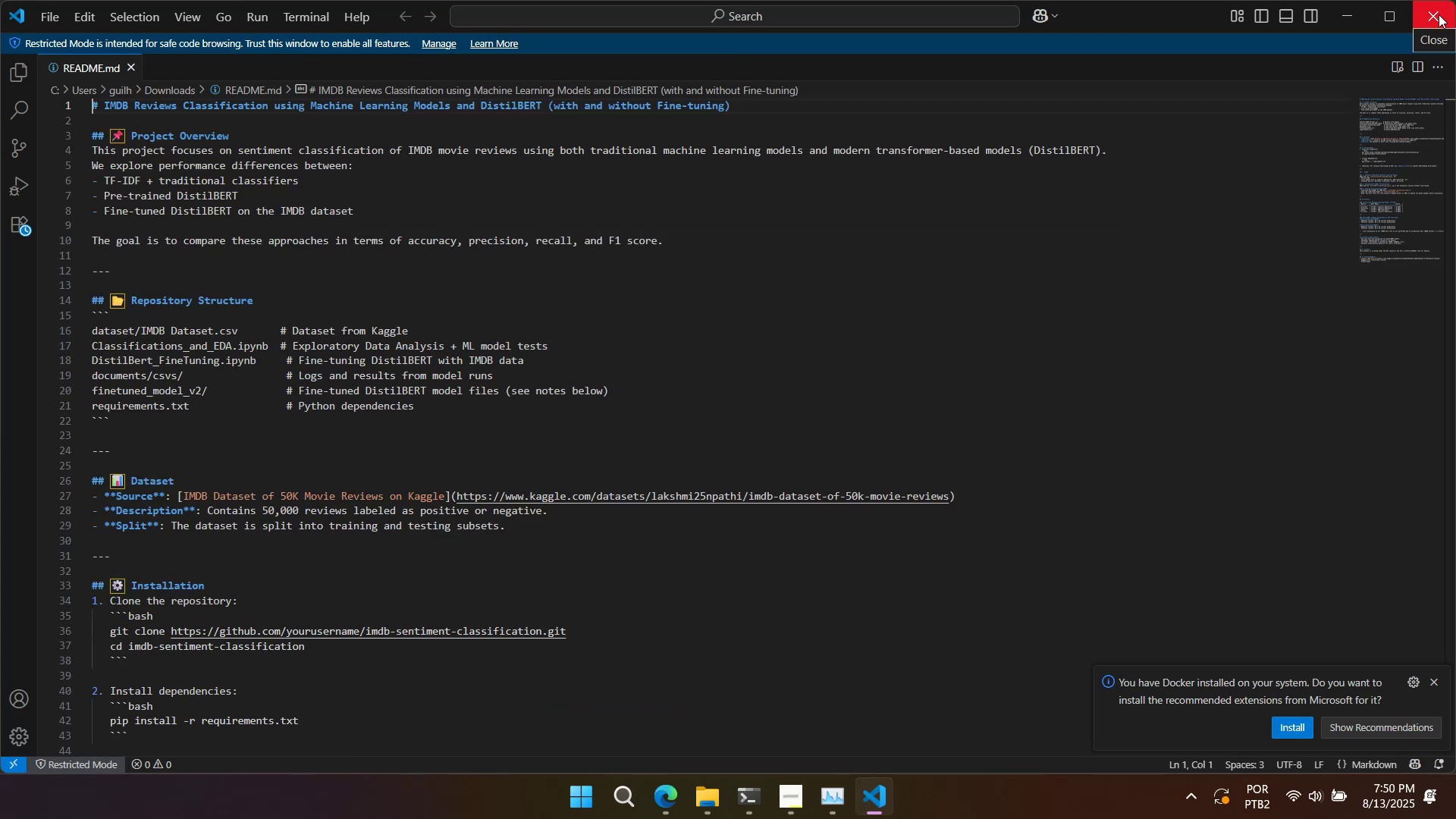 
left_click([1439, 14])
 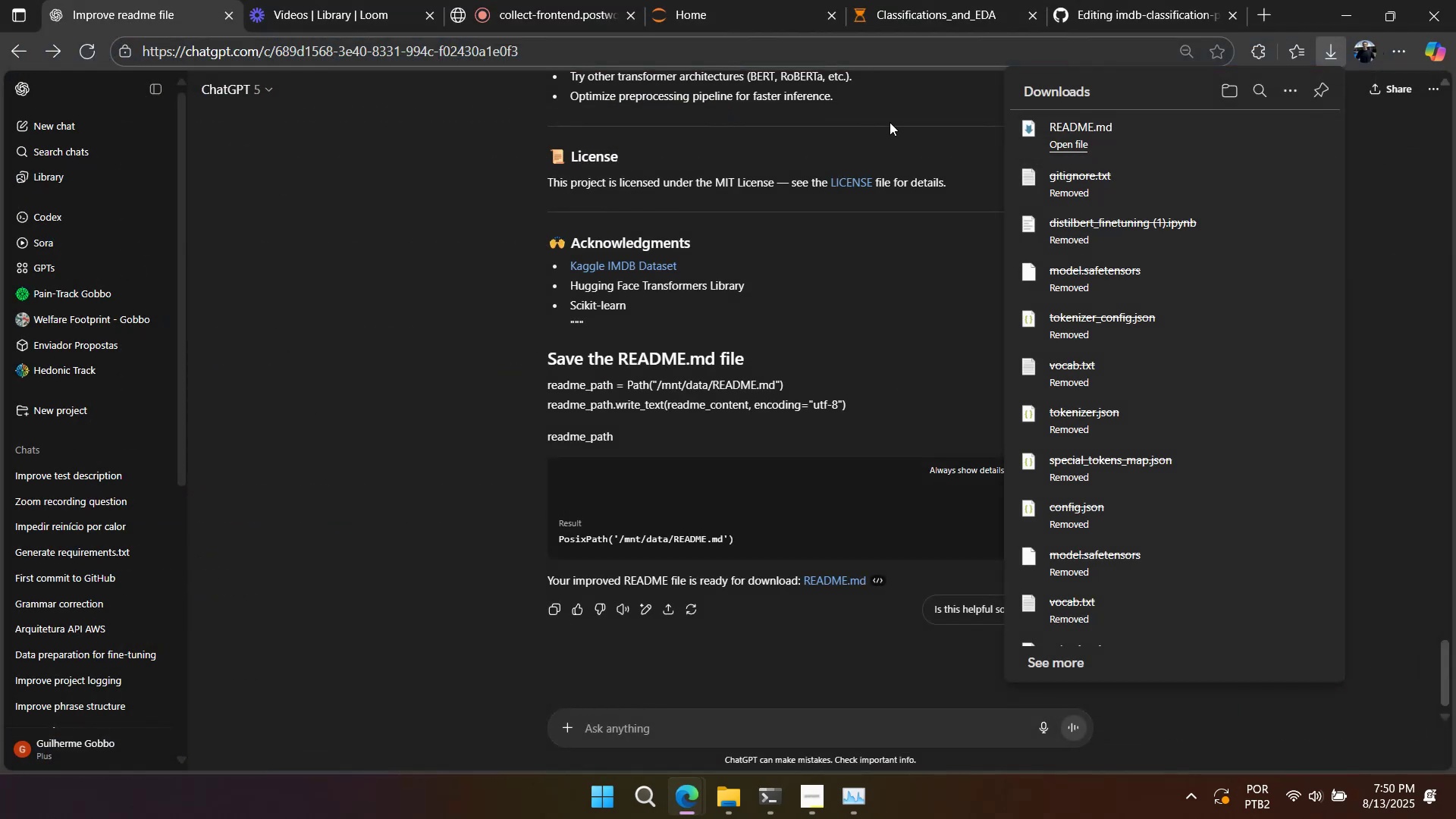 
left_click([884, 191])
 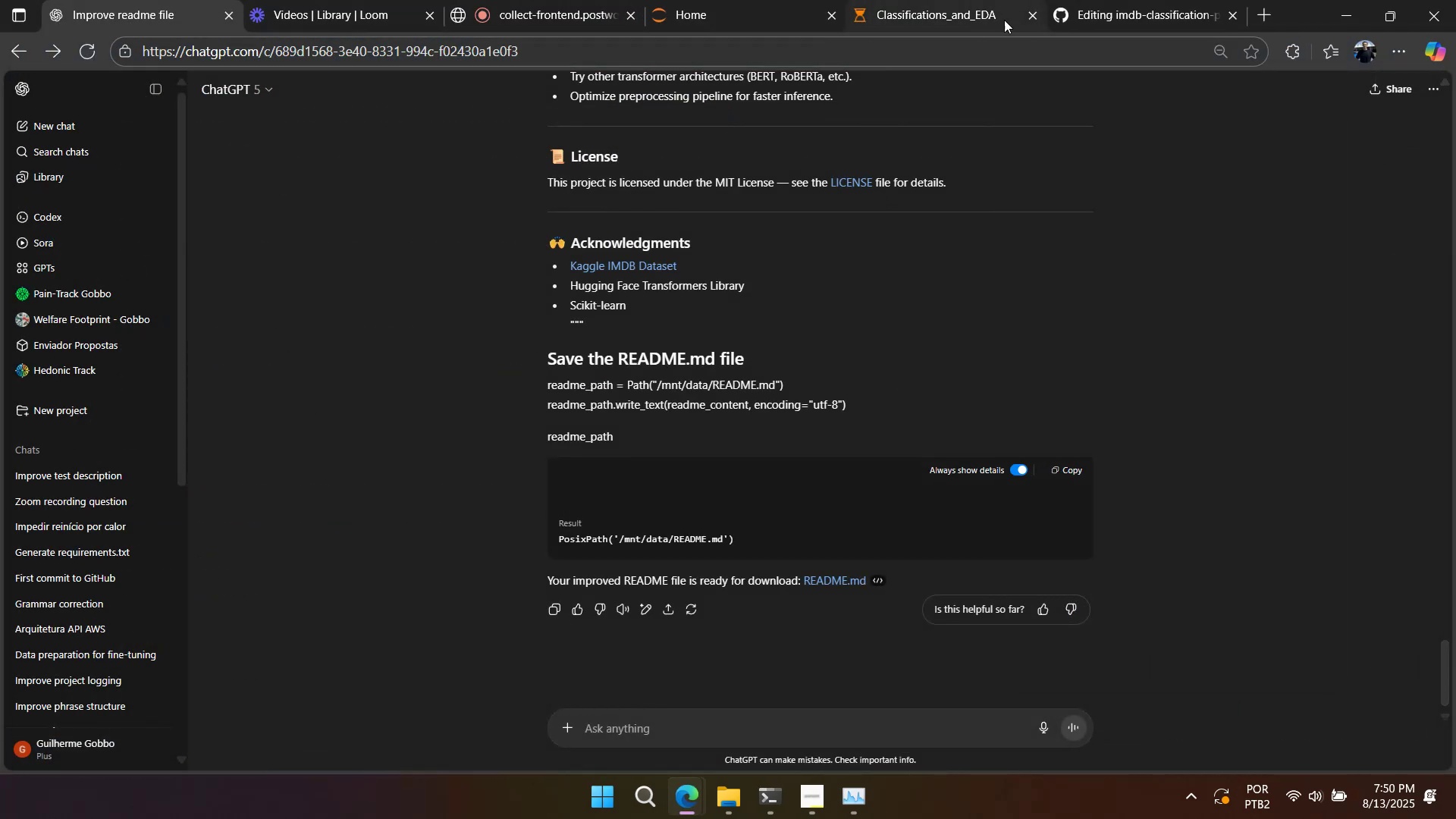 
left_click([585, 11])
 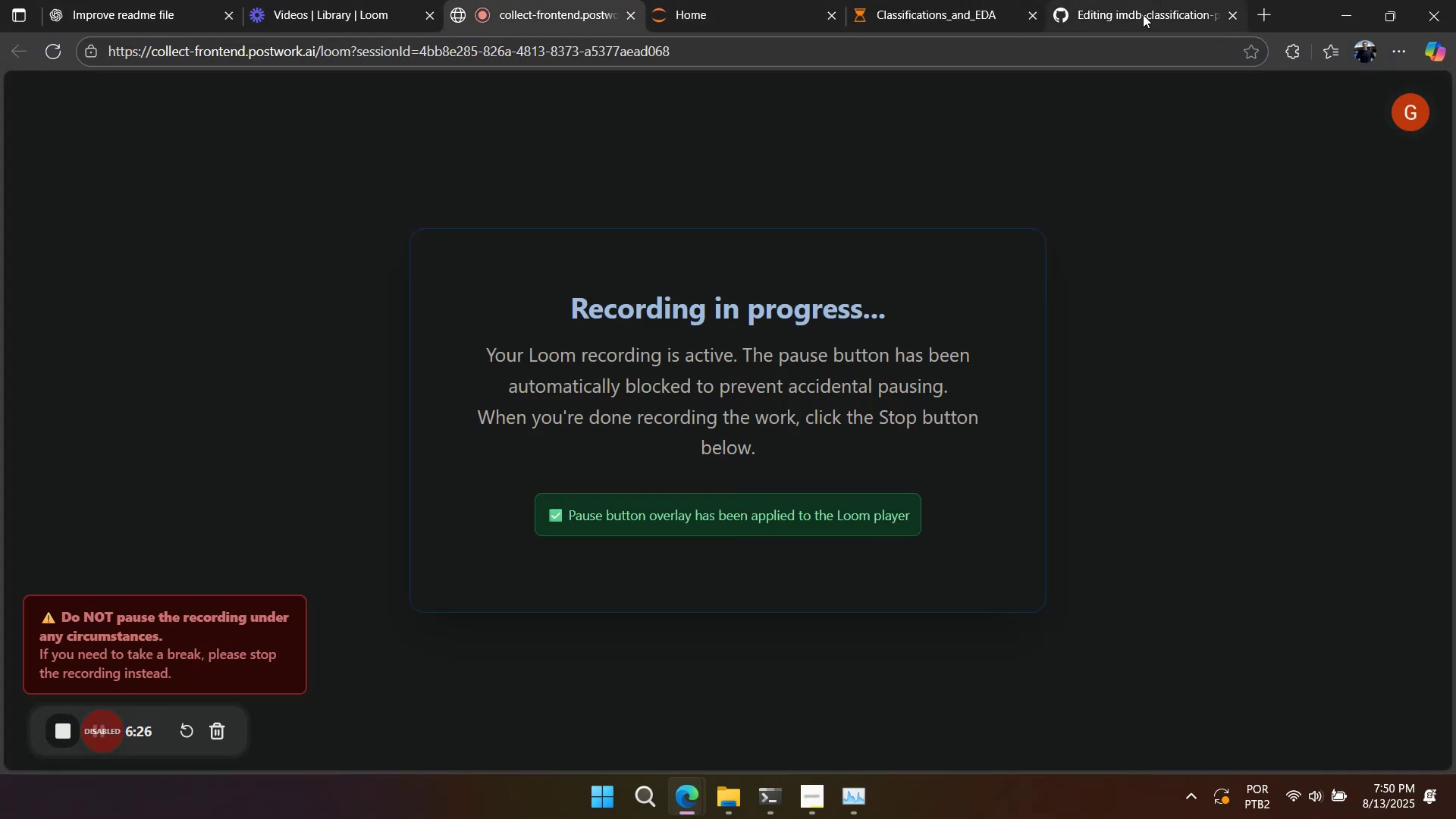 
left_click([1144, 14])
 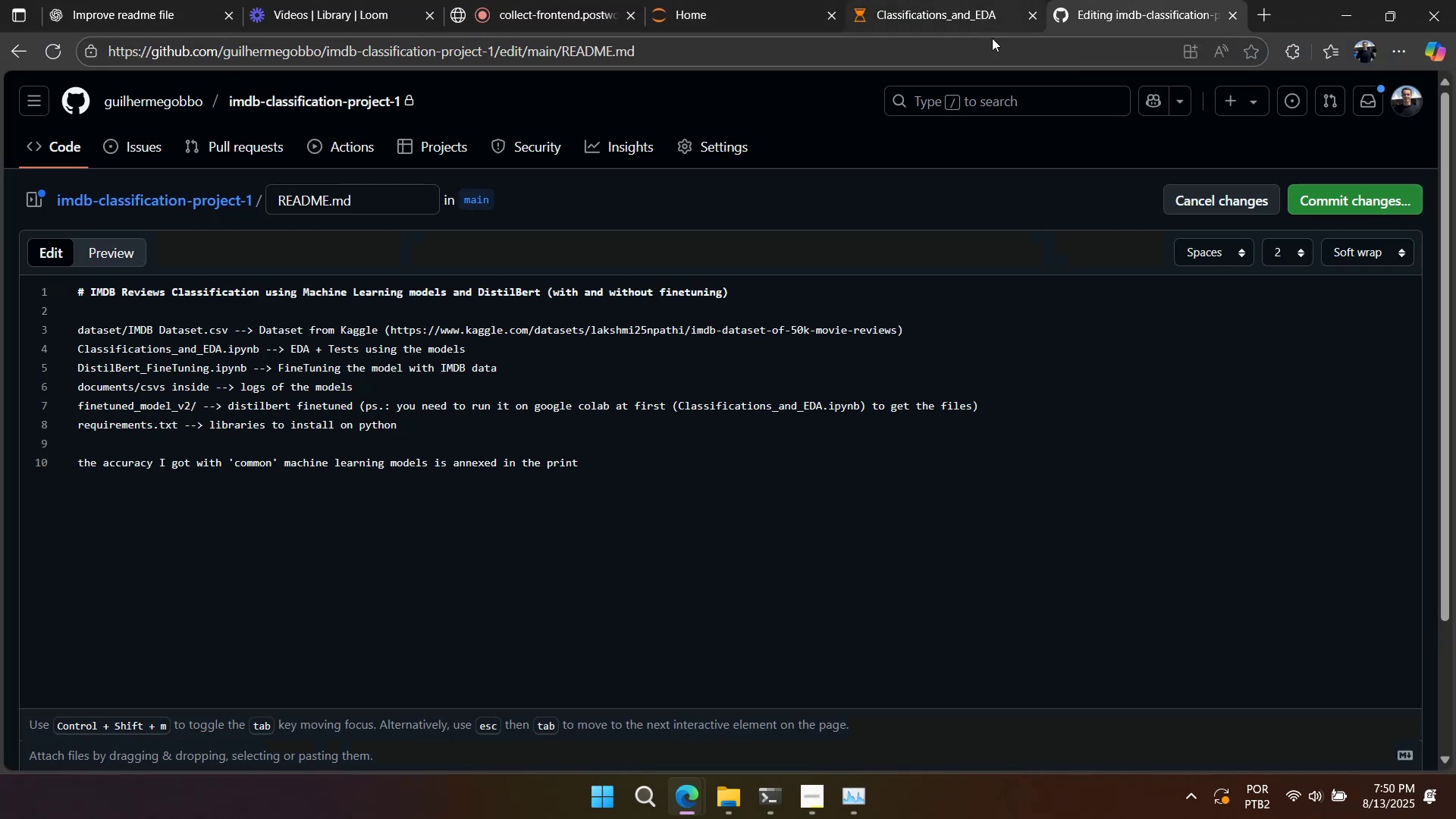 
left_click([1201, 200])
 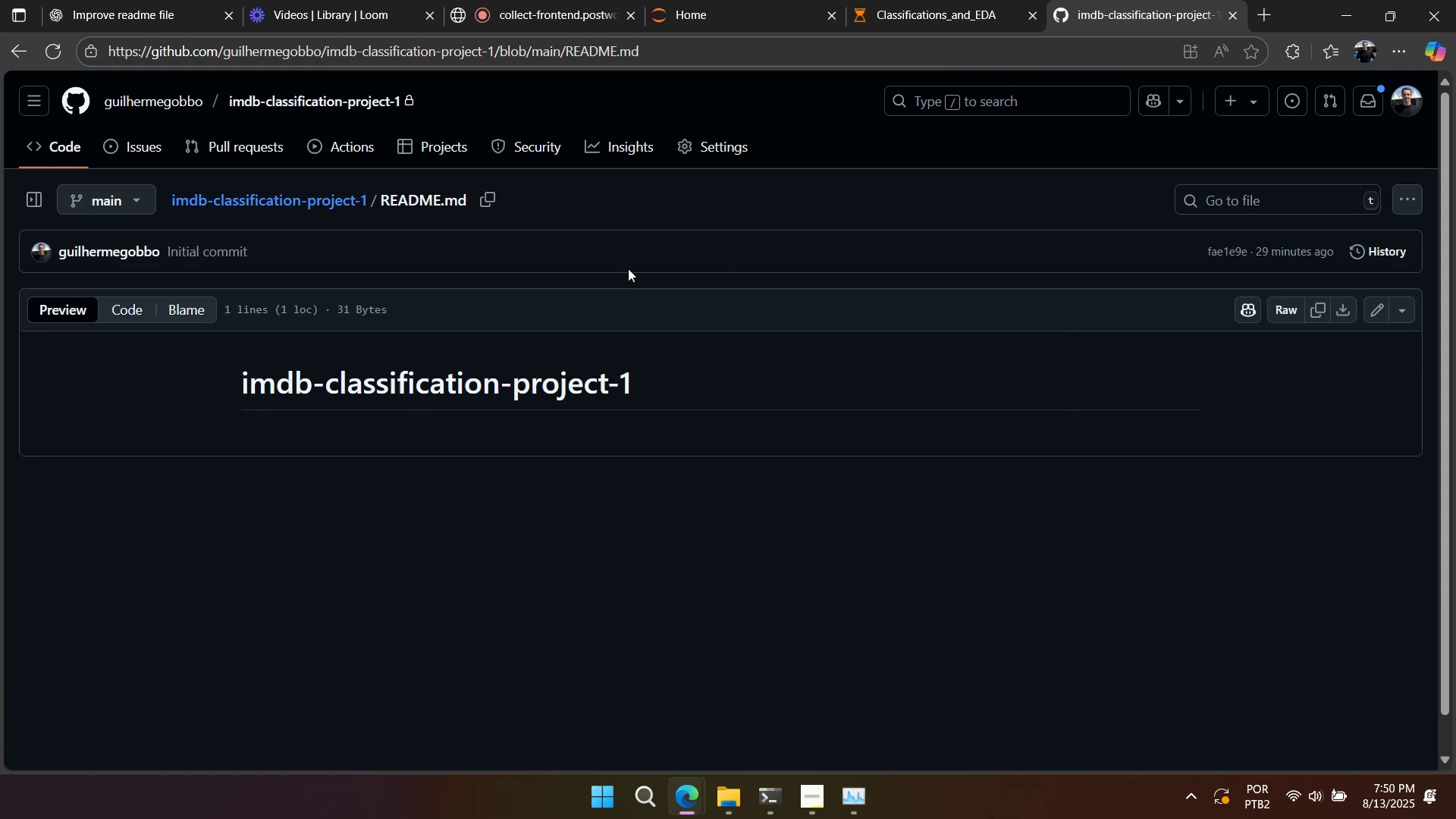 
left_click([280, 203])
 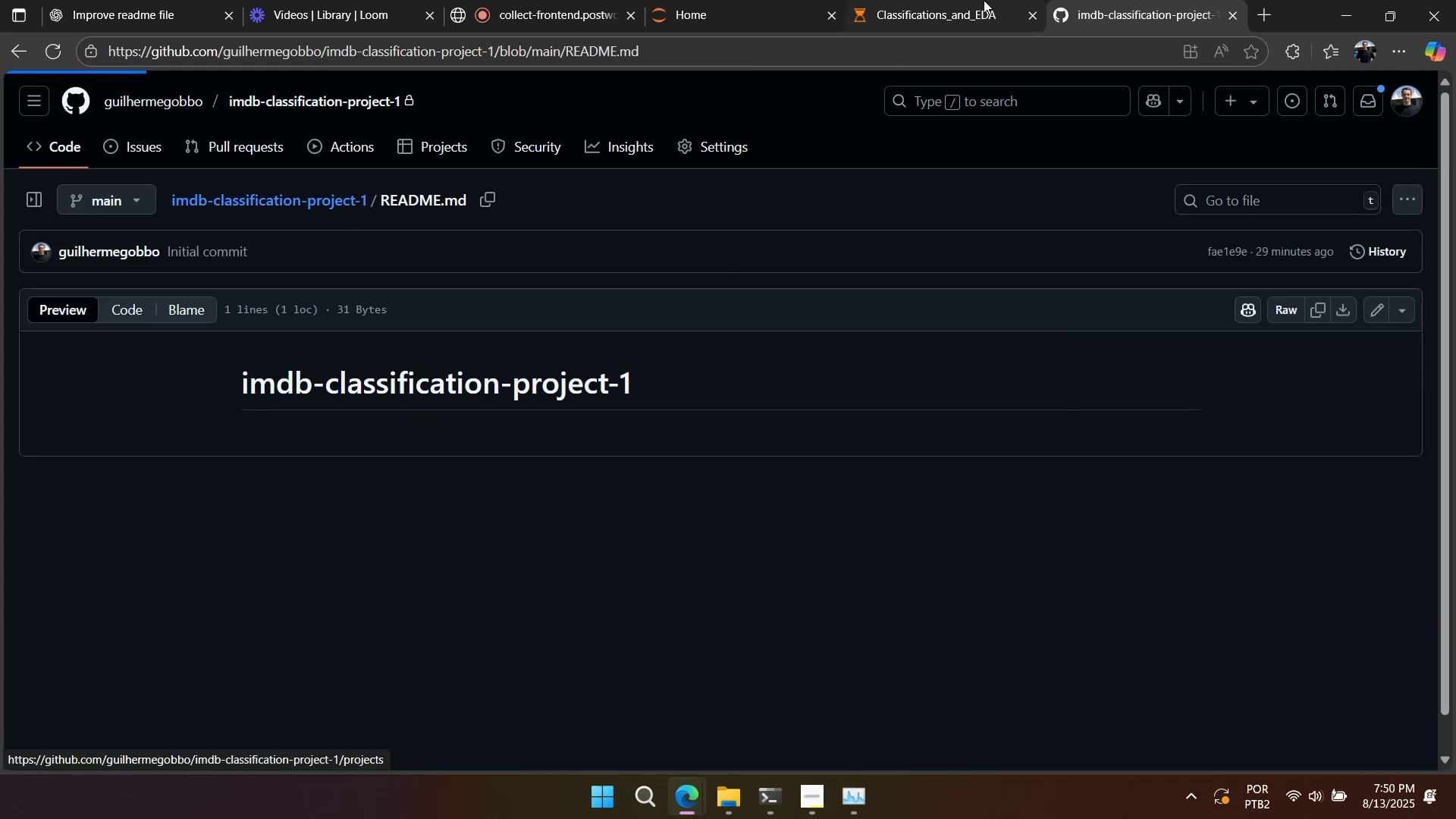 
left_click([982, 4])
 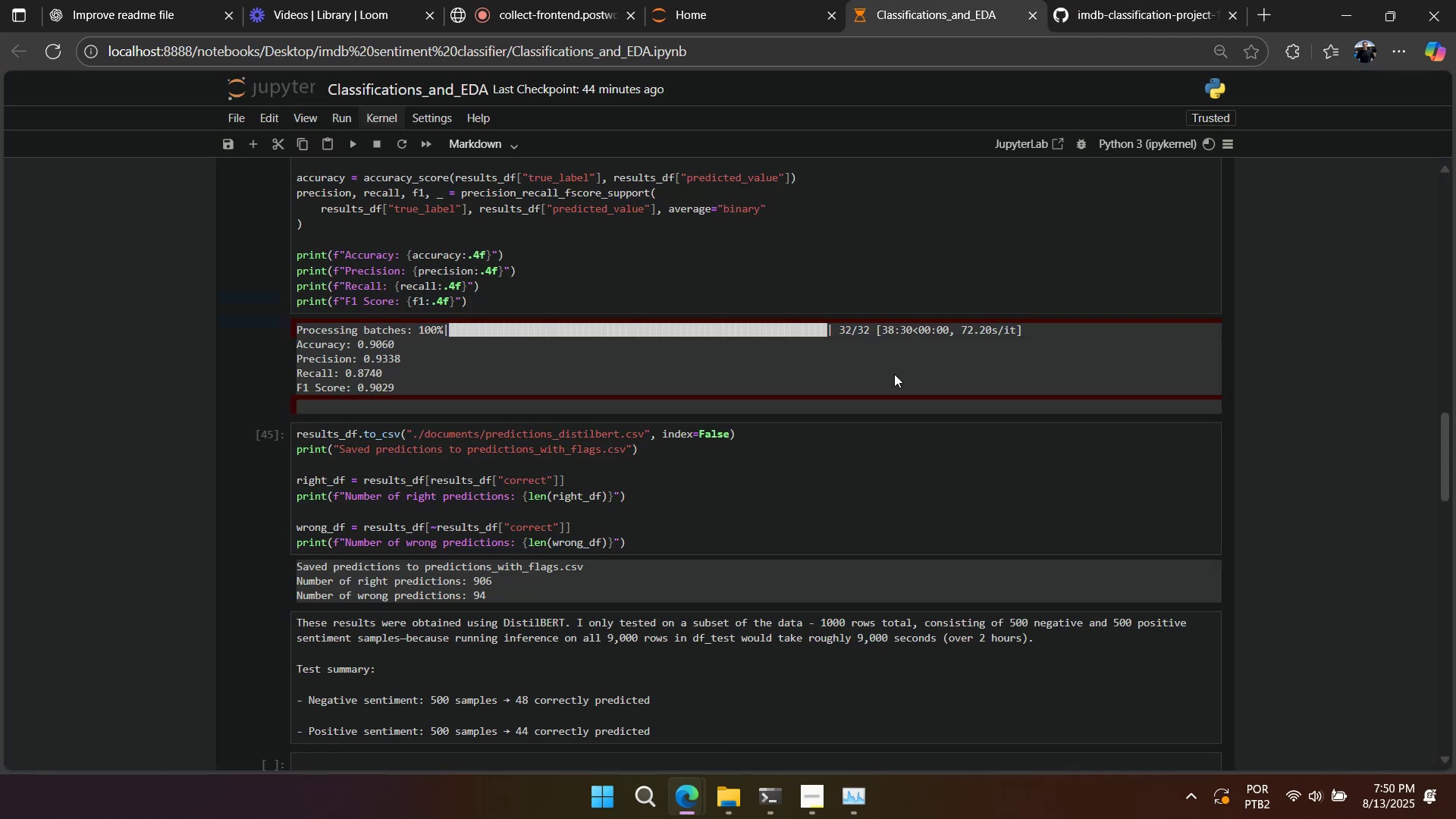 
scroll: coordinate [867, 384], scroll_direction: up, amount: 11.0
 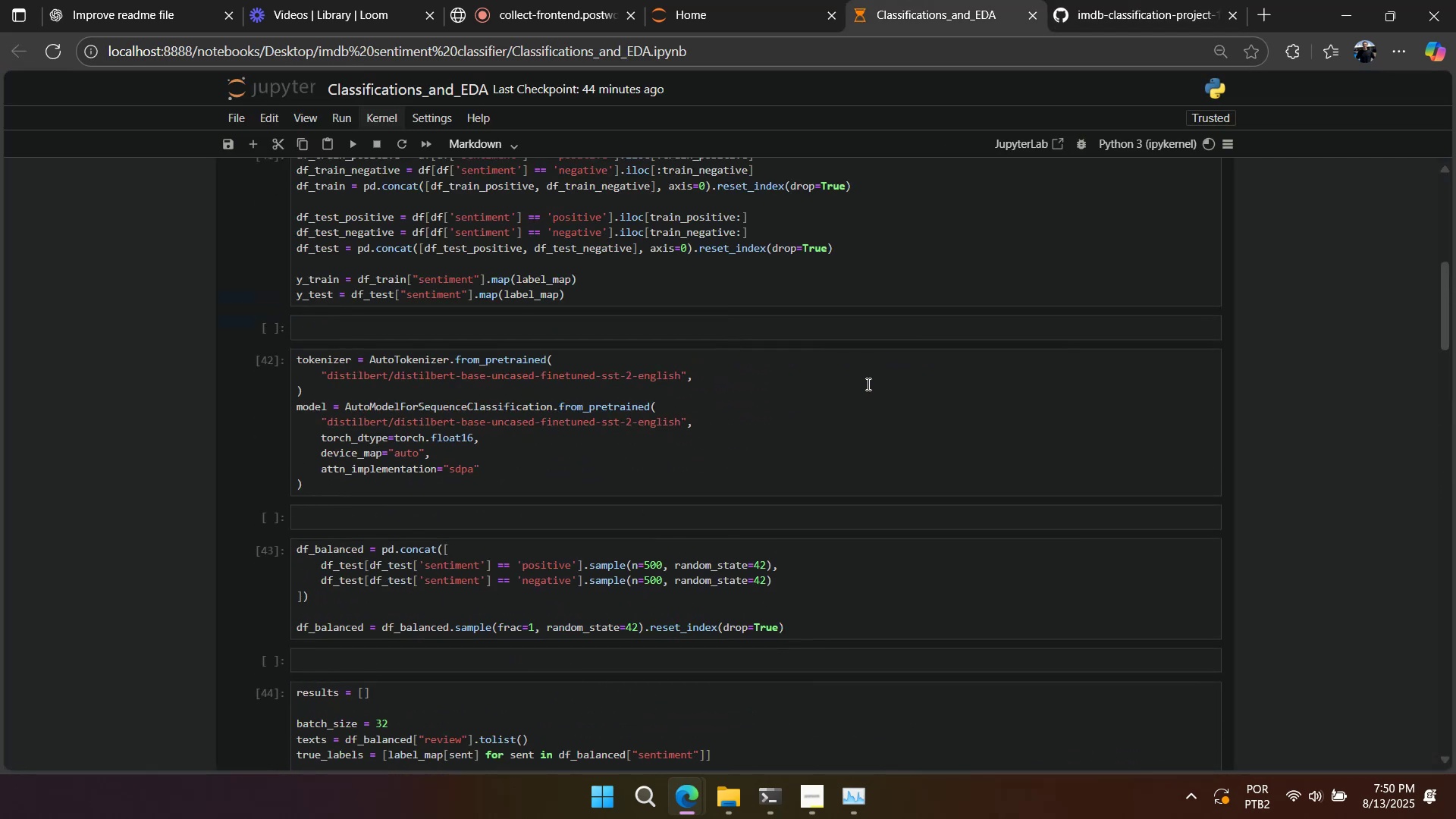 
scroll: coordinate [867, 388], scroll_direction: down, amount: 9.0
 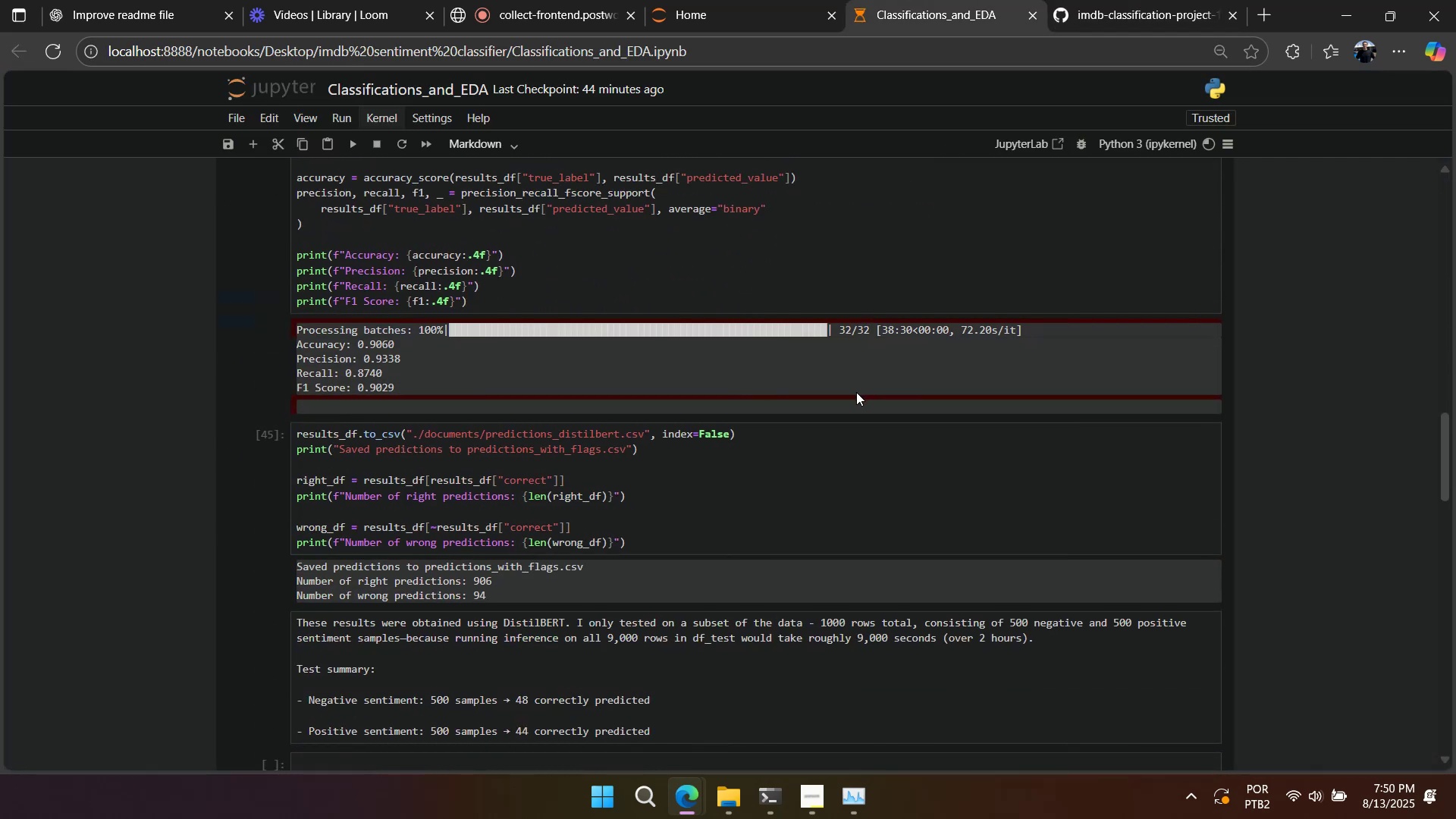 
left_click([714, 780])
 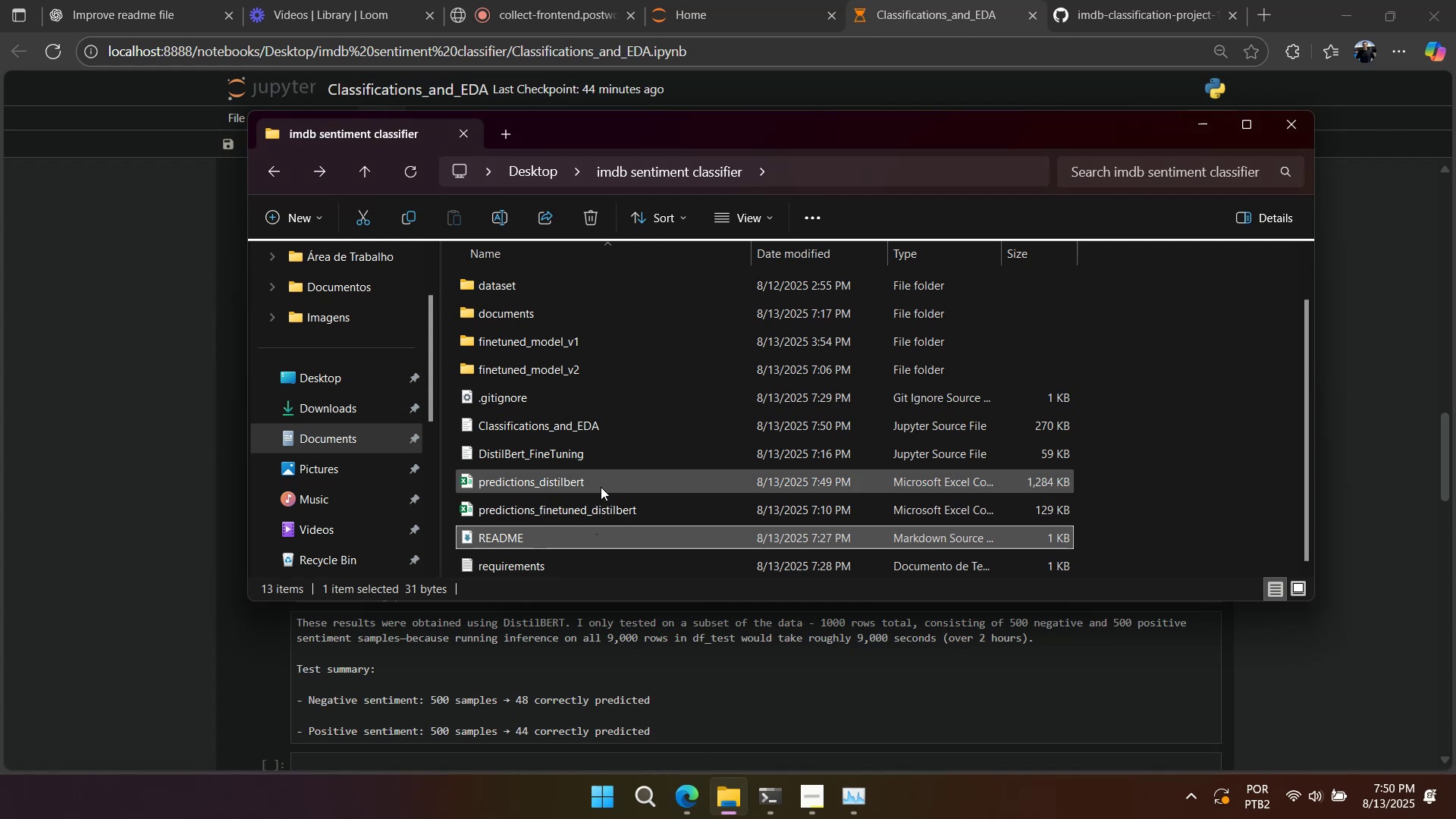 
left_click([575, 560])
 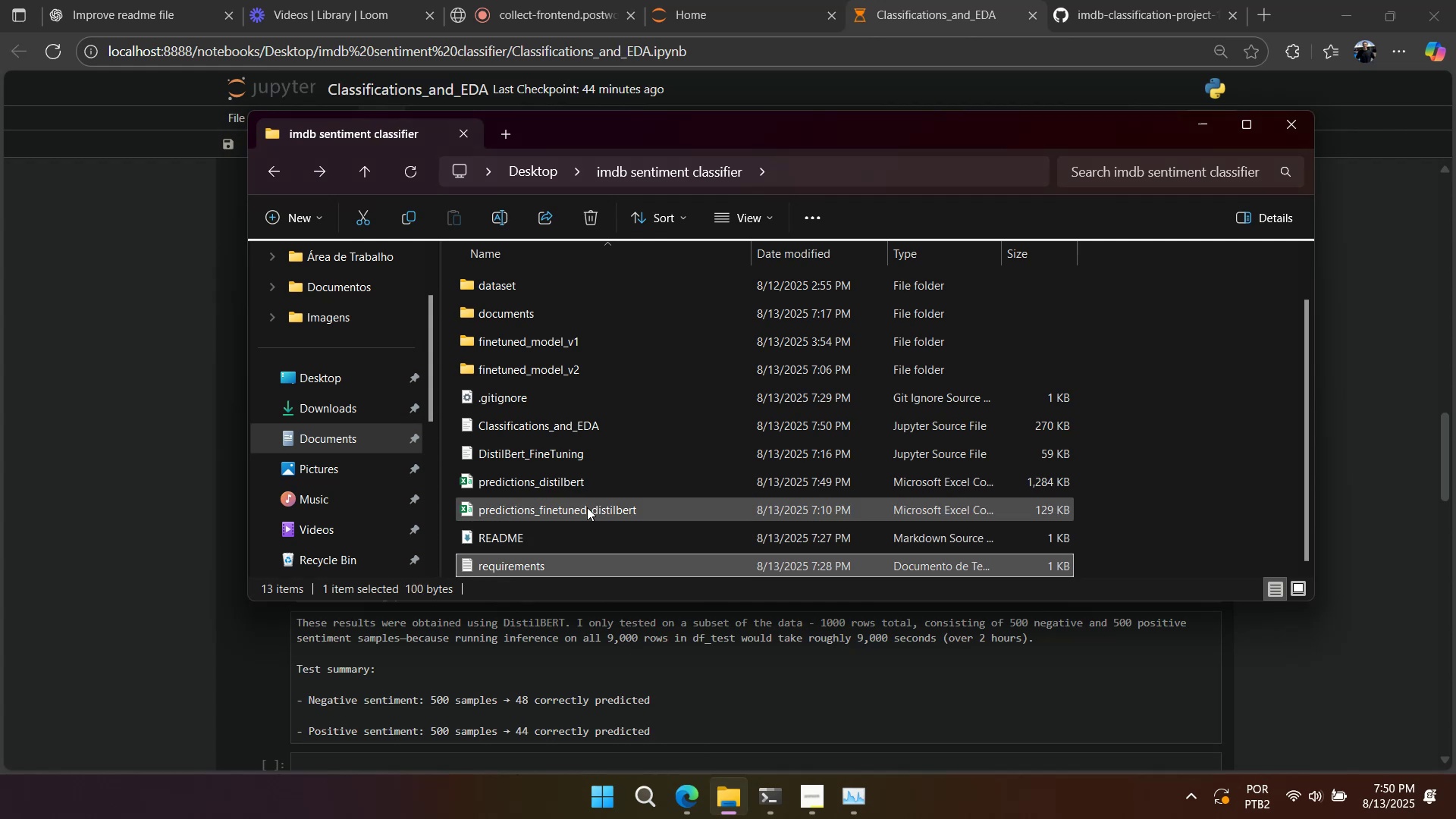 
left_click([588, 503])
 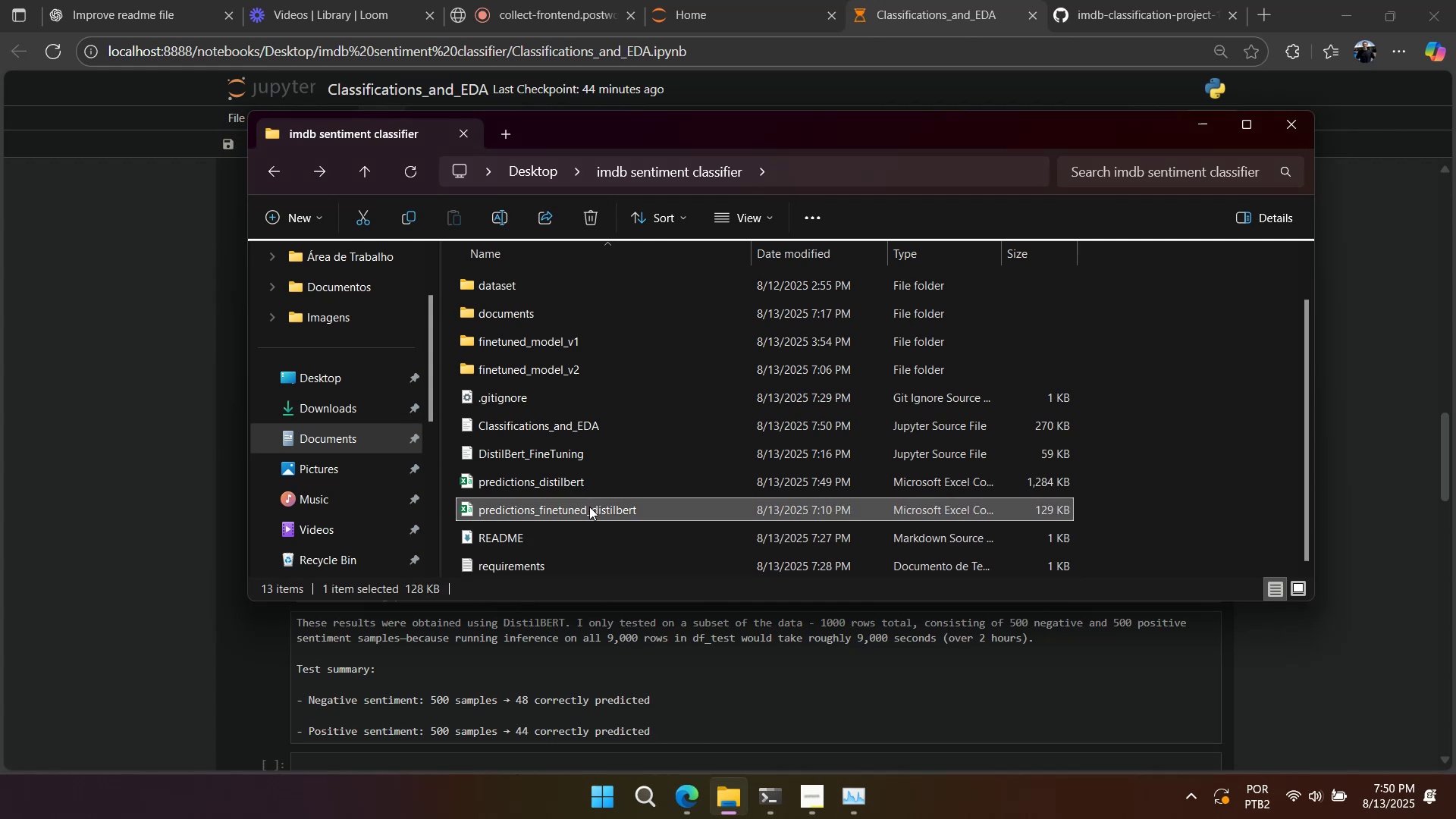 
mouse_move([604, 503])
 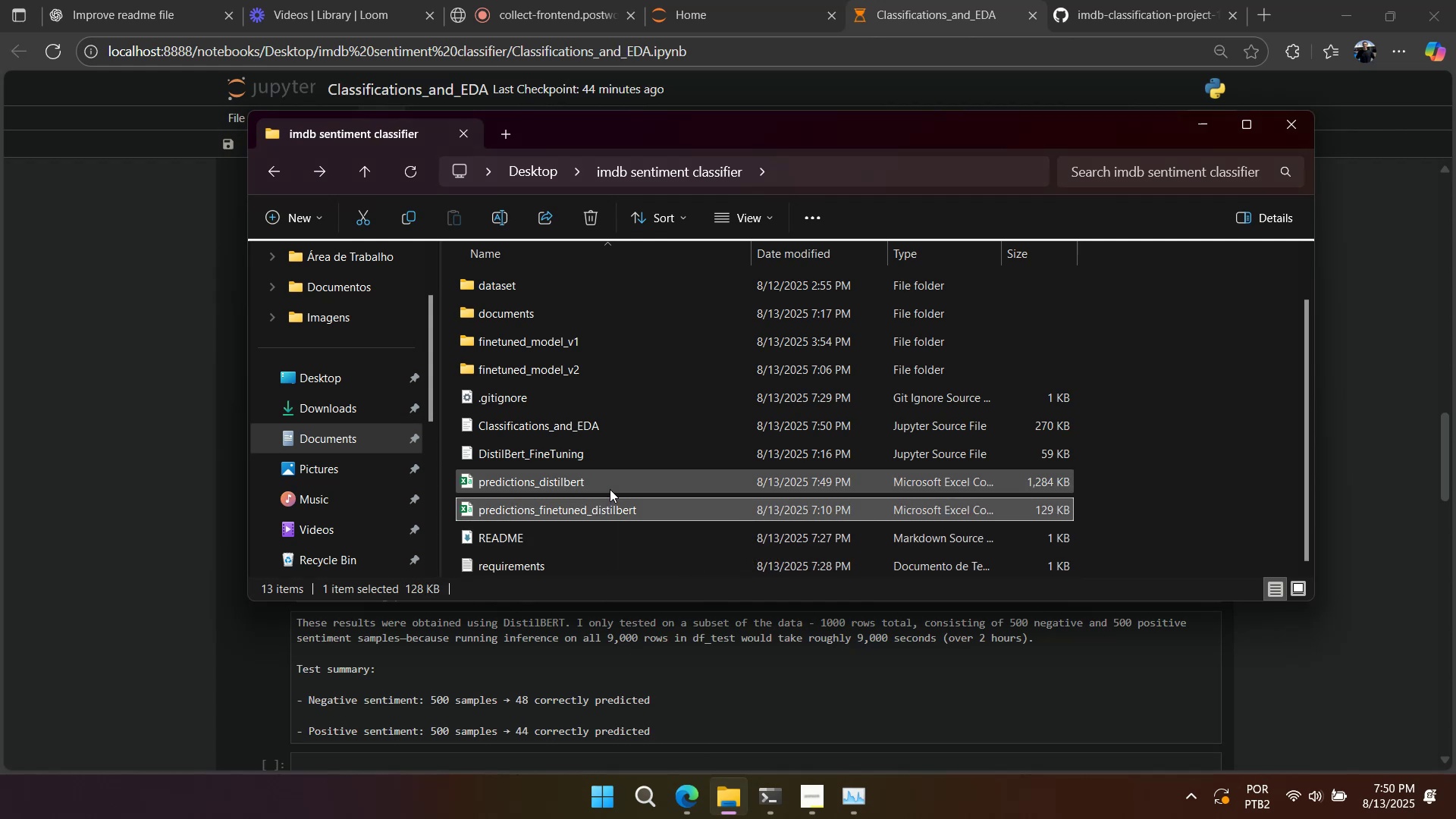 
double_click([610, 489])
 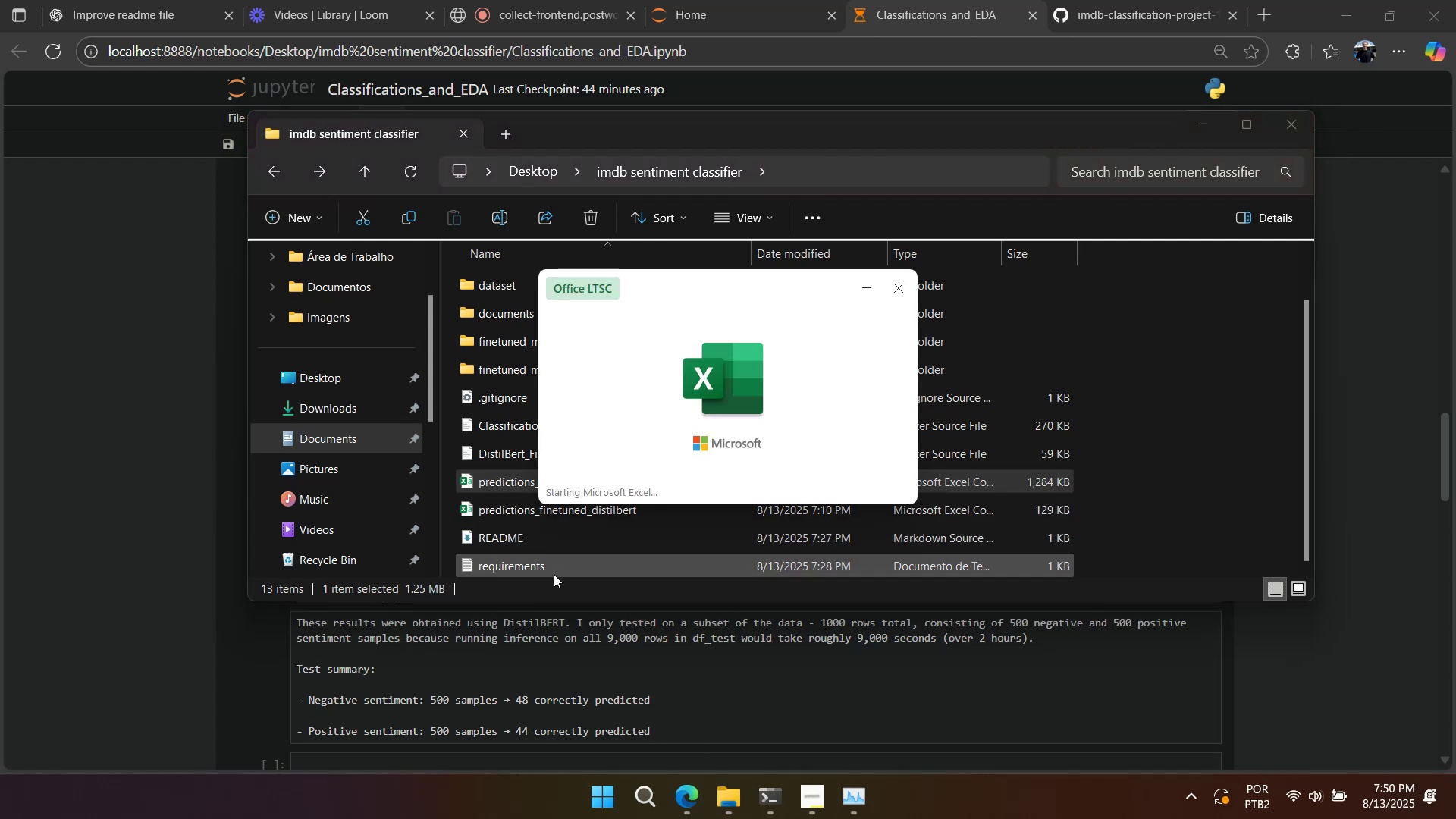 
scroll: coordinate [864, 442], scroll_direction: down, amount: 21.0
 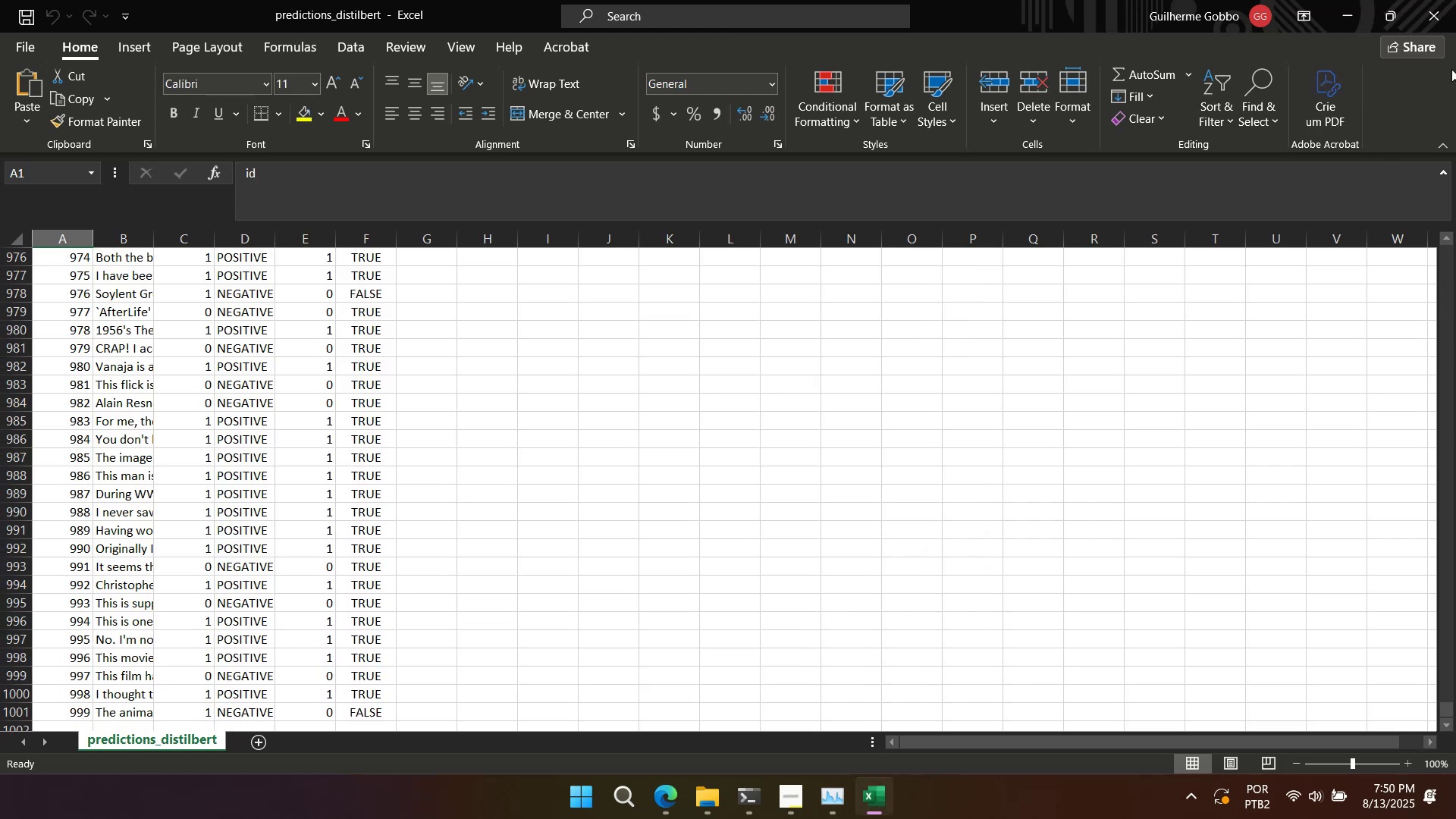 
left_click([1437, 17])
 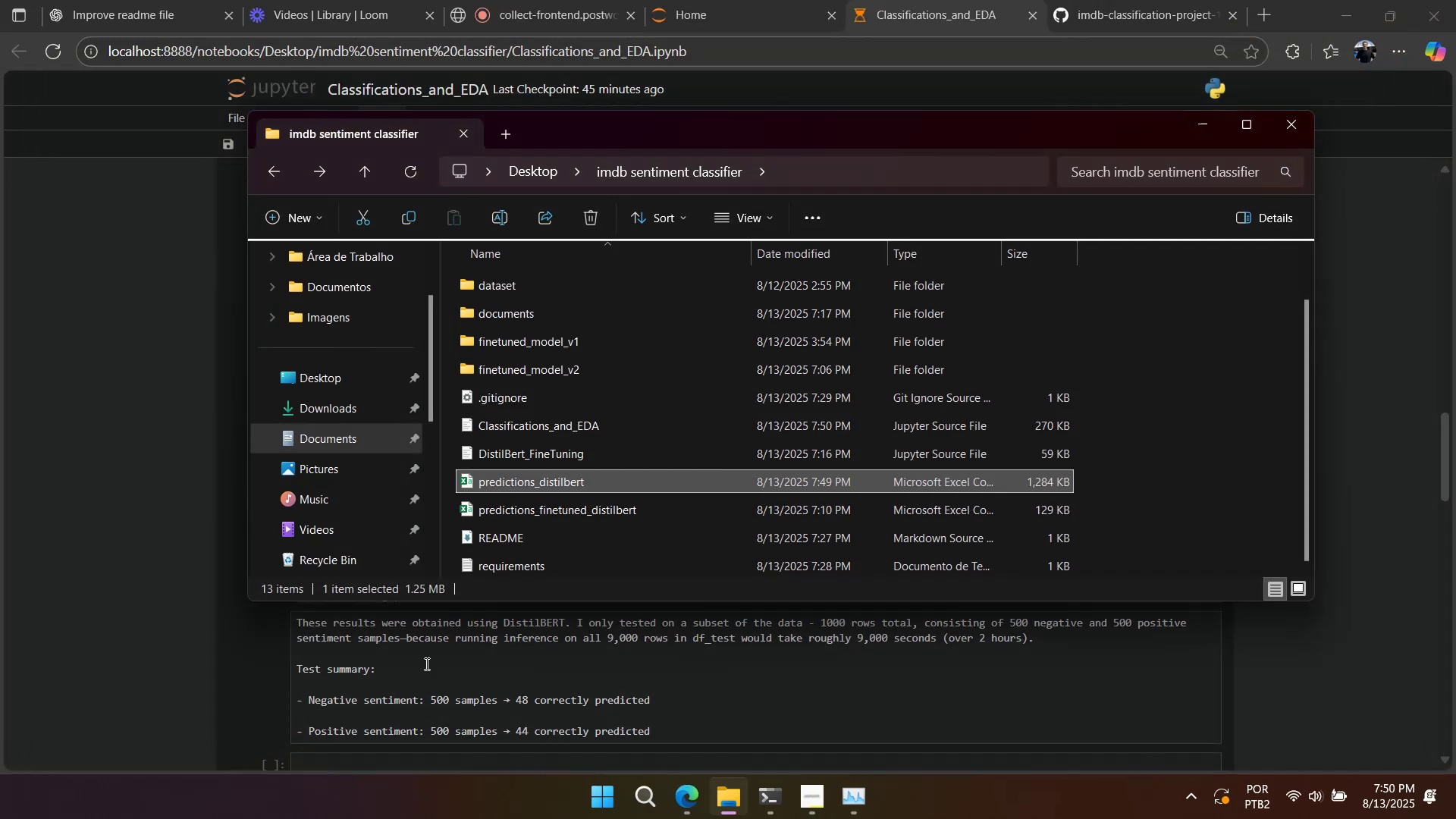 
left_click([347, 673])
 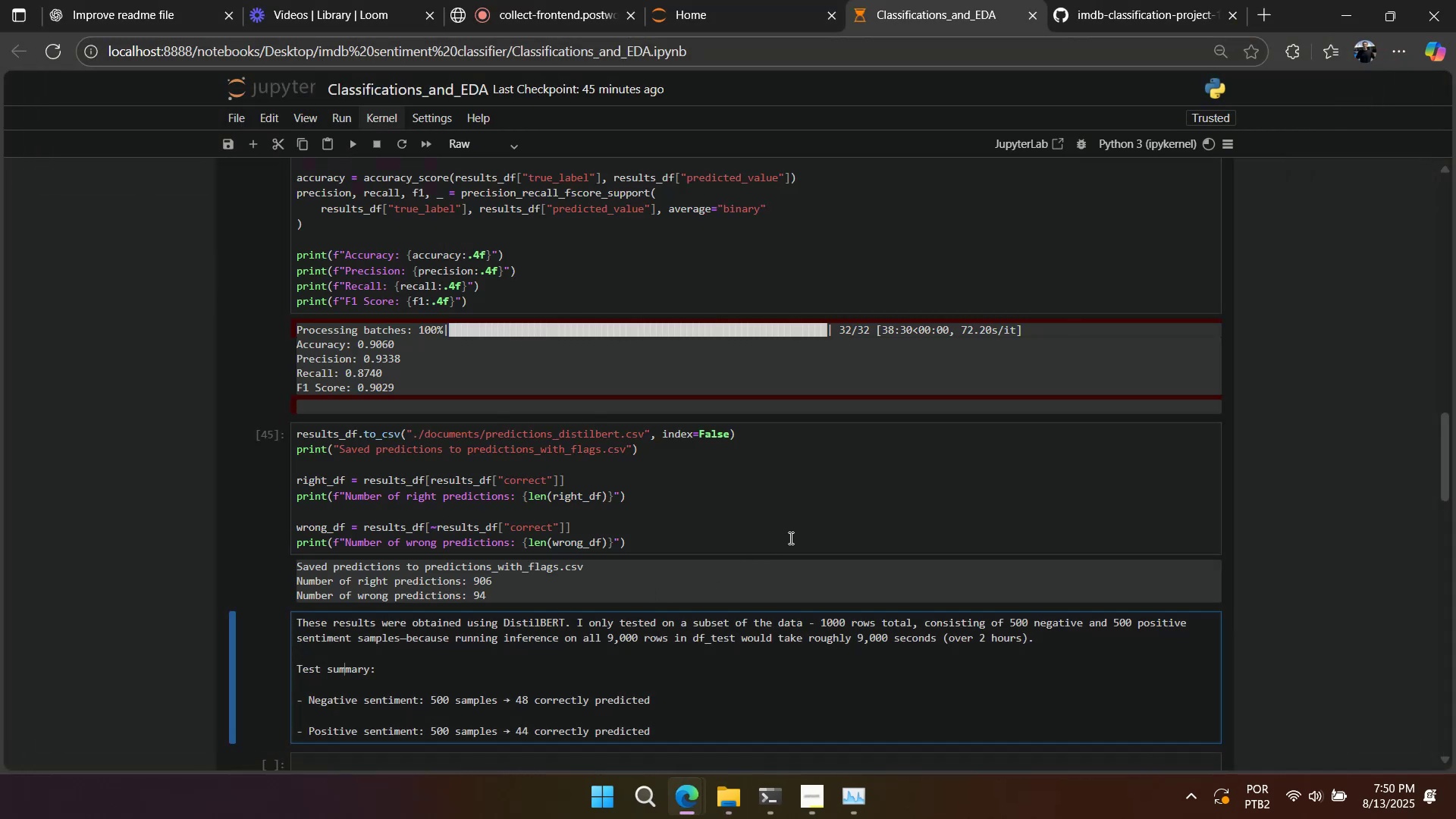 
right_click([808, 526])
 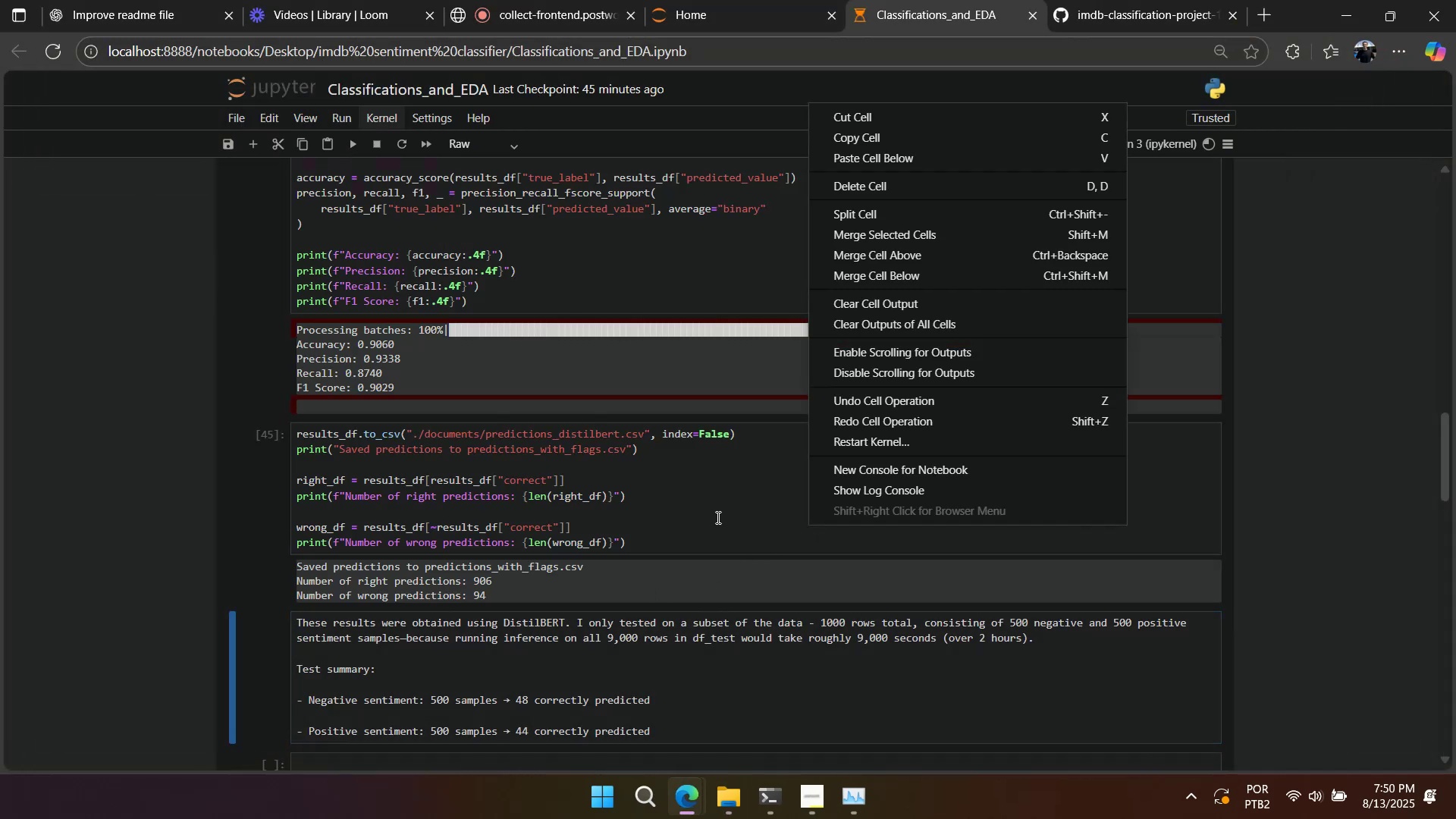 
left_click([717, 517])
 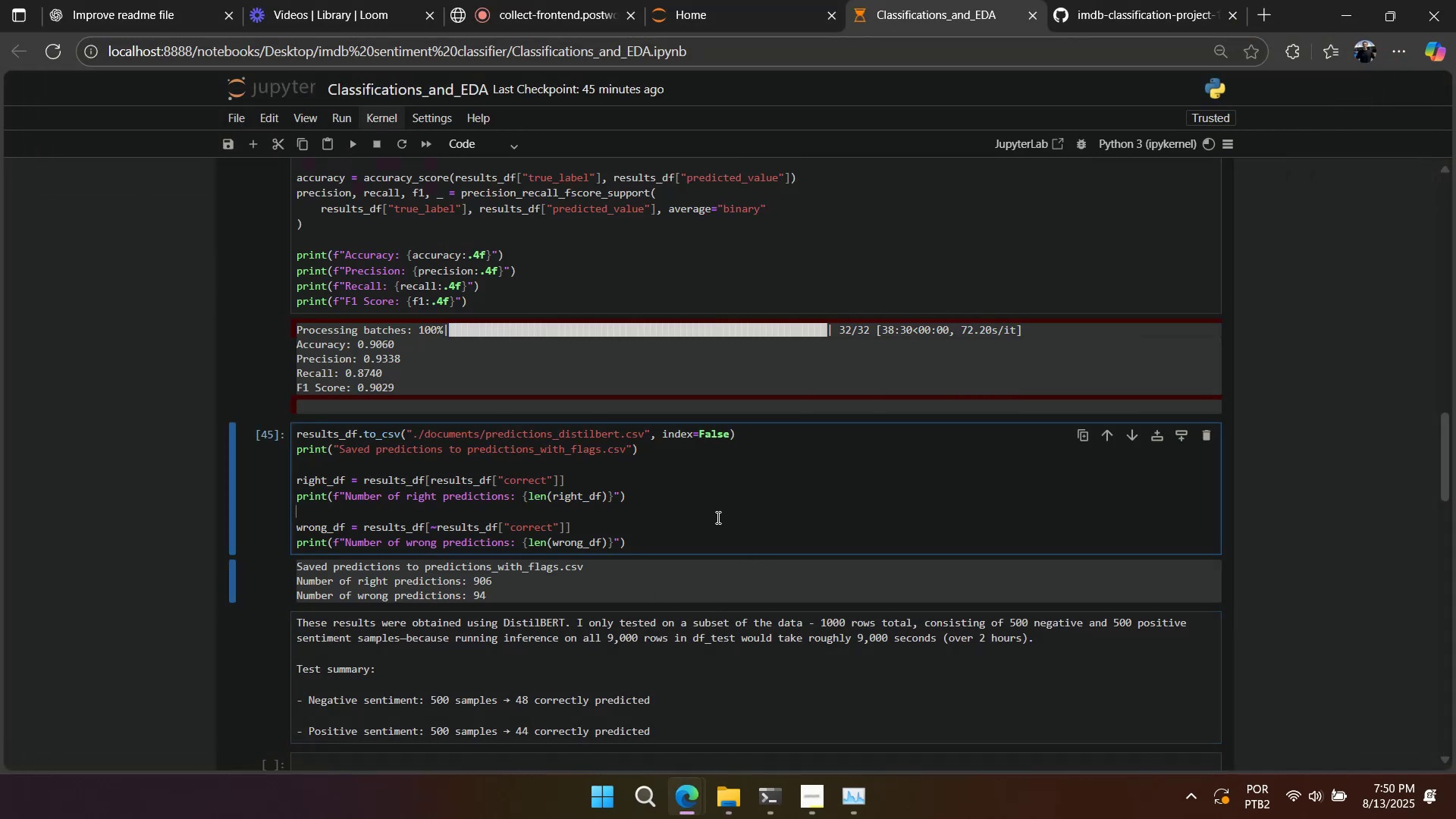 
right_click([717, 516])
 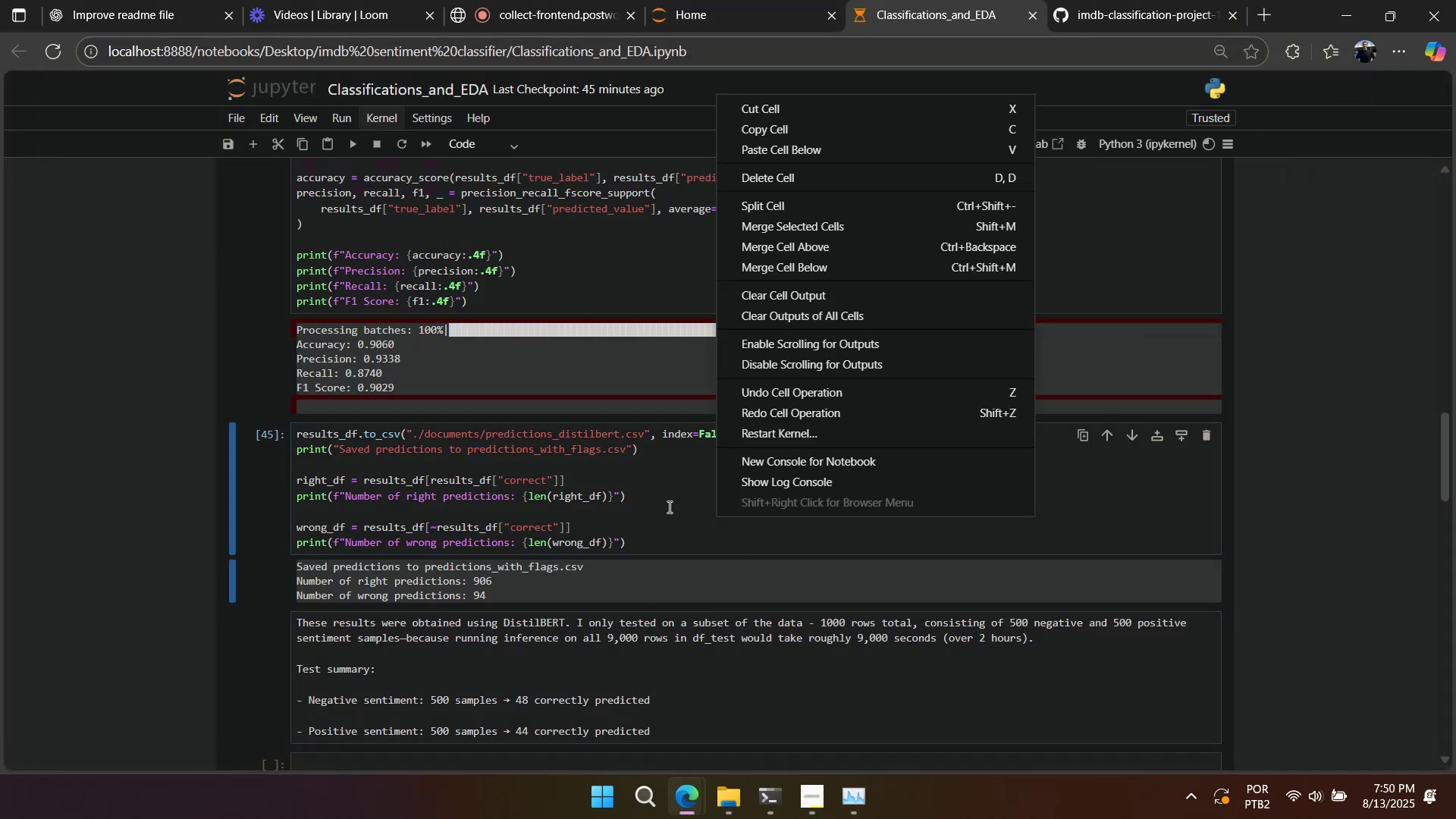 
left_click([668, 507])
 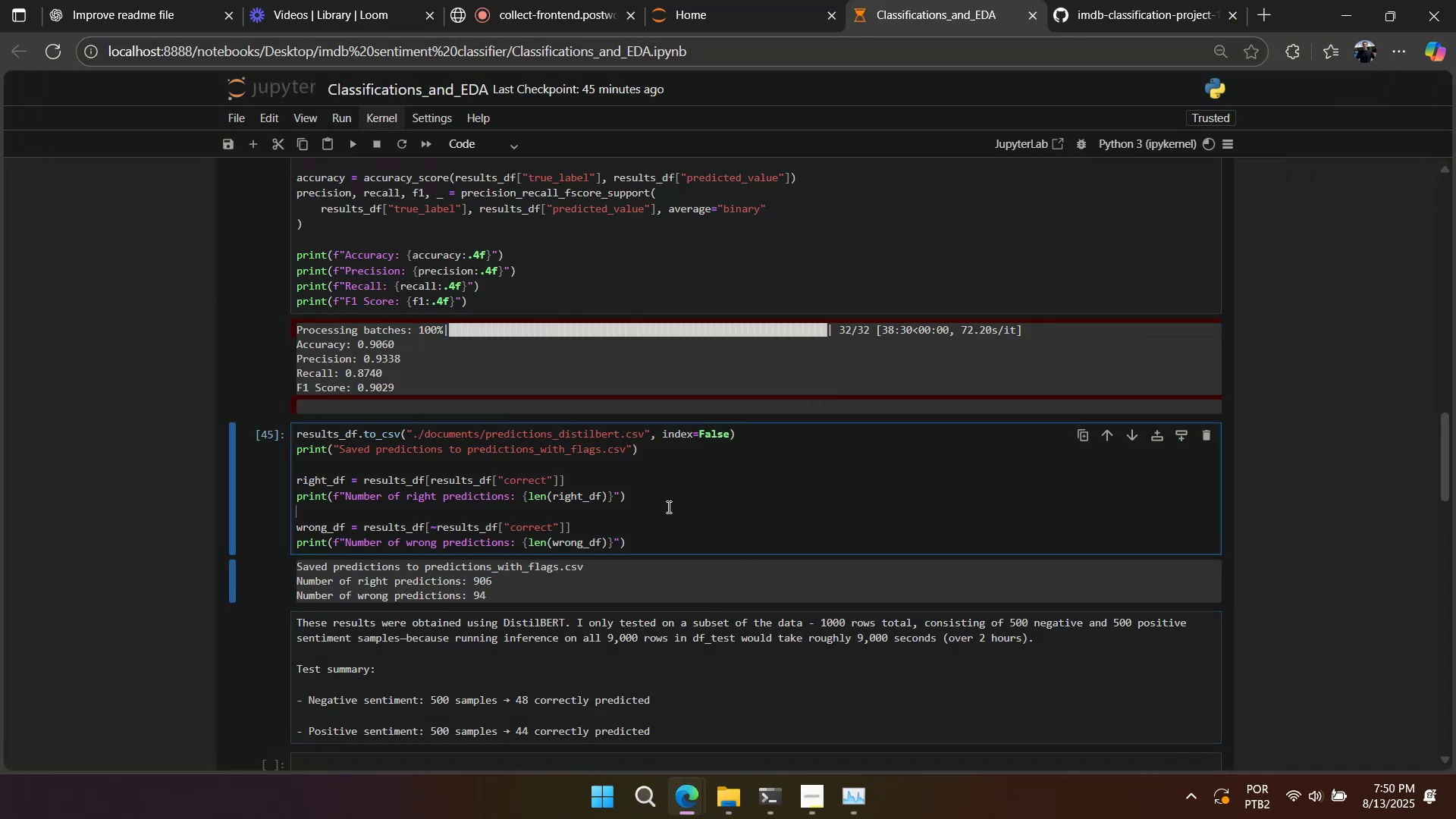 
scroll: coordinate [667, 507], scroll_direction: up, amount: 10.0
 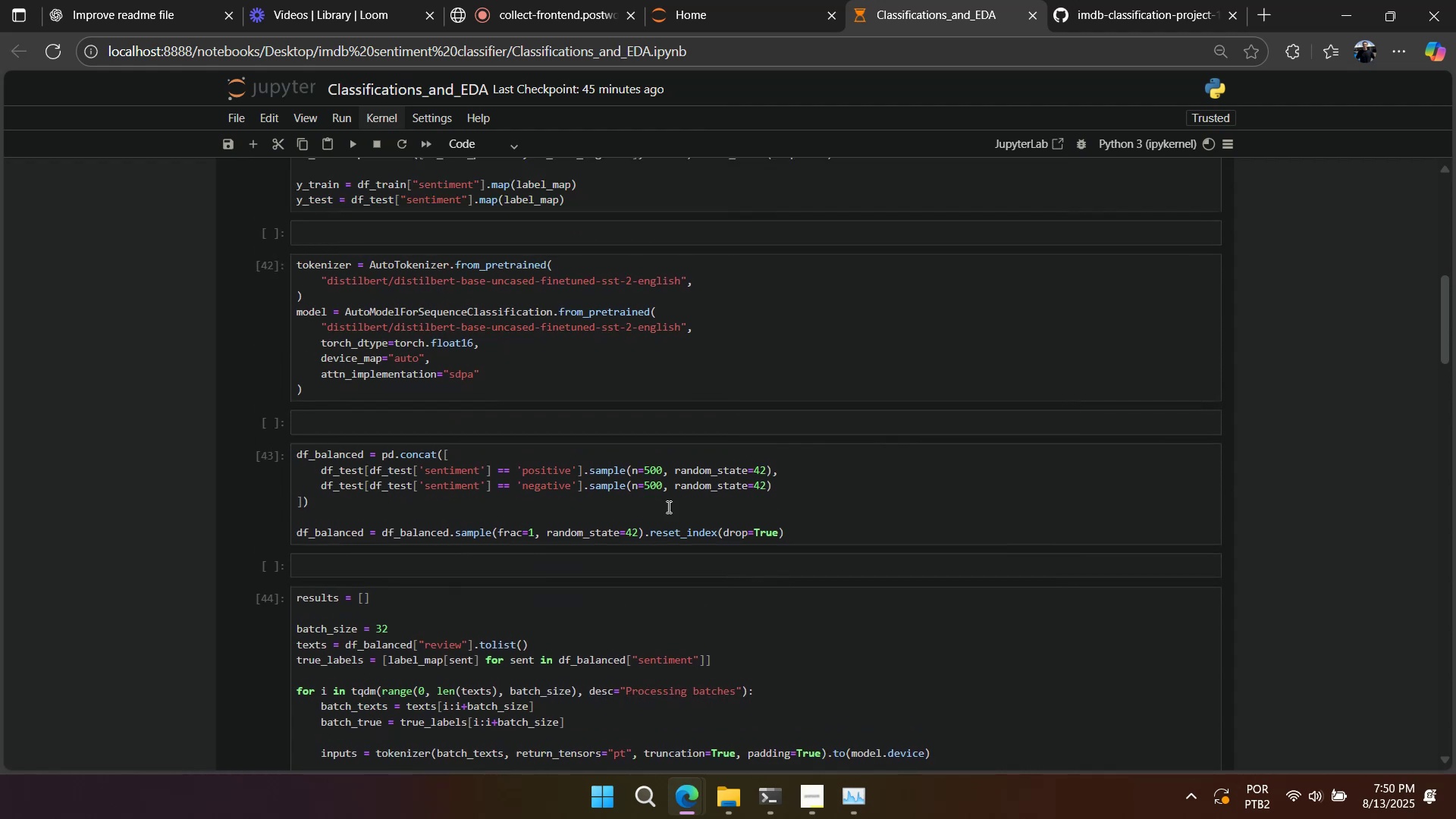 
wait(12.08)
 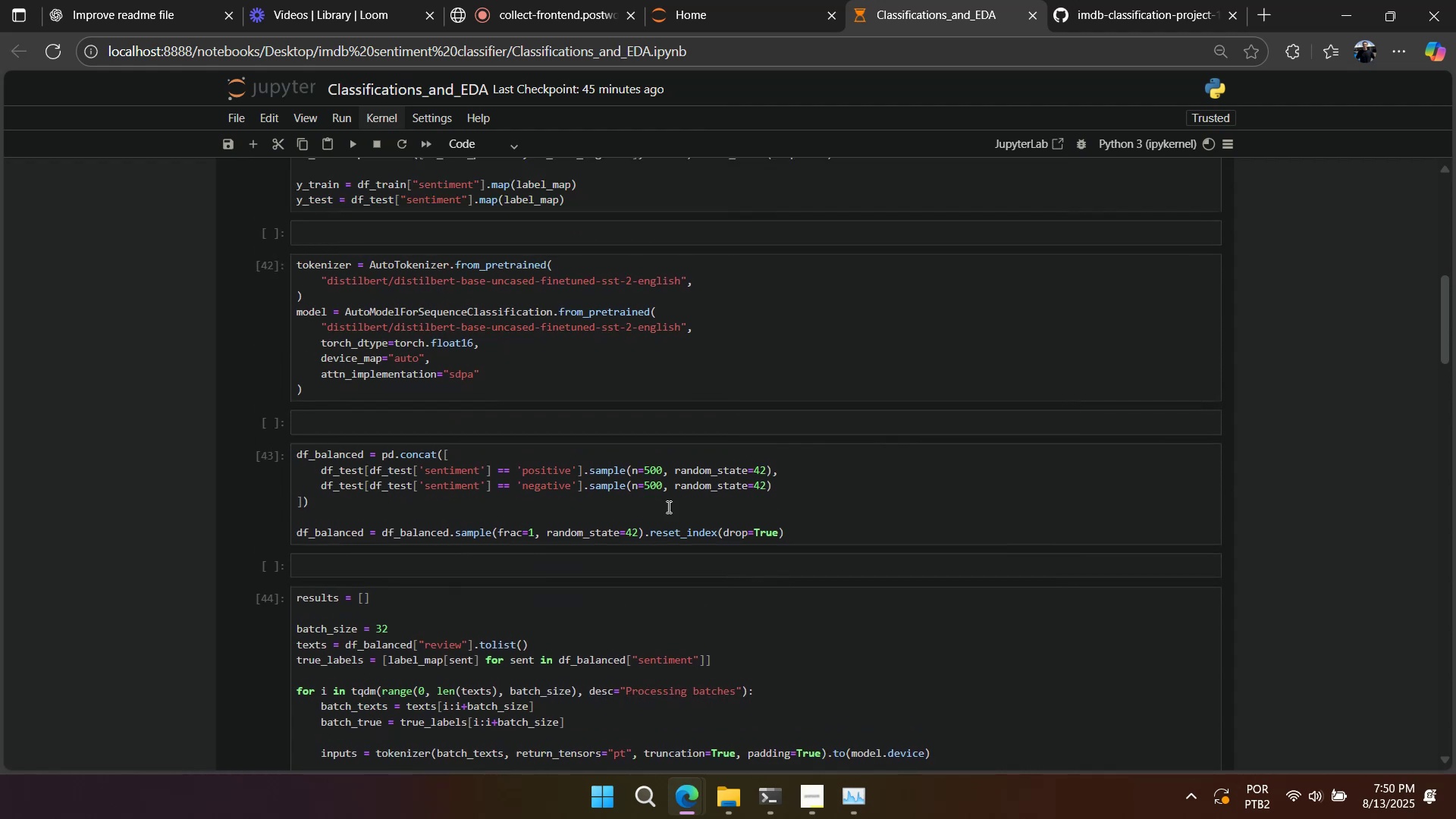 
key(Control+C)
 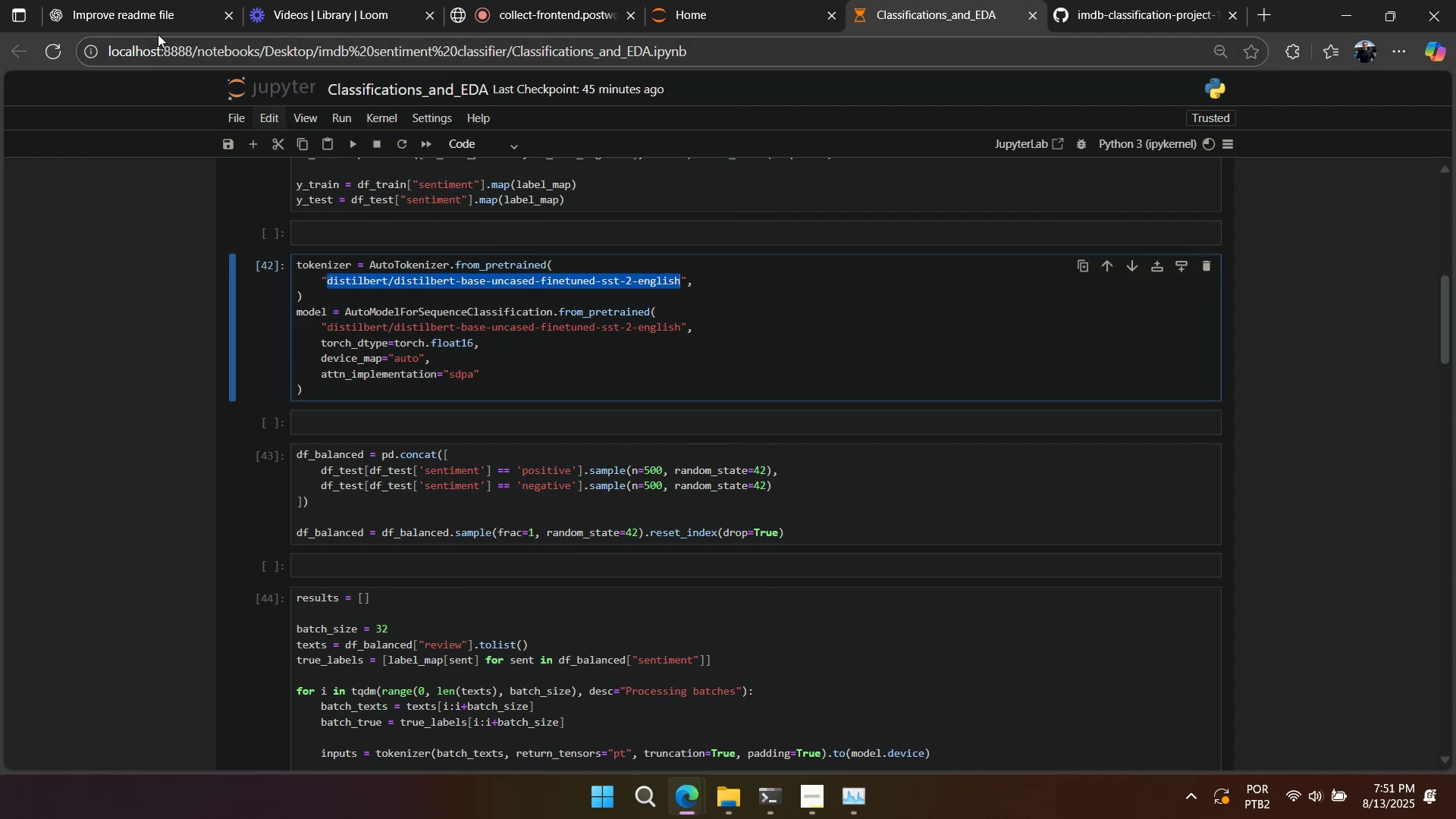 
double_click([161, 29])
 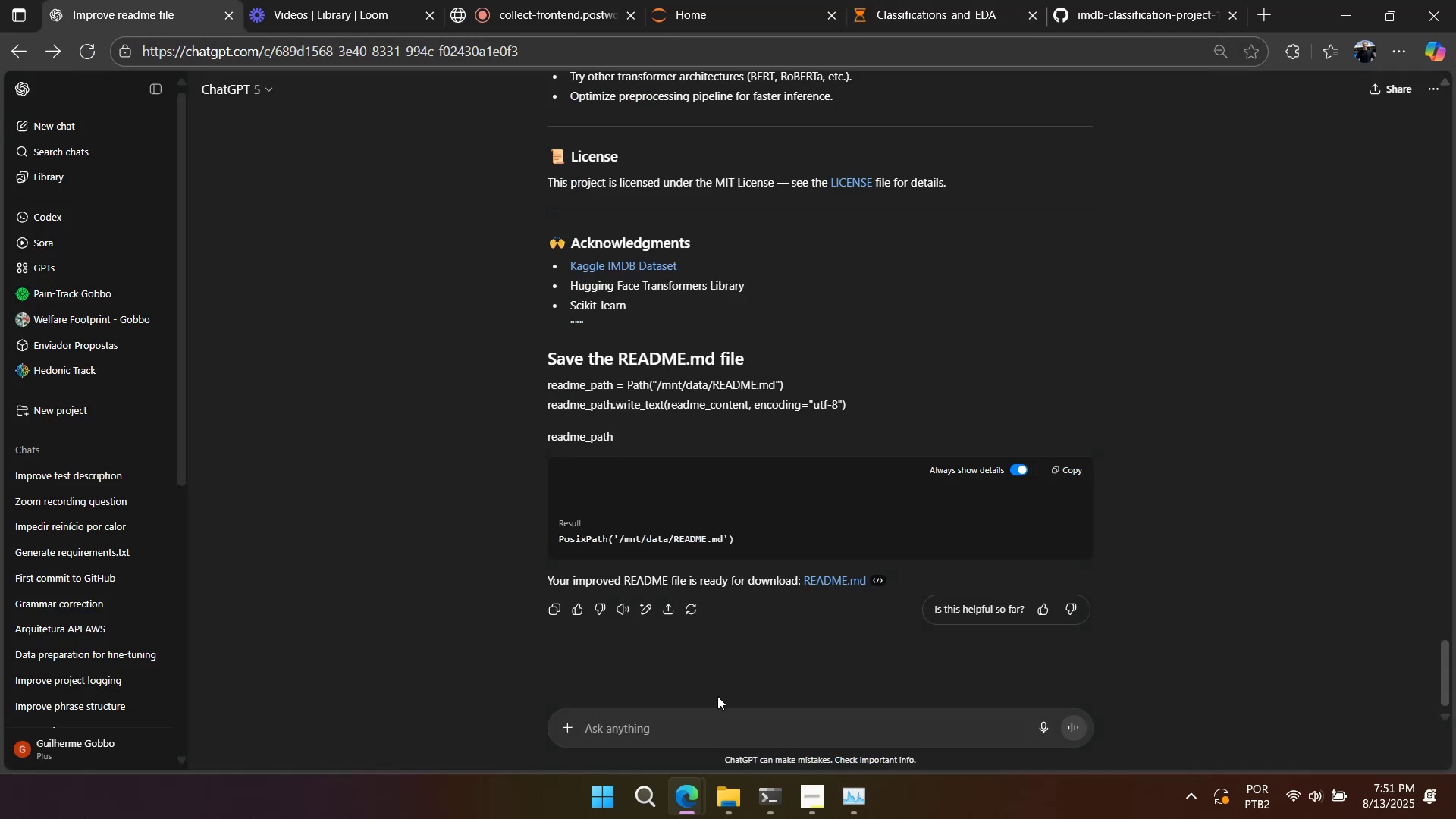 
left_click([720, 726])
 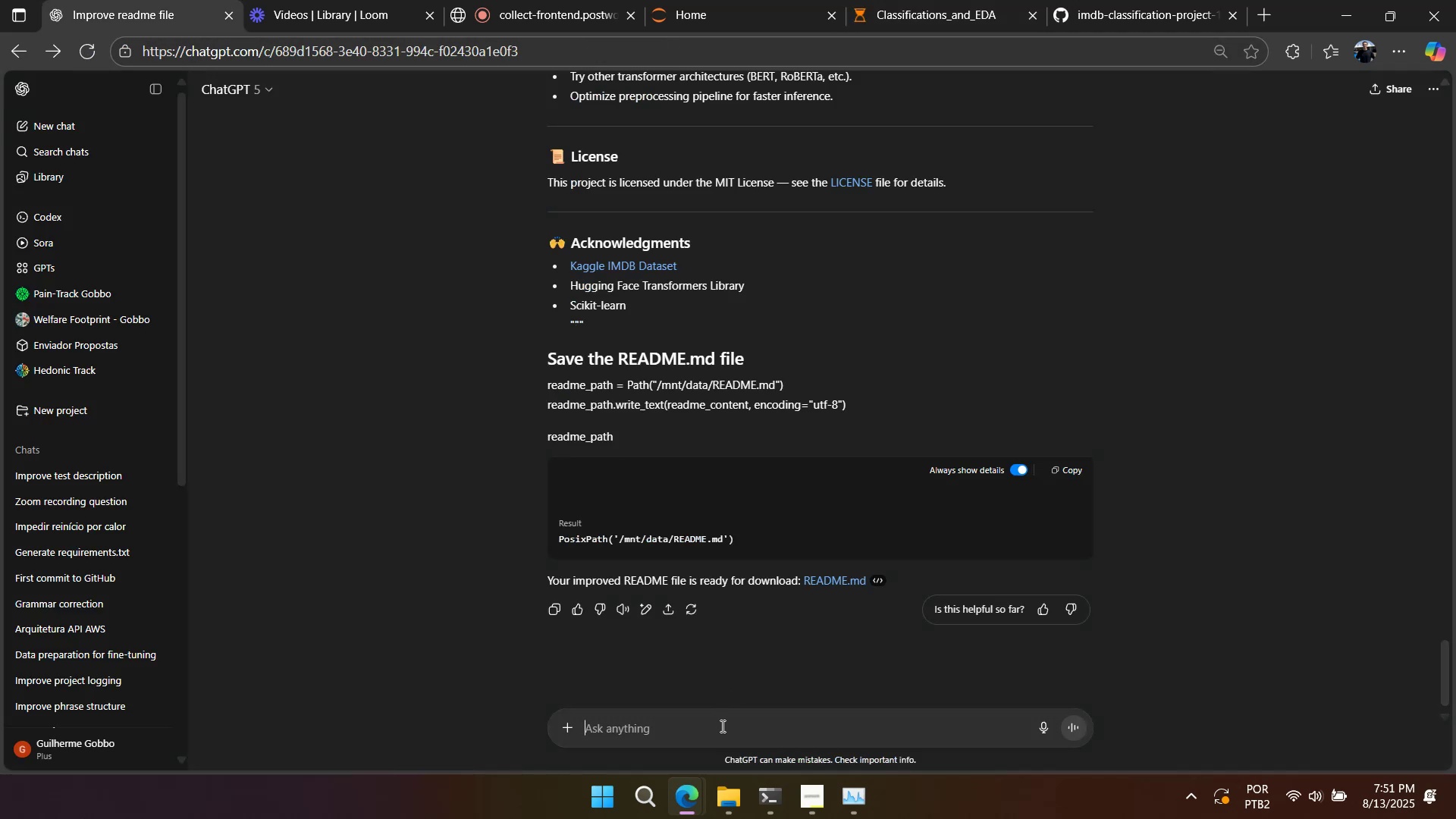 
type(i gor)
key(Backspace)
key(Backspace)
key(Backspace)
type(forot to say, ive user)
key(Backspace)
type(d as base this mde)
key(Backspace)
key(Backspace)
type(odel )
 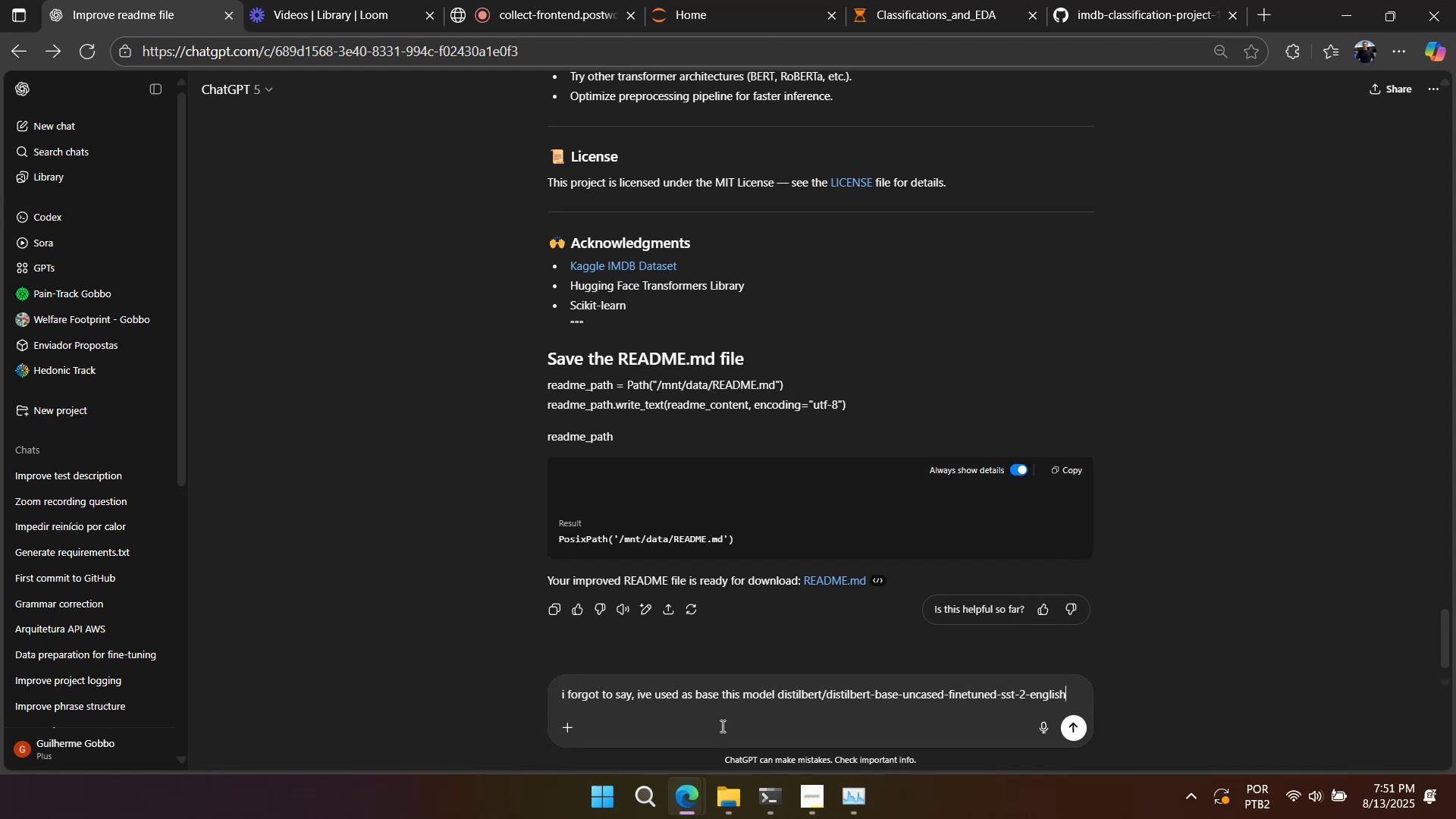 
hold_key(key=G, duration=14.59)
 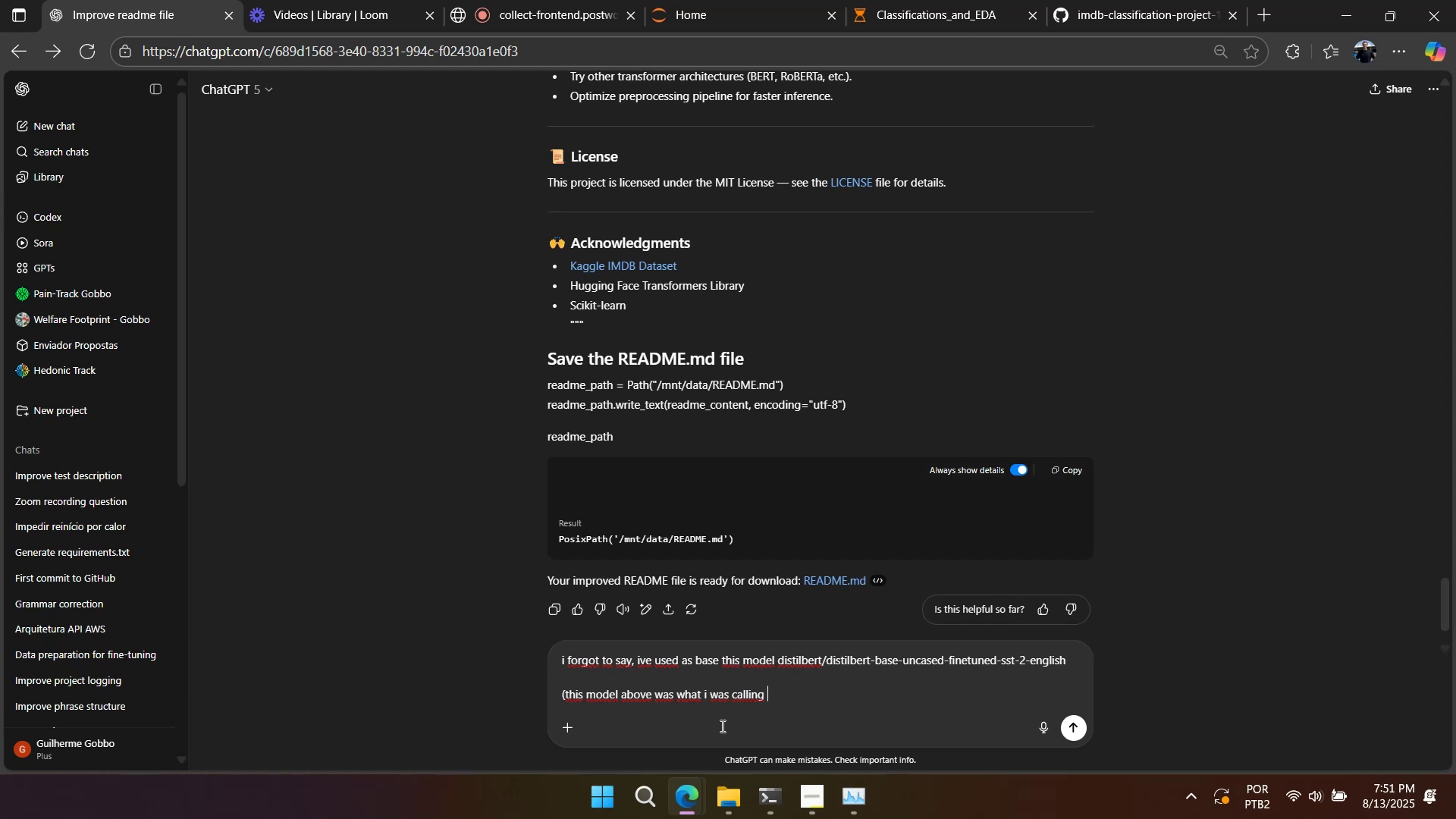 
key(Control+V)
 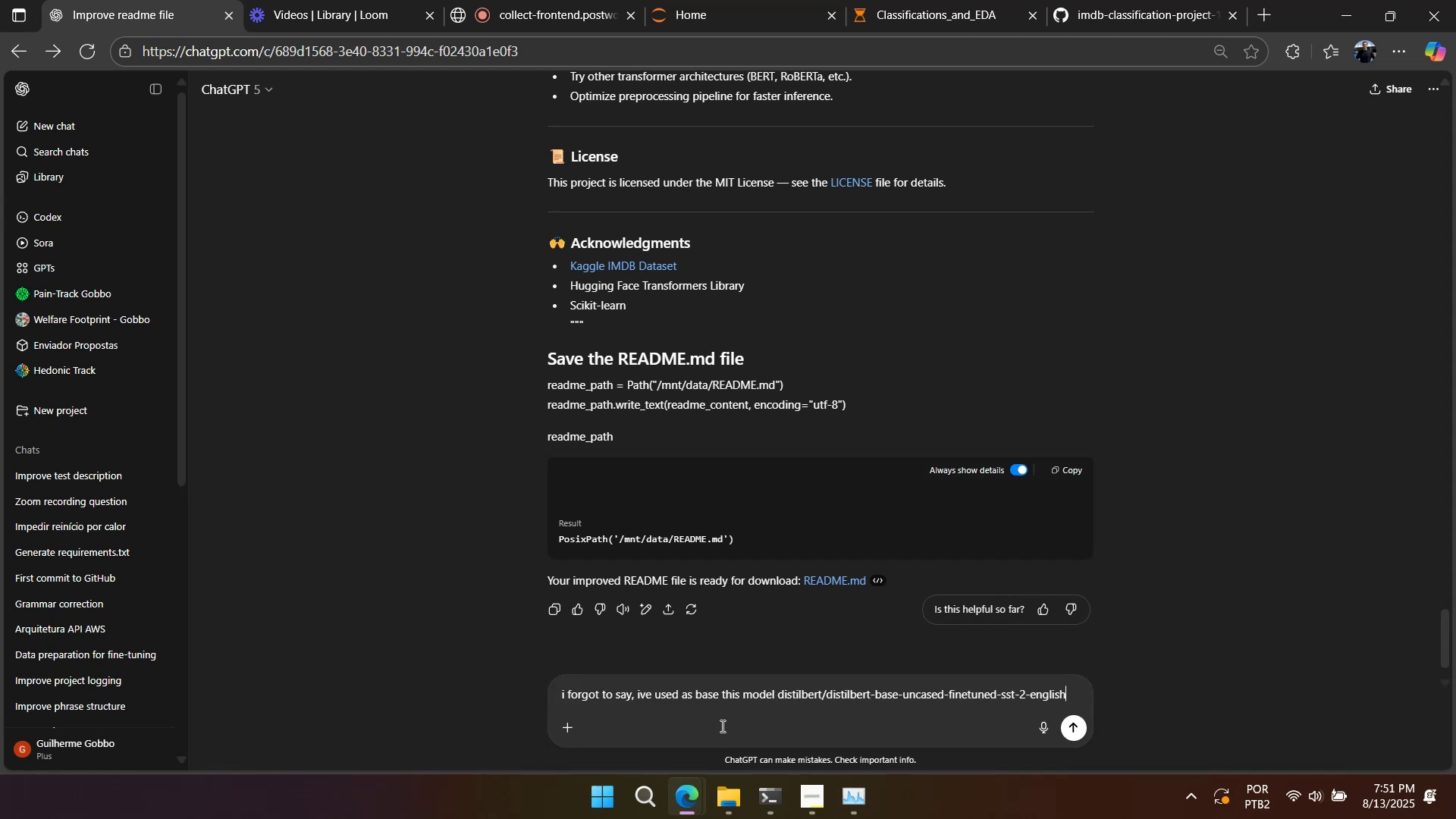 
key(Shift+Enter)
 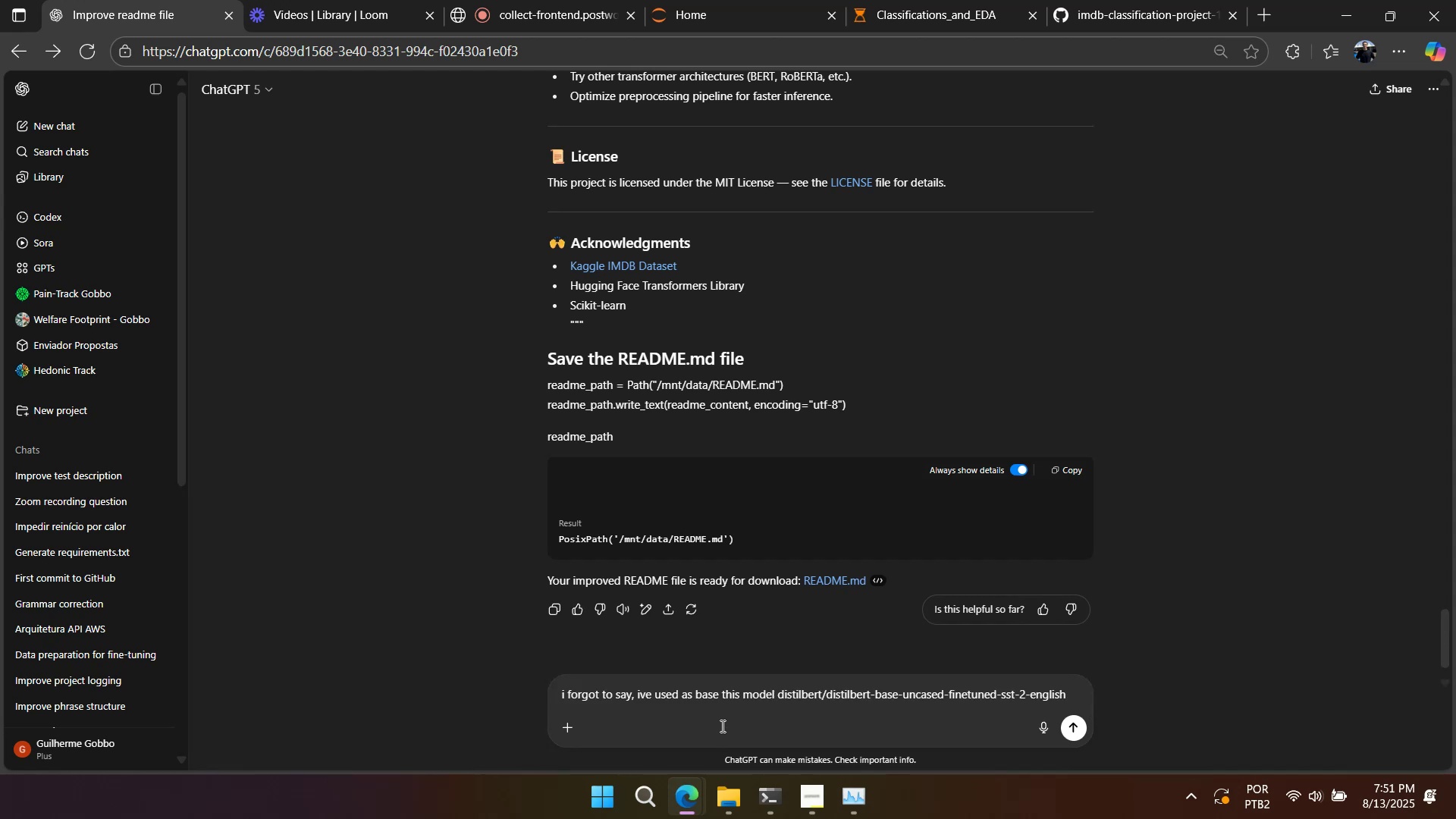 
key(Shift+Enter)
 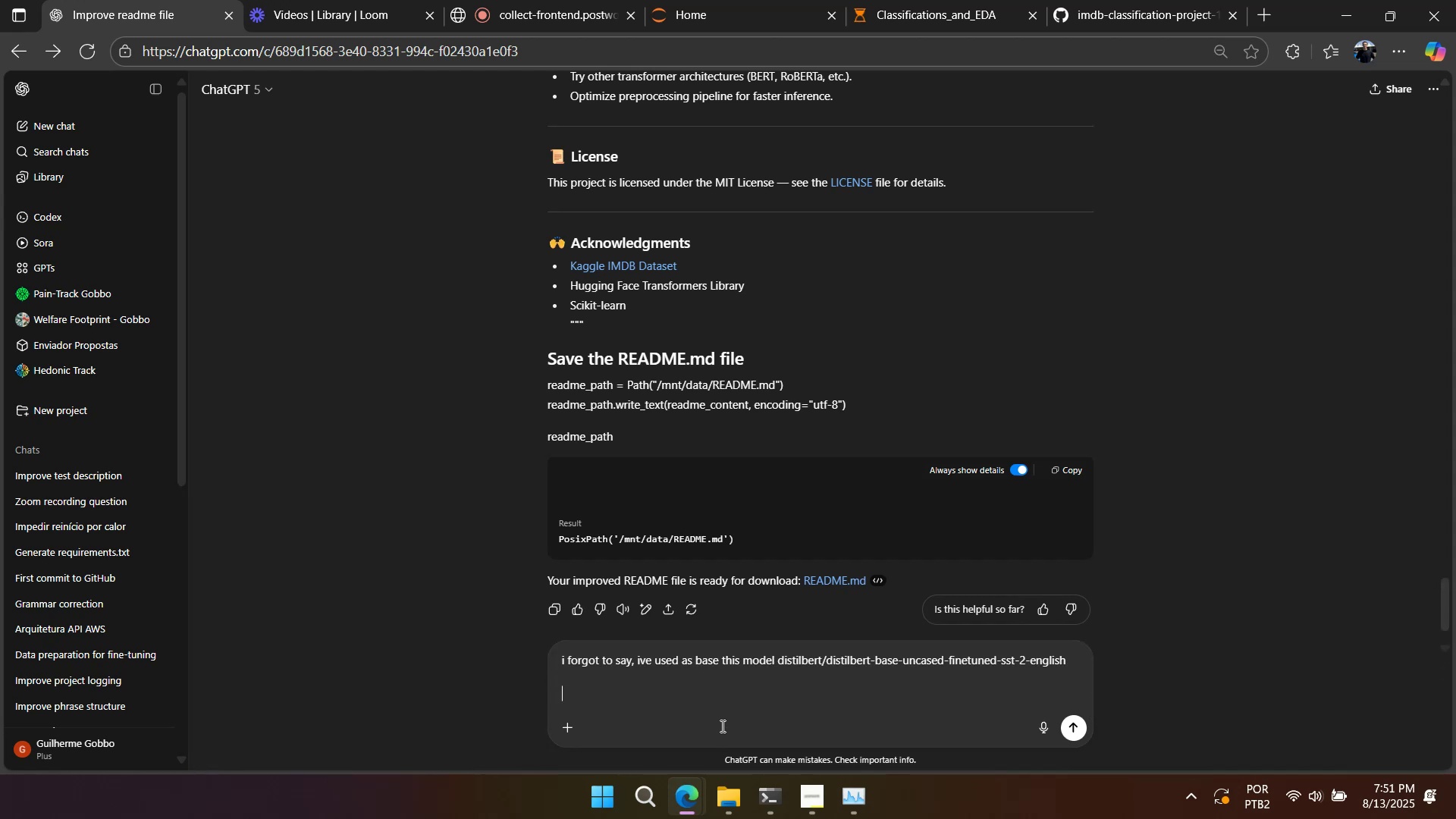 
type((thi )
key(Backspace)
type(s model aboe)
key(Backspace)
type(ve was what i was callin as distilbert))
 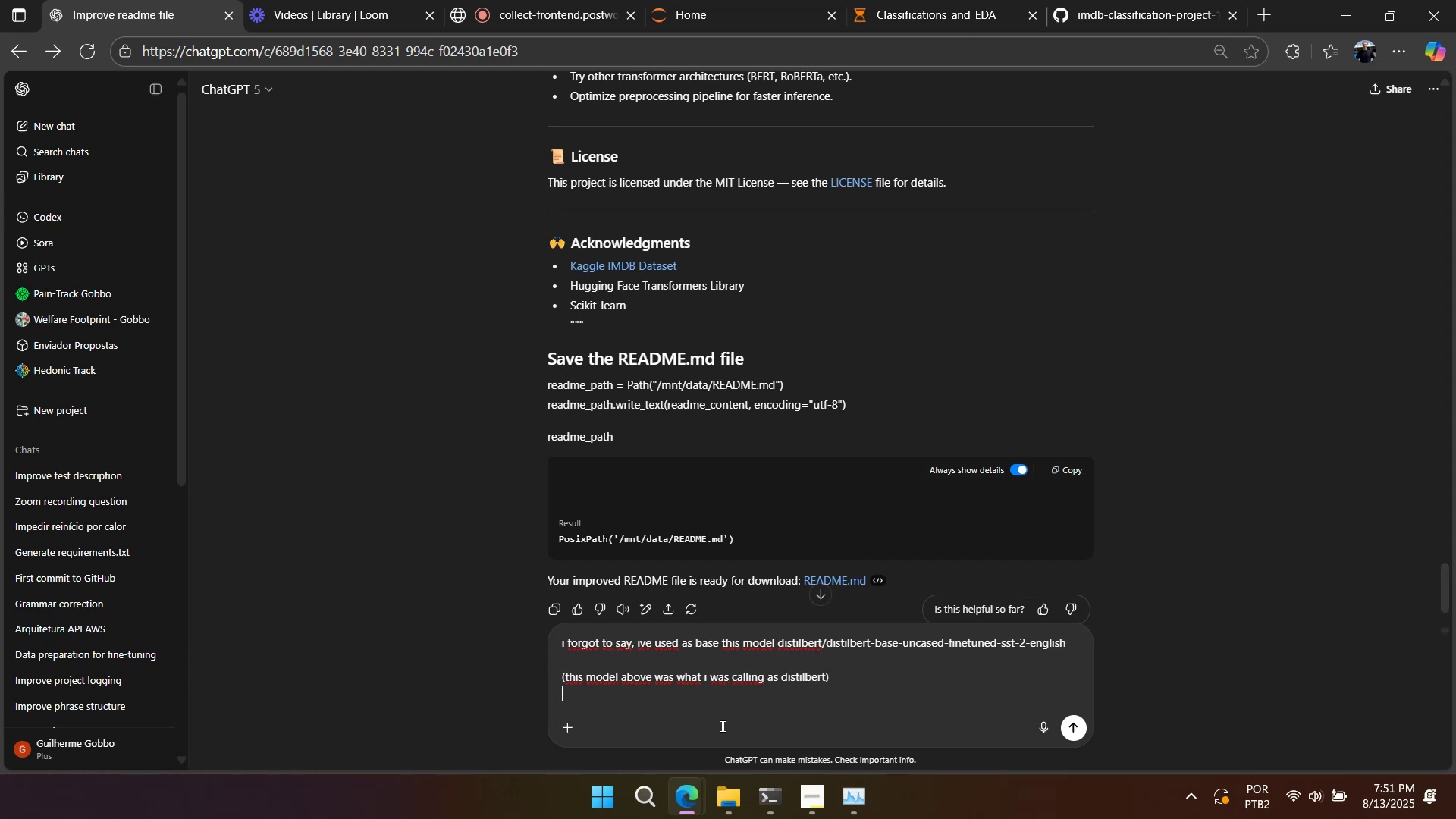 
key(Shift+Enter)
 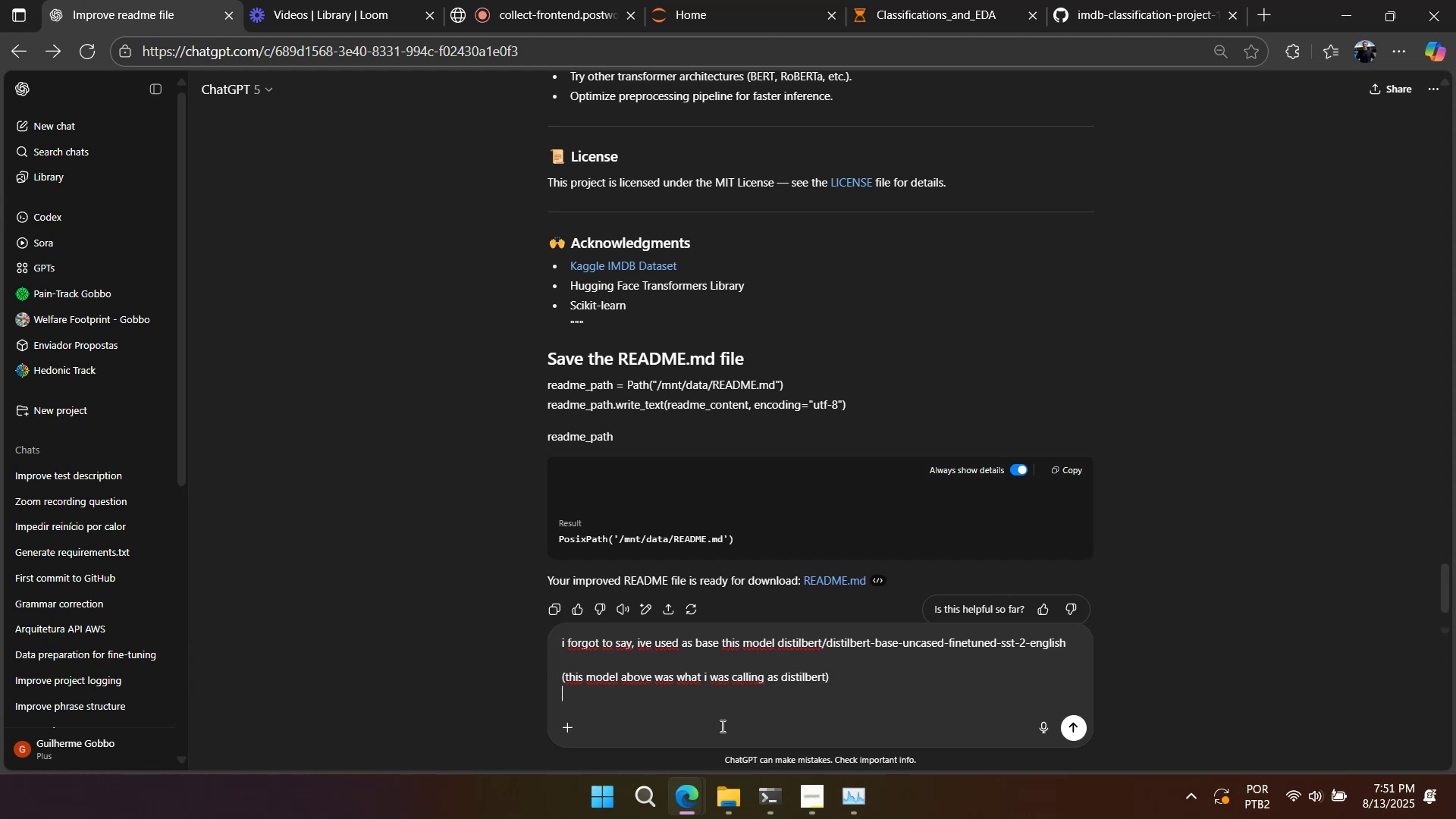 
key(Shift+Enter)
 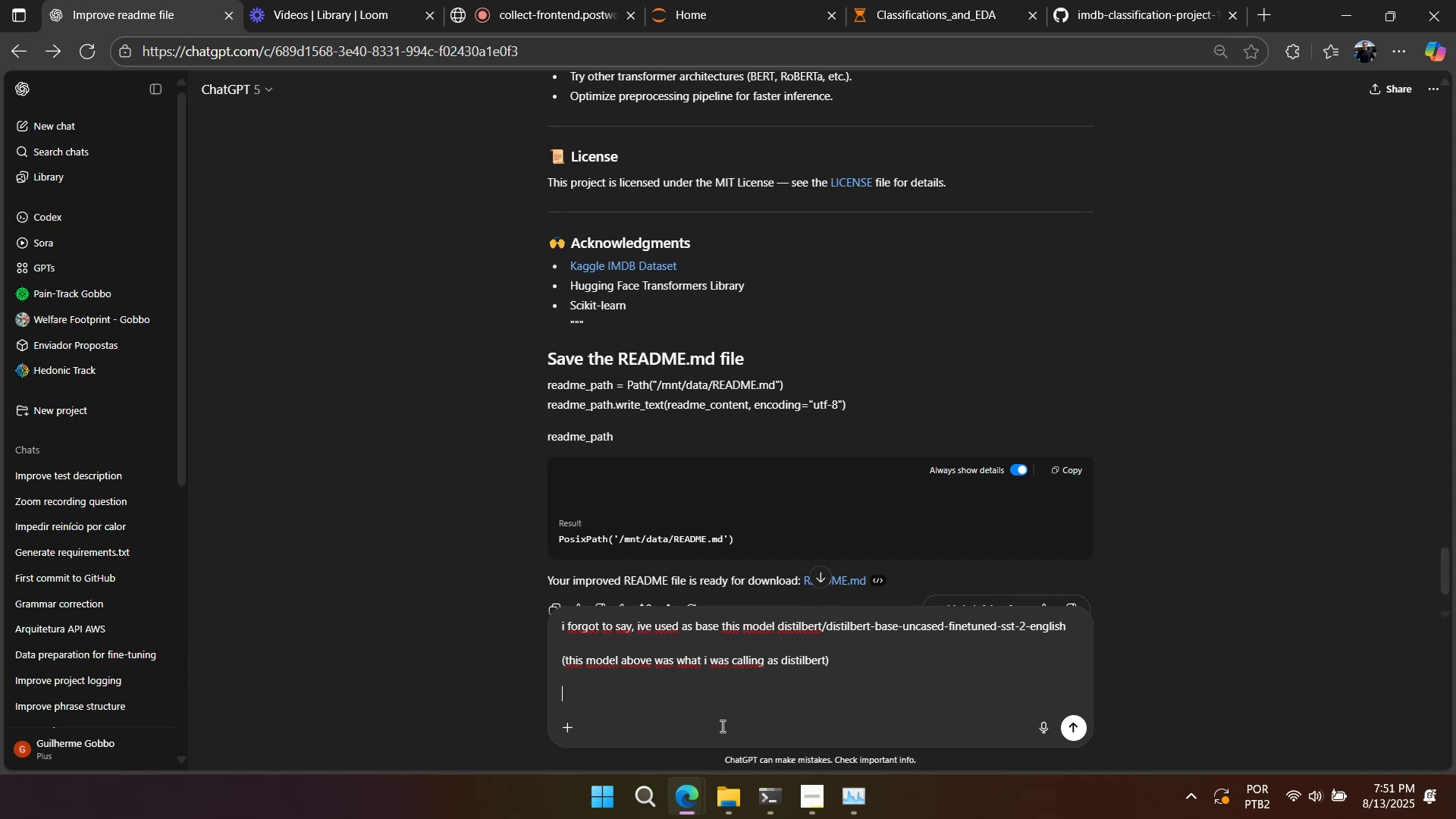 
type(and the above i what i`ve beenfinetuning)
 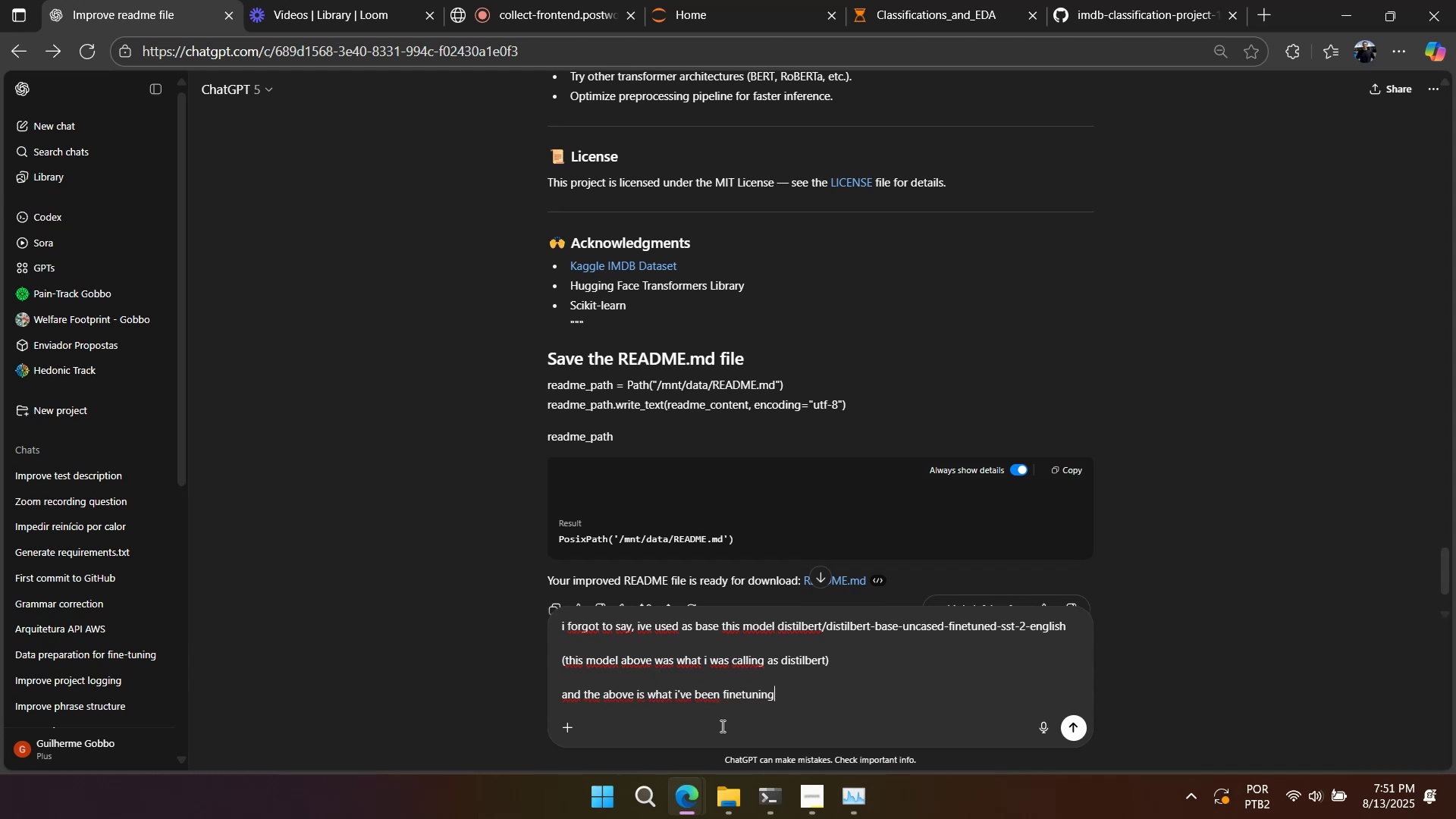 
key(Control+ControlLeft)
 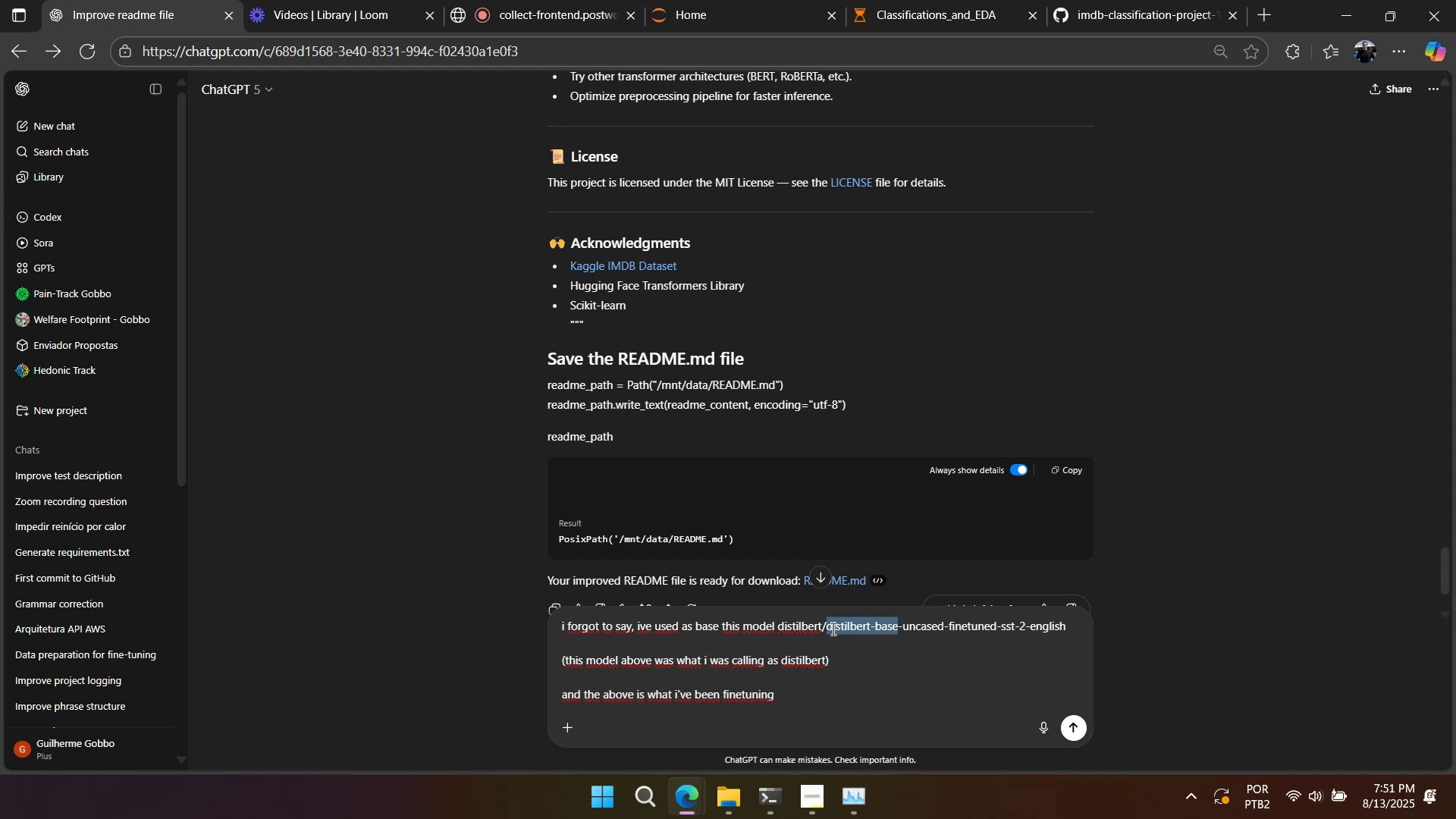 
key(Control+C)
 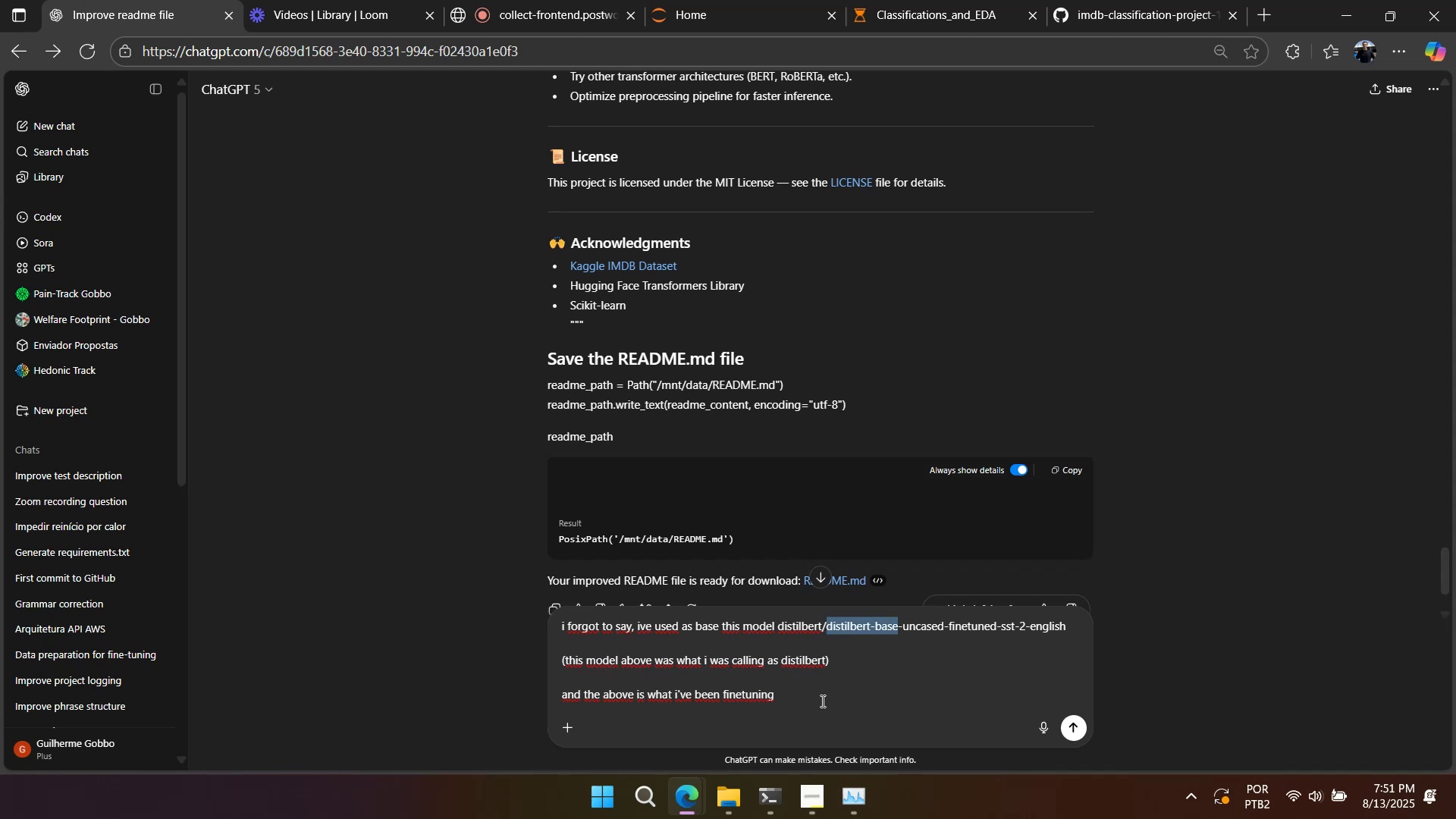 
left_click([821, 701])
 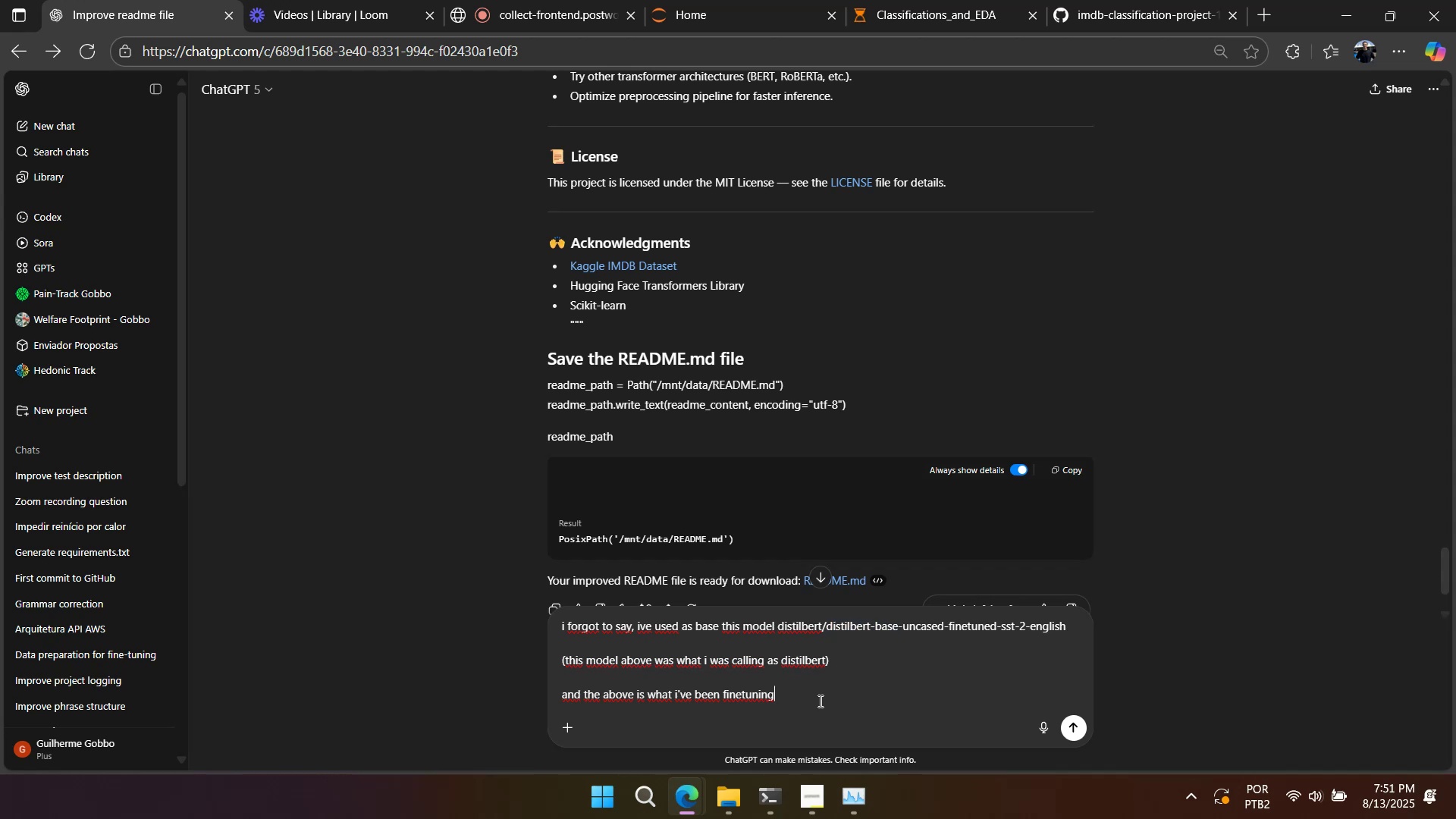 
key(Space)
 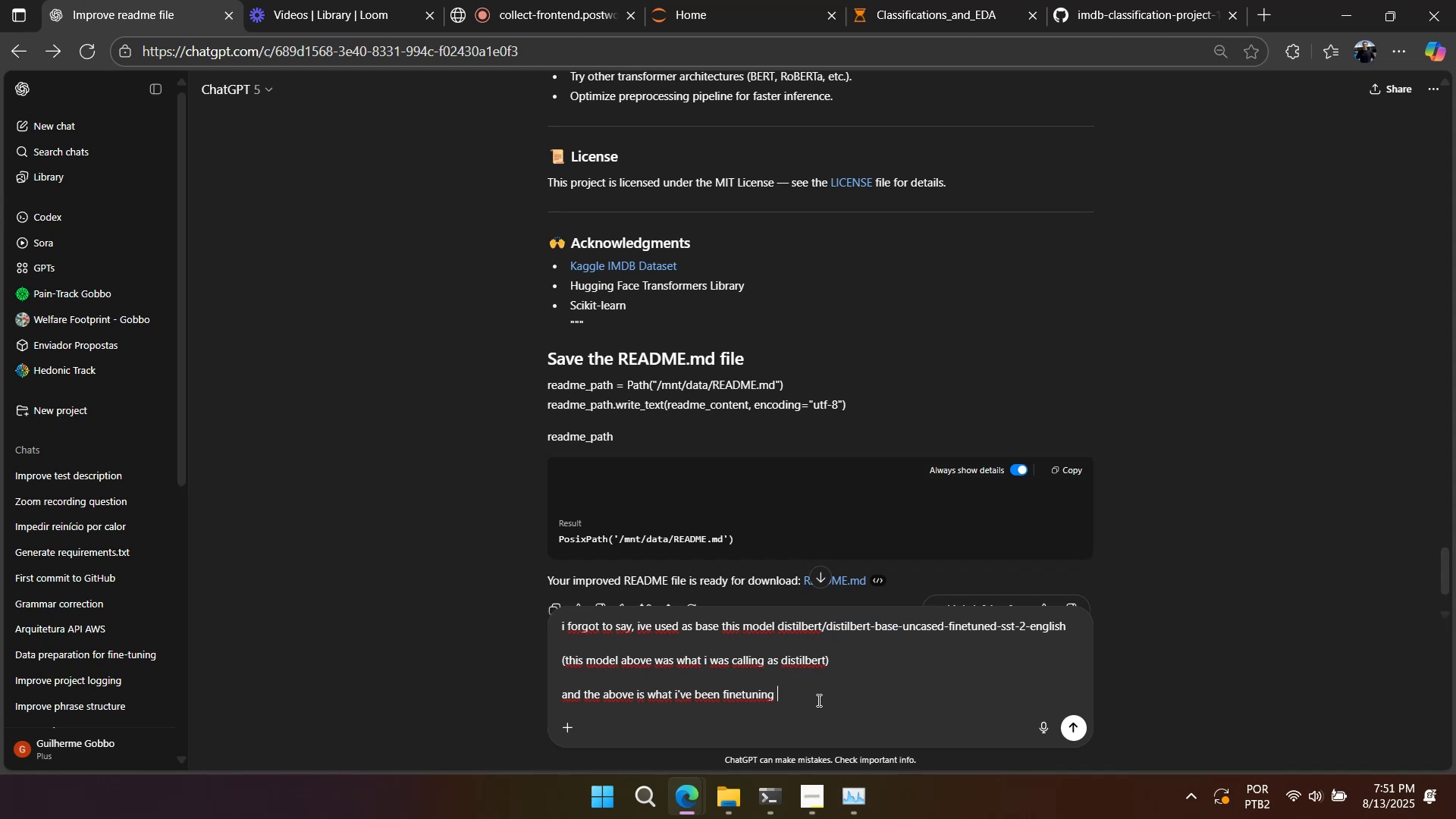 
key(Control+ControlLeft)
 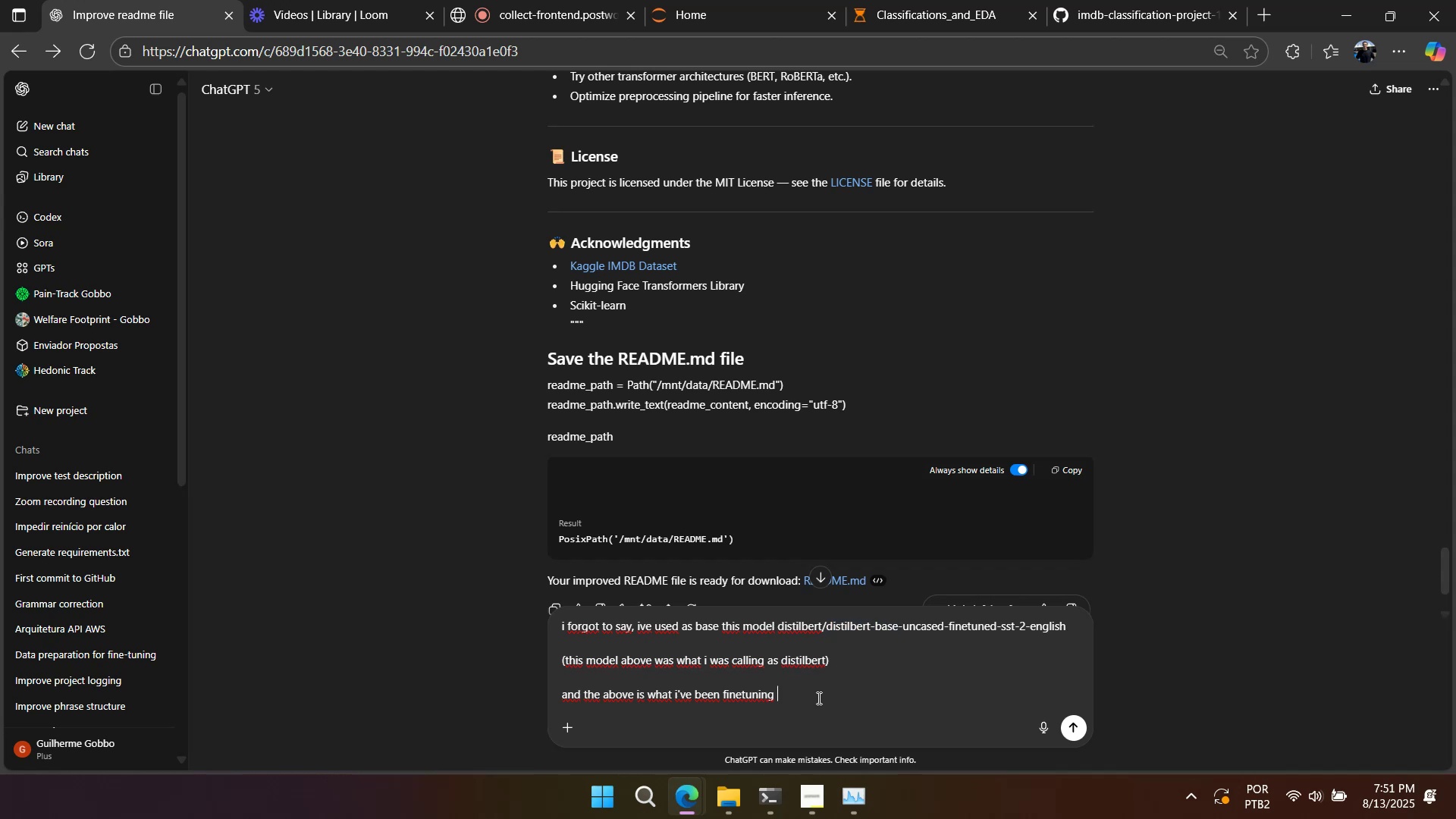 
key(Control+V)
 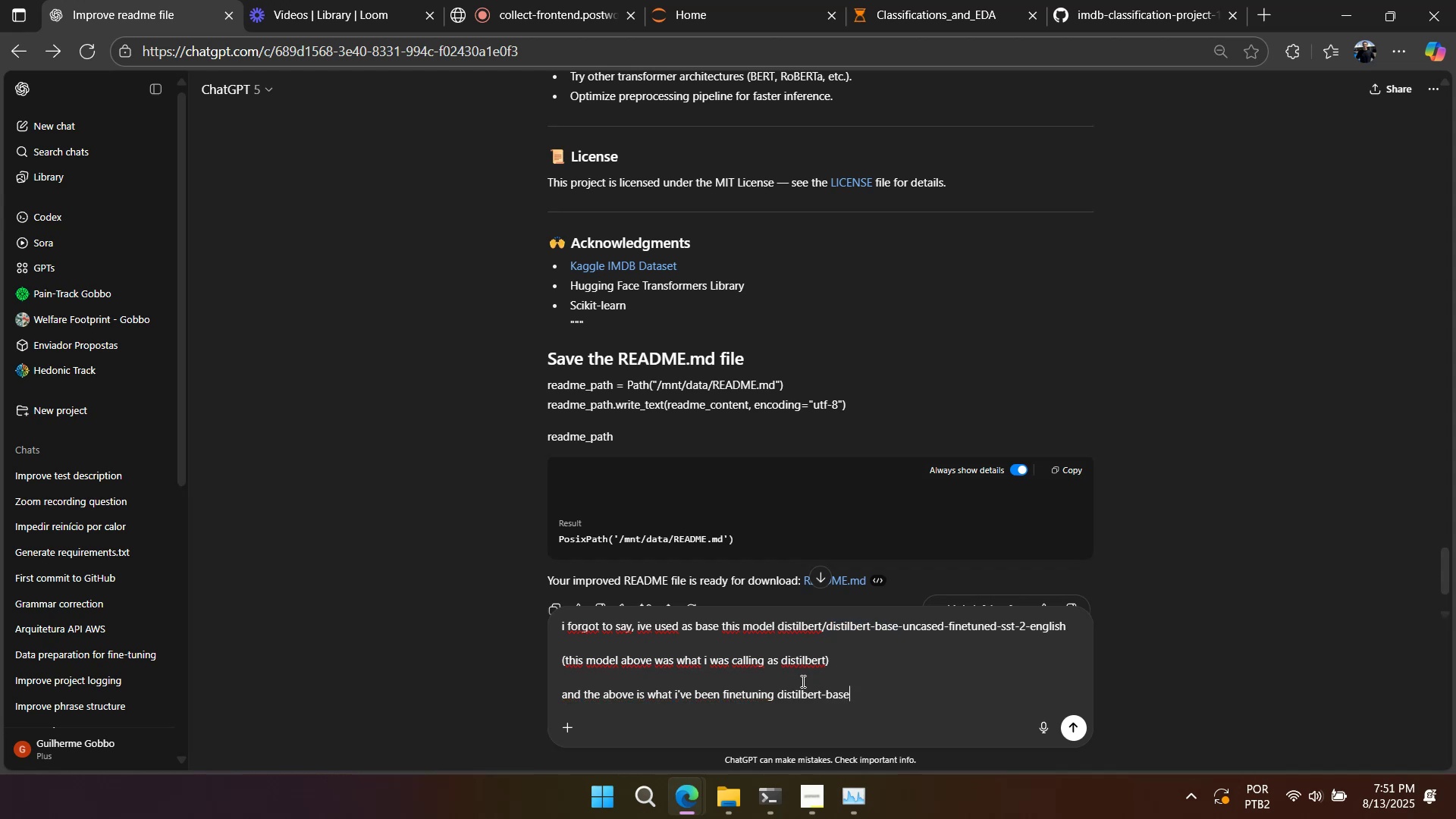 
key(Enter)
 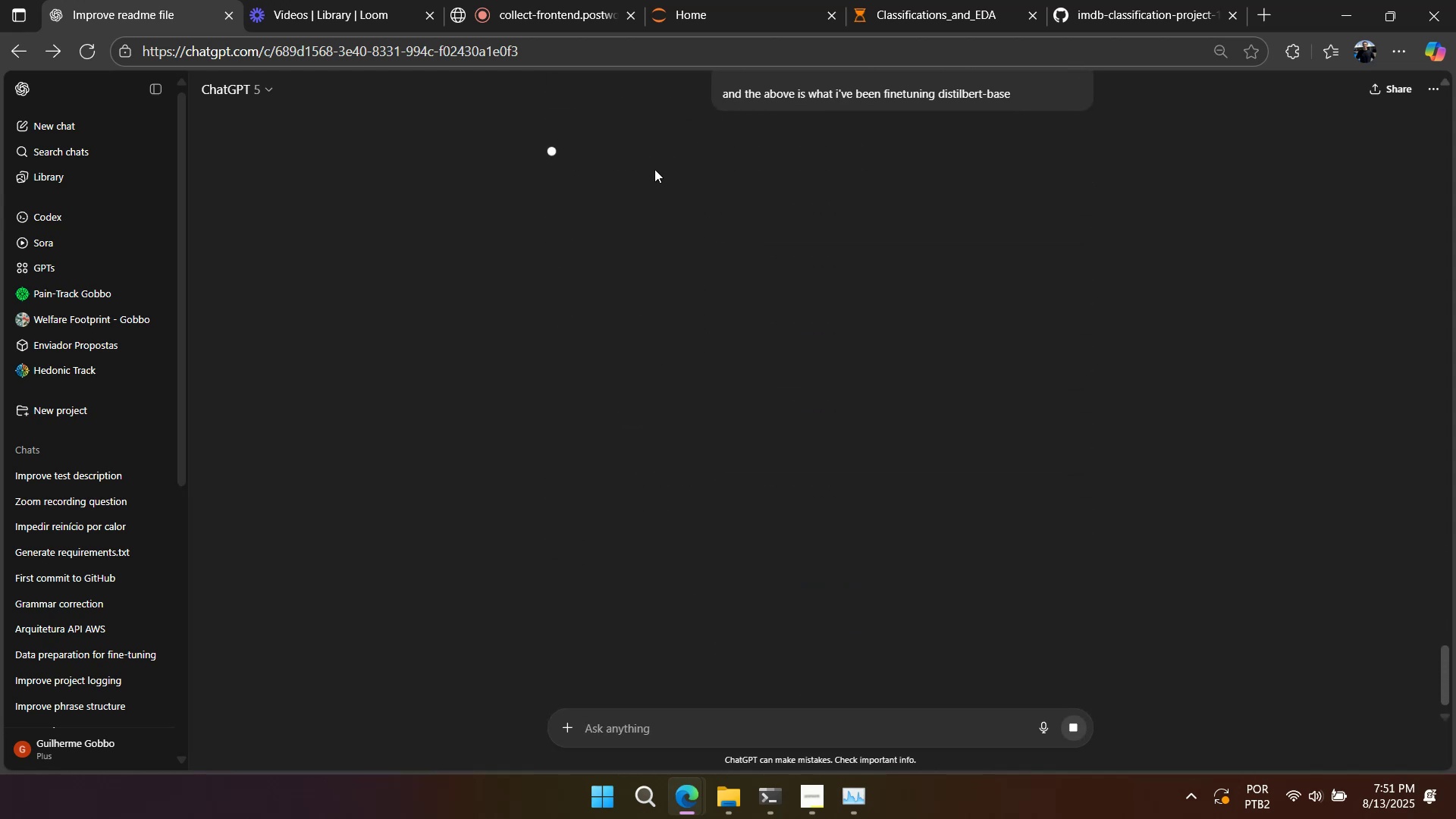 
left_click([866, 799])
 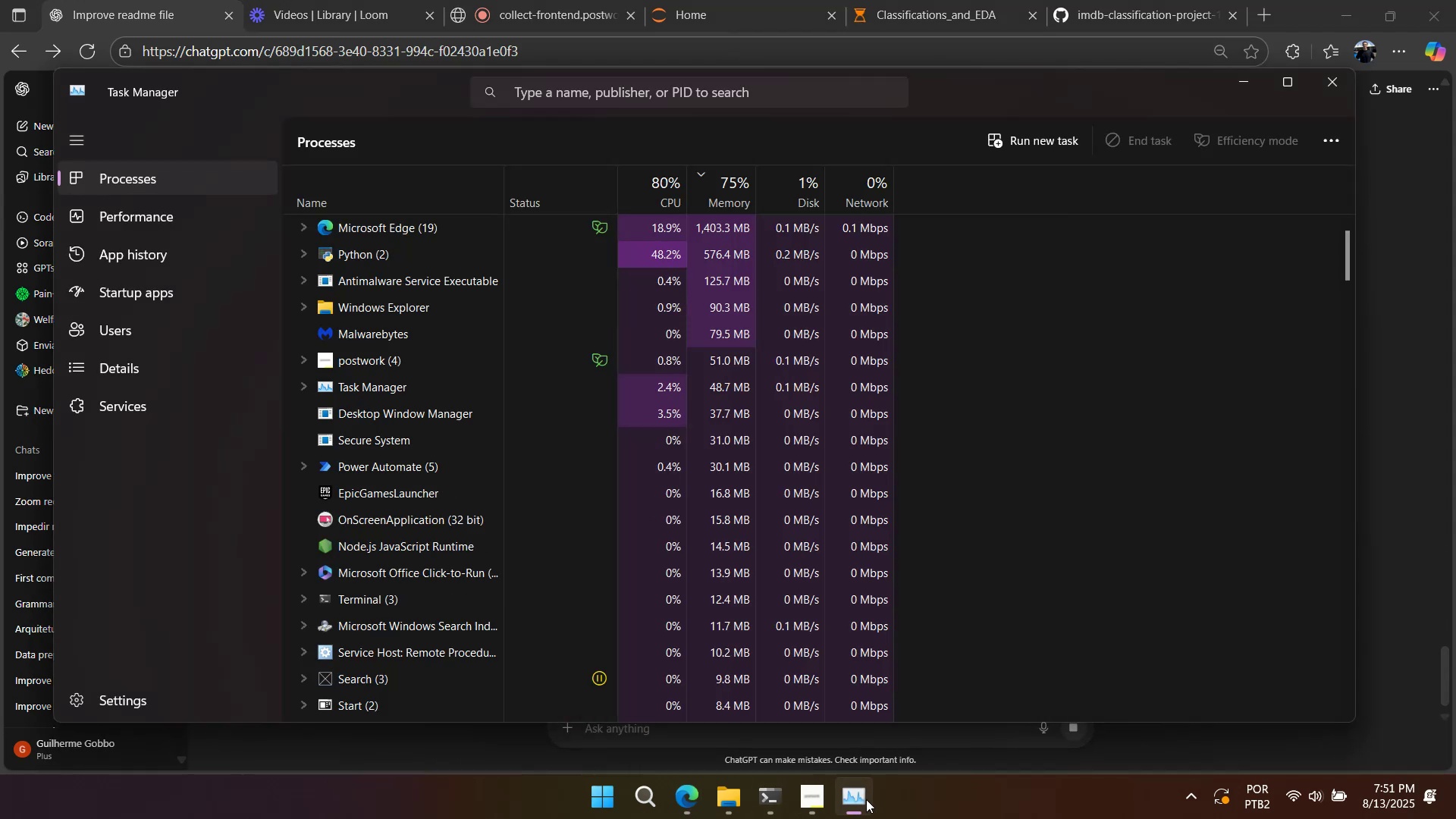 
left_click([866, 799])
 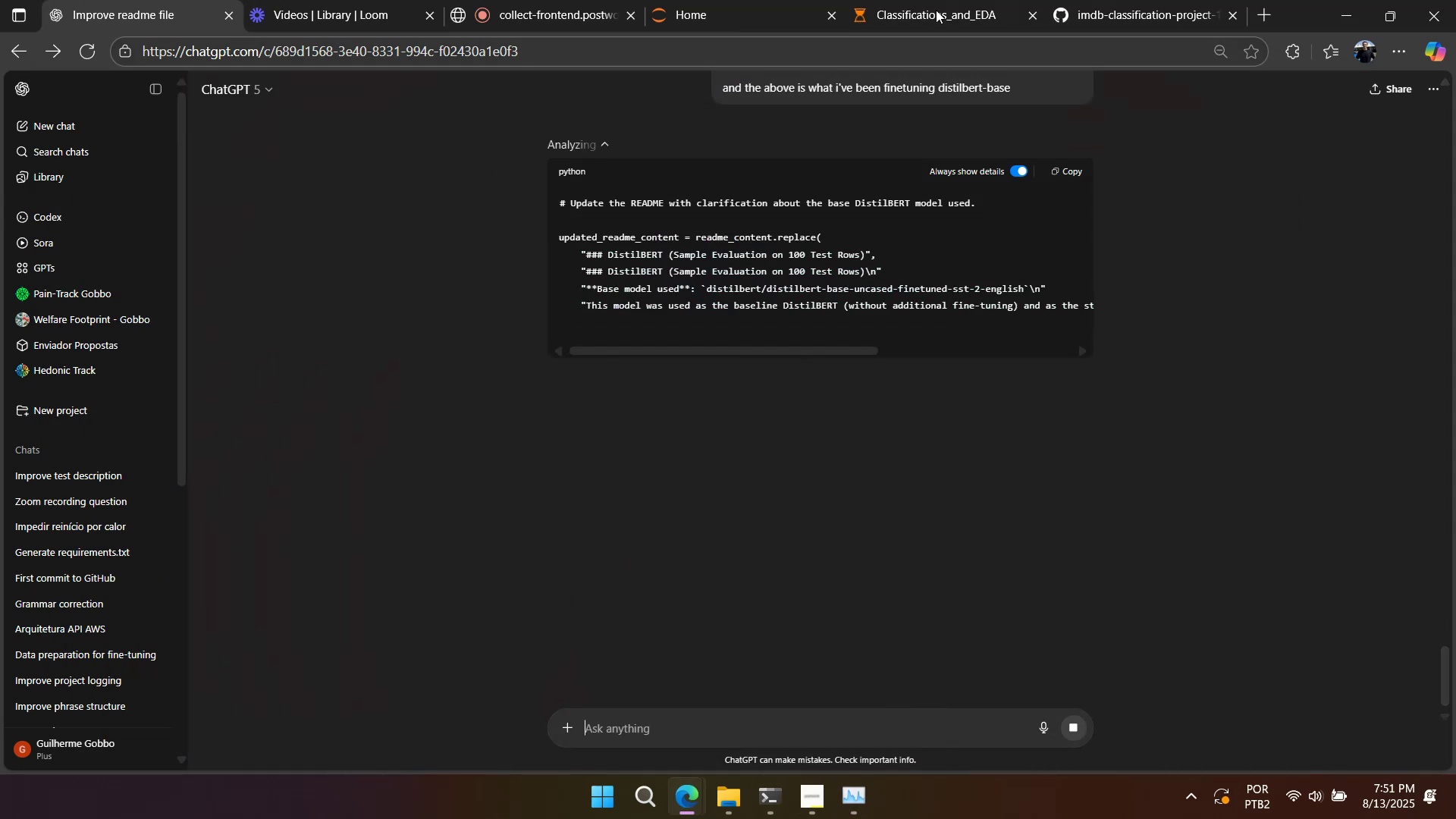 
left_click([934, 8])
 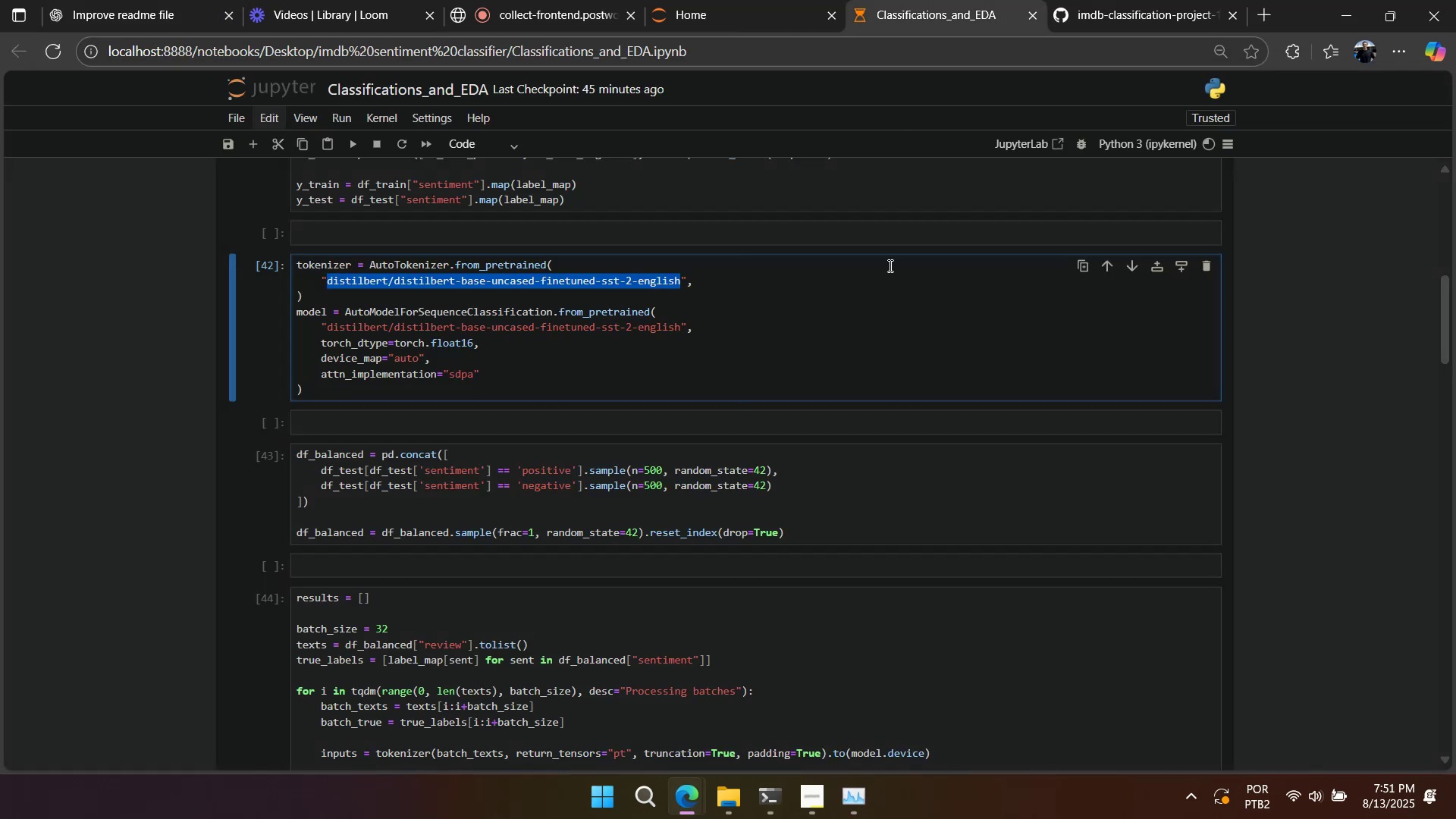 
scroll: coordinate [858, 464], scroll_direction: down, amount: 14.0
 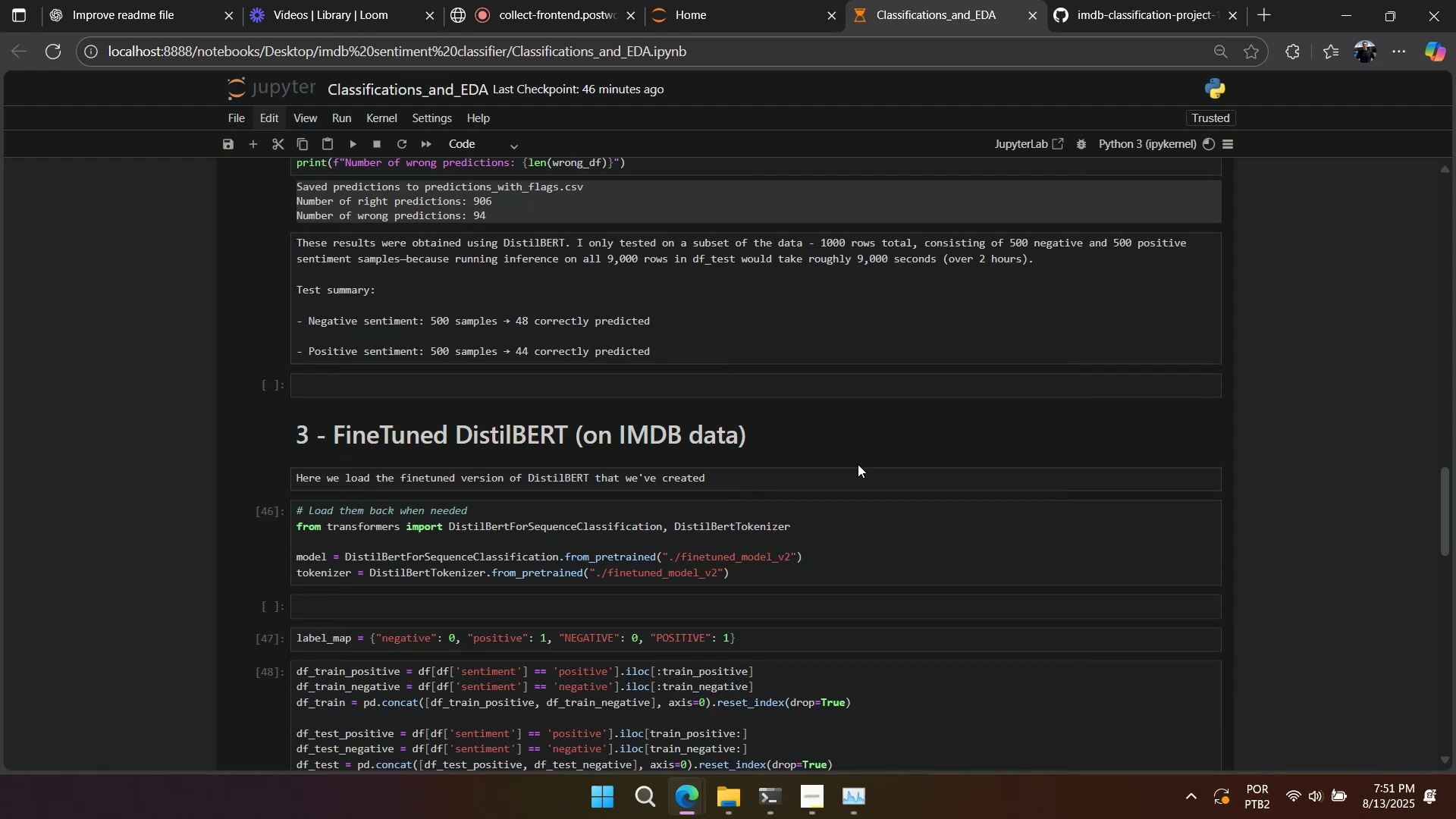 
scroll: coordinate [858, 464], scroll_direction: up, amount: 3.0
 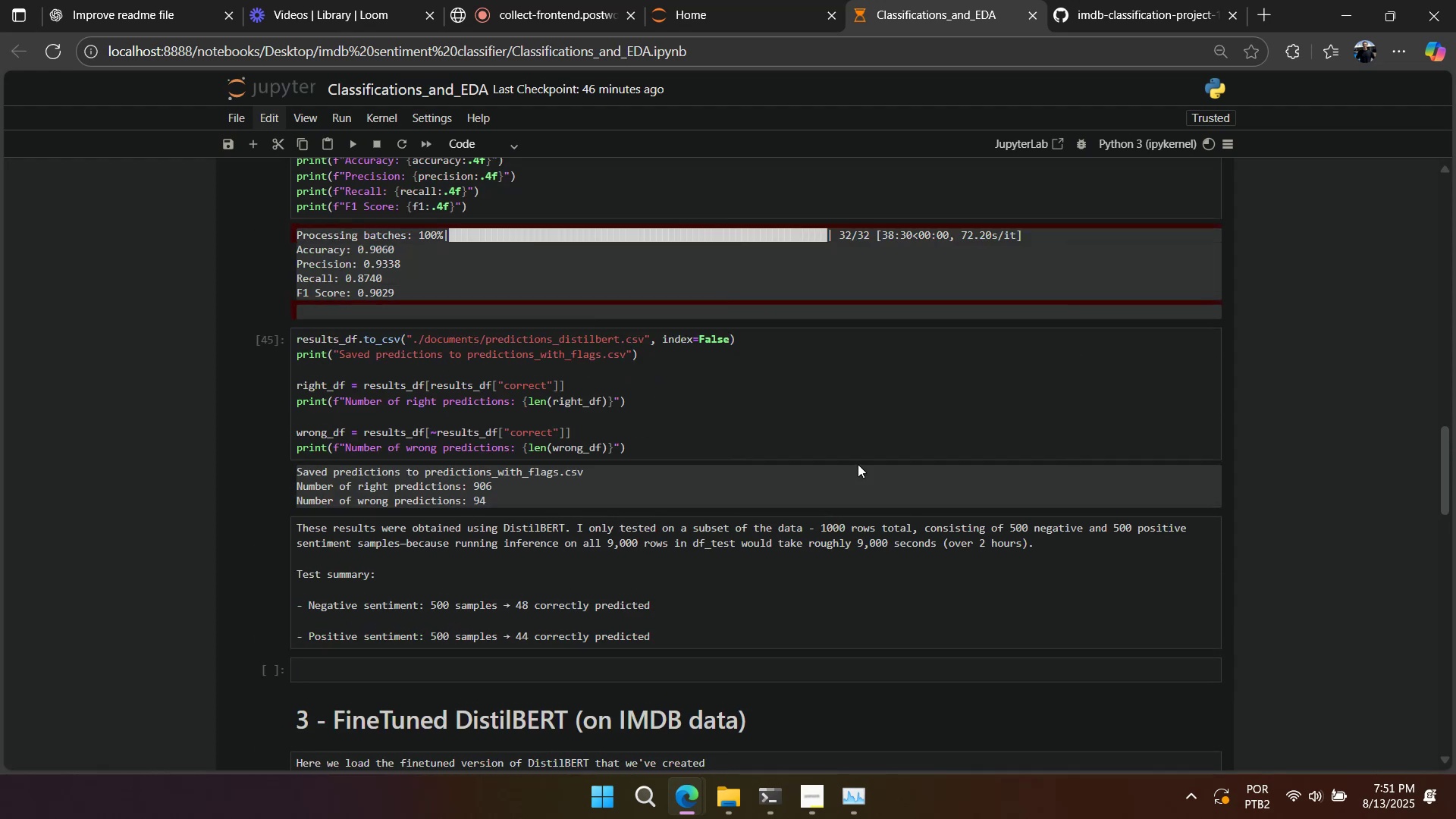 
scroll: coordinate [858, 479], scroll_direction: down, amount: 2.0
 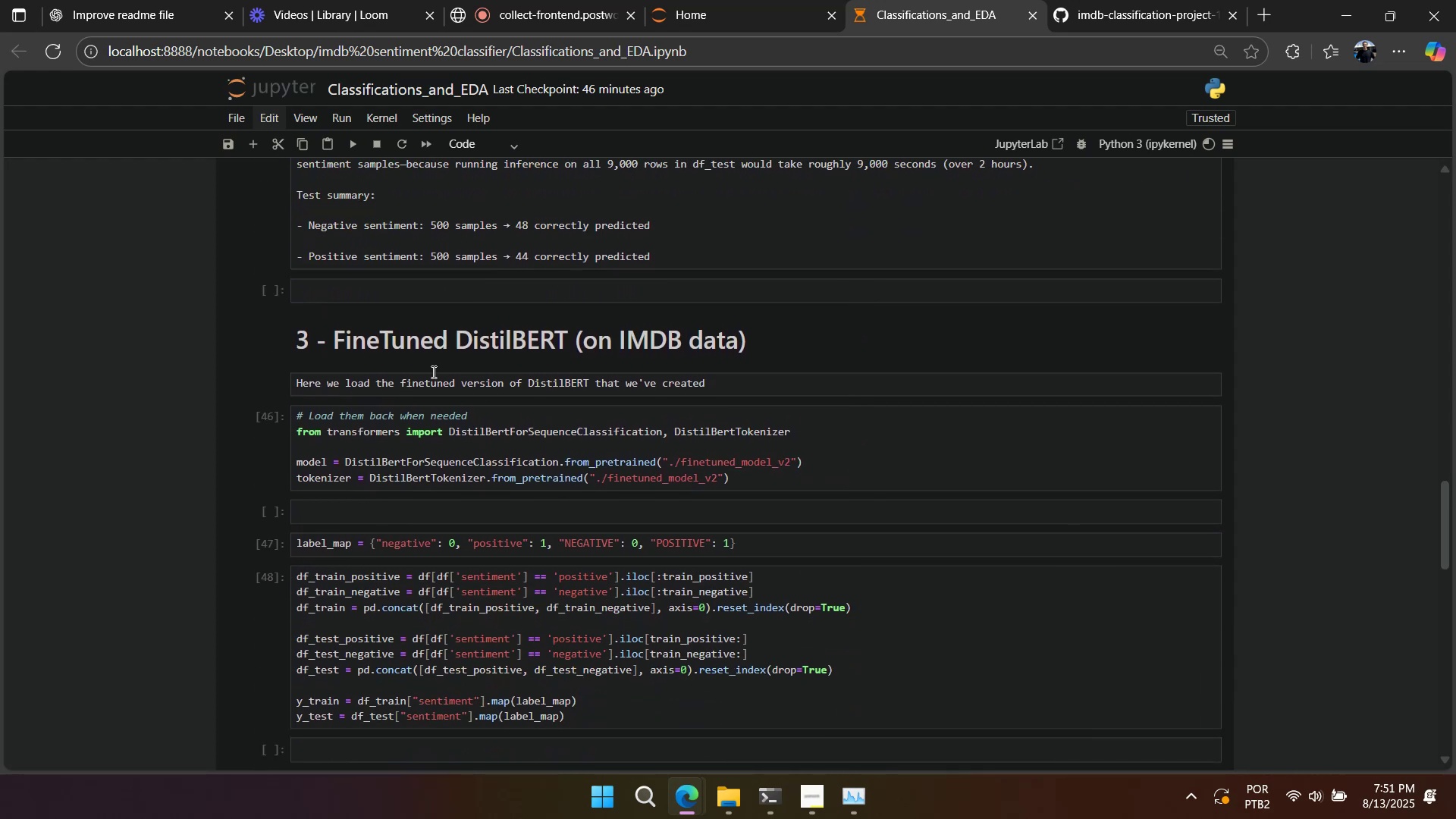 
scroll: coordinate [432, 372], scroll_direction: up, amount: 2.0
 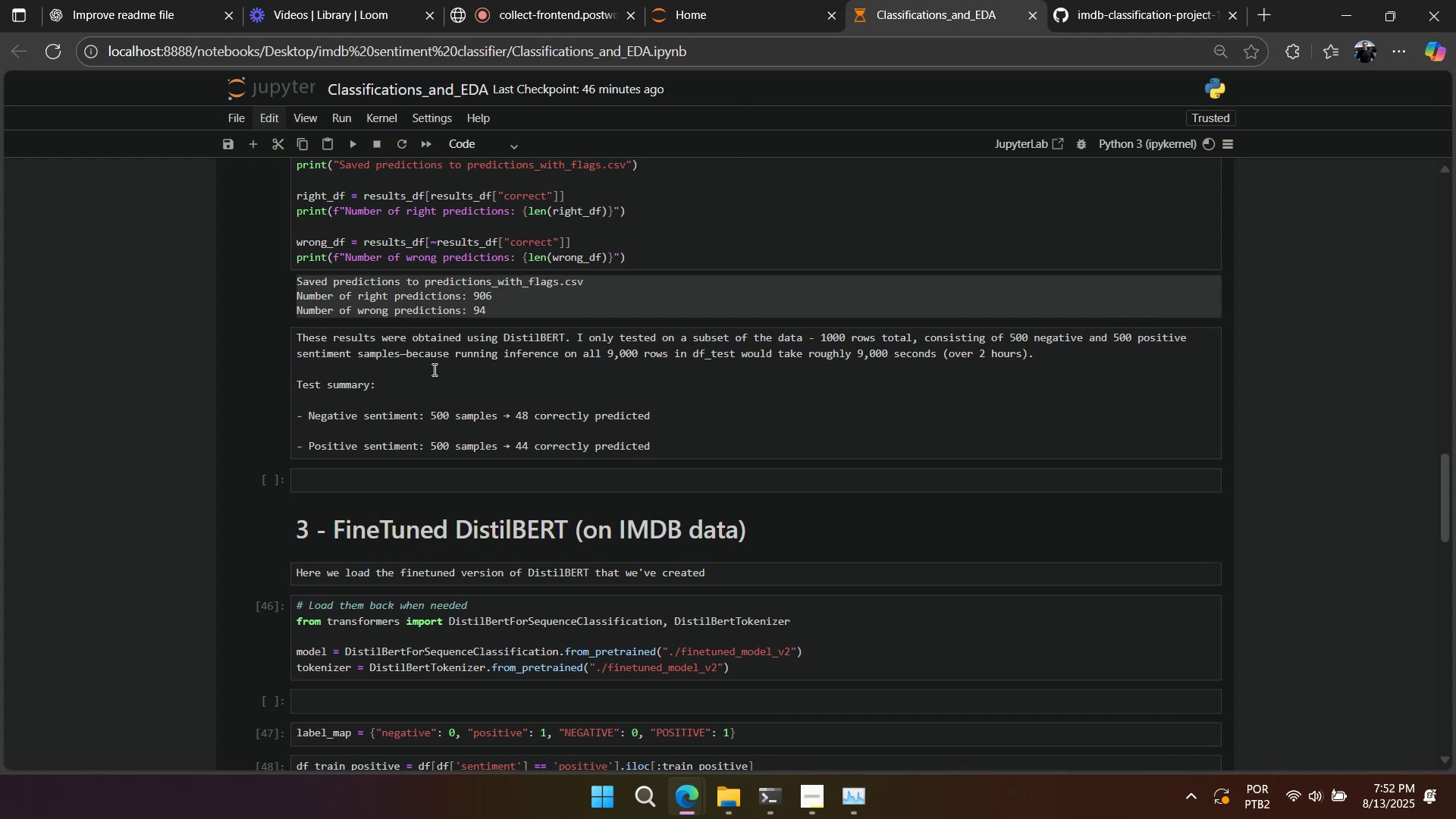 
wait(7.19)
 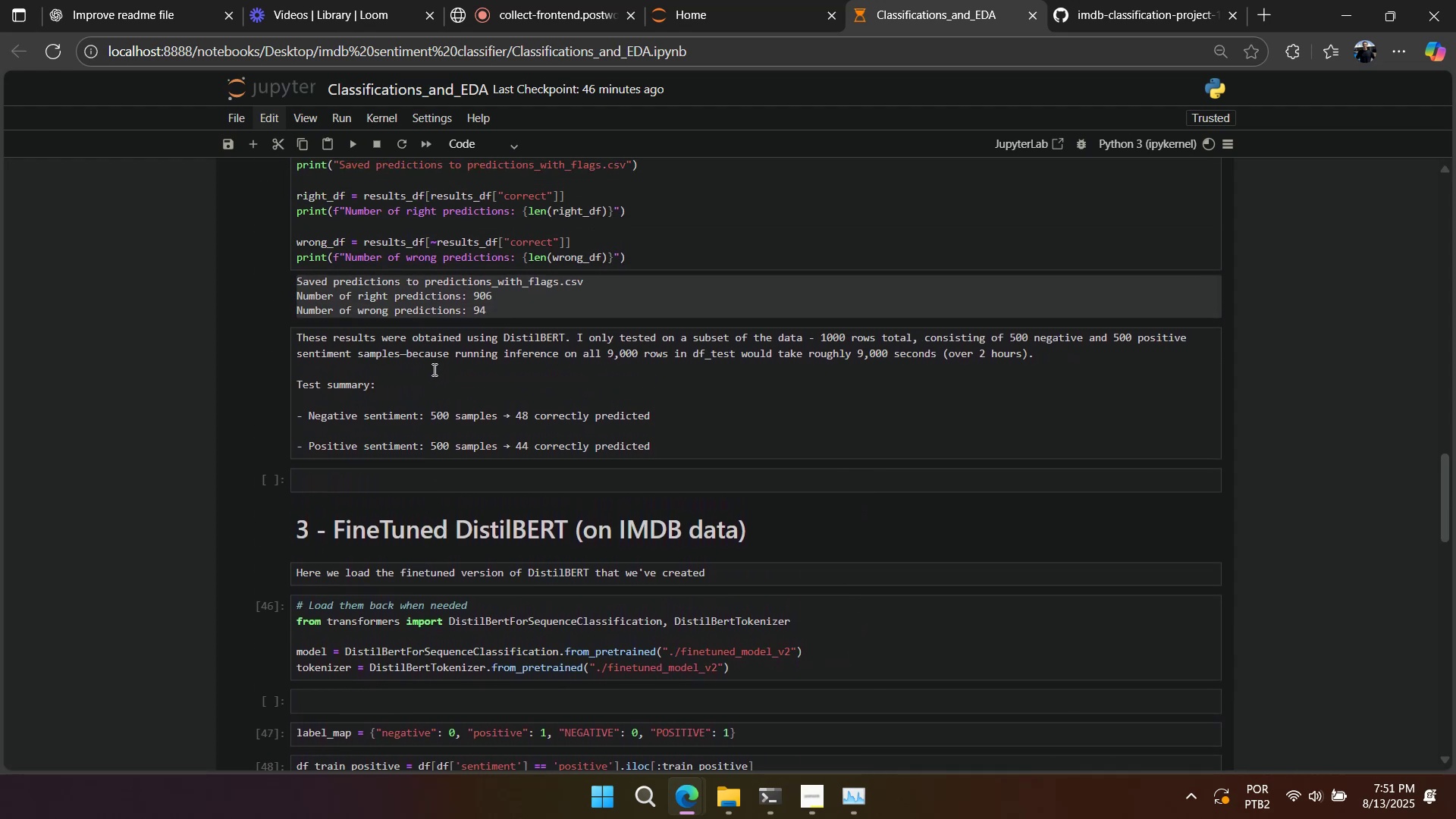 
scroll: coordinate [433, 373], scroll_direction: down, amount: 17.0
 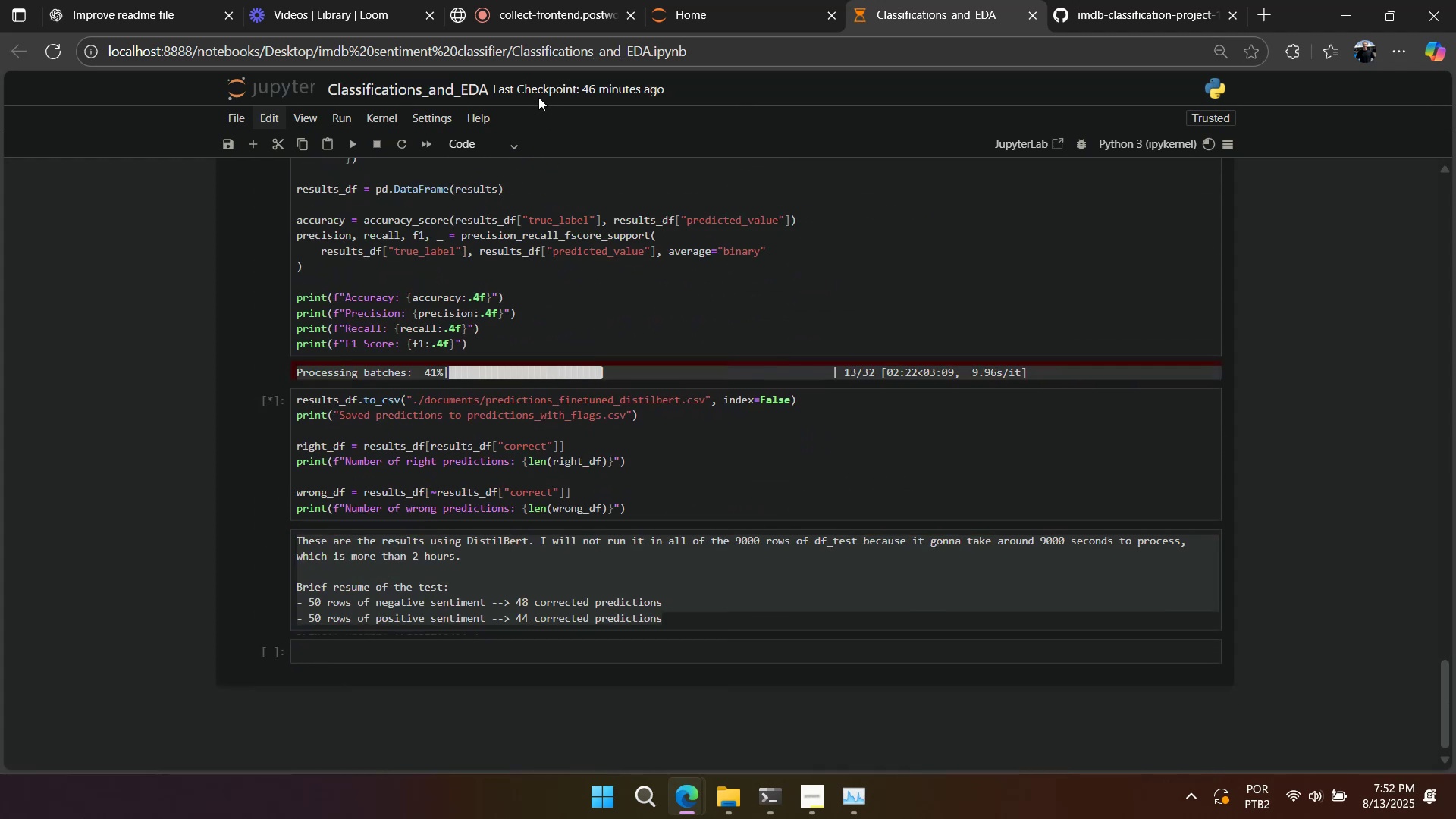 
wait(6.56)
 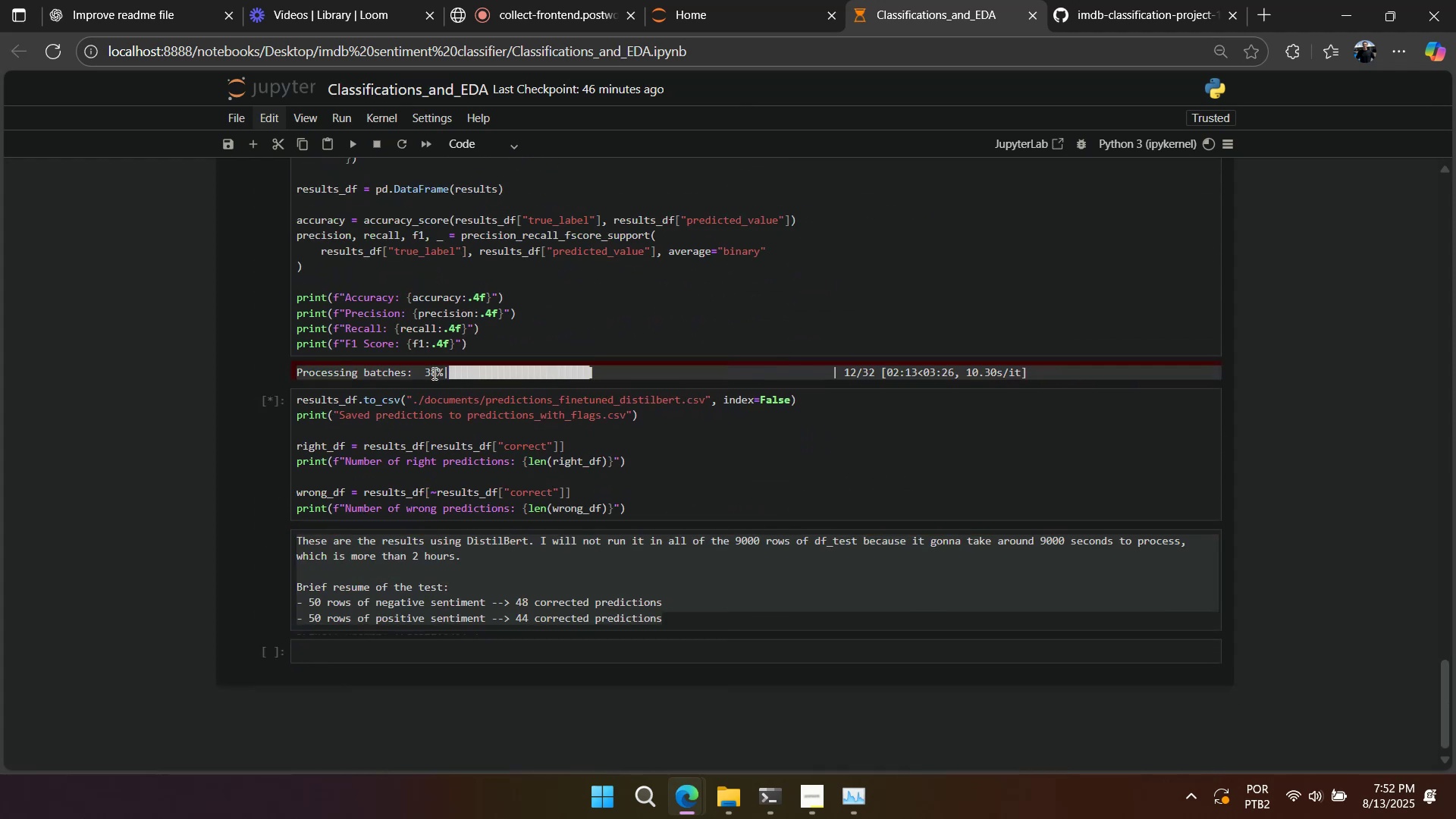 
left_click([169, 12])
 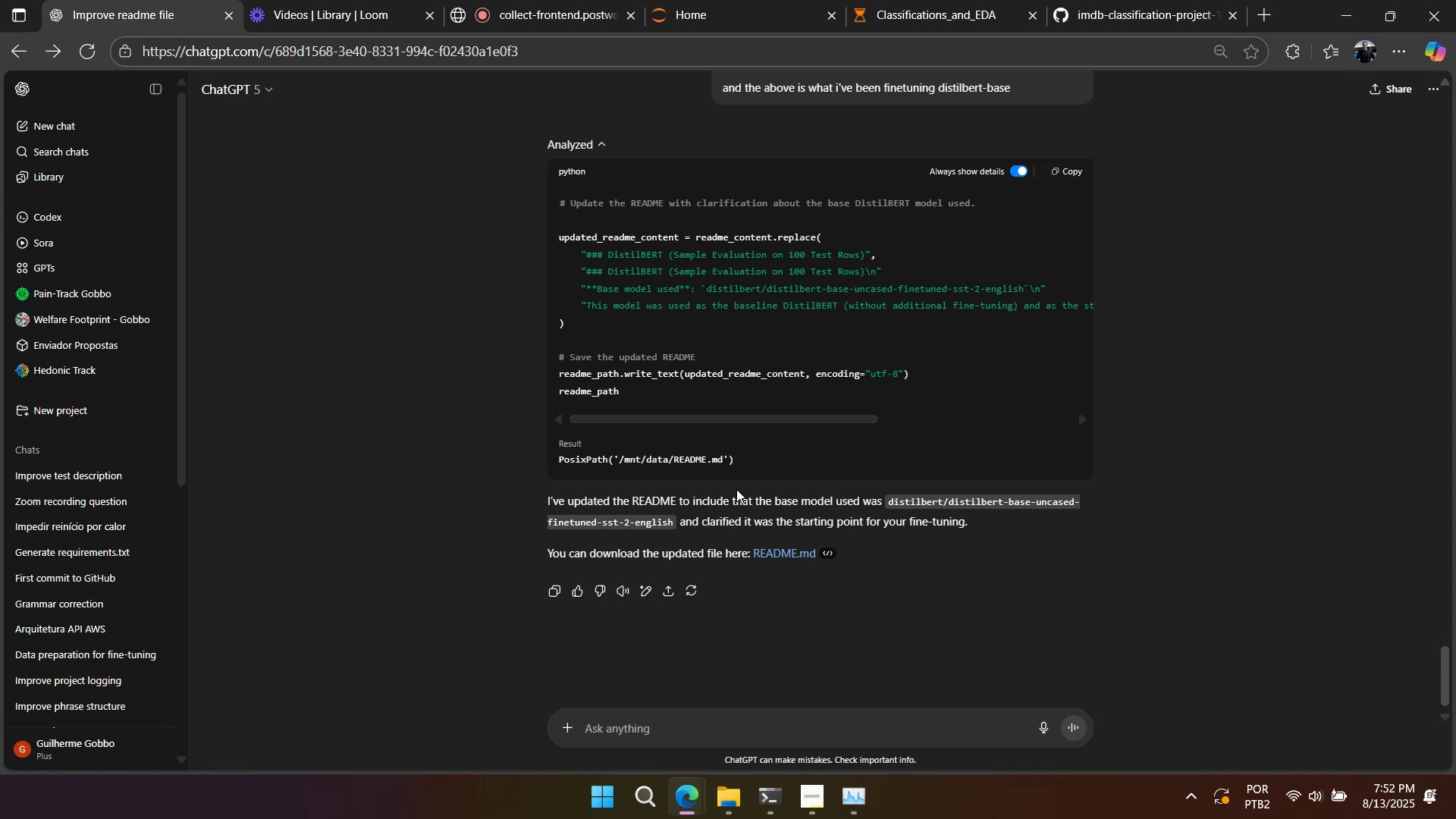 
wait(16.33)
 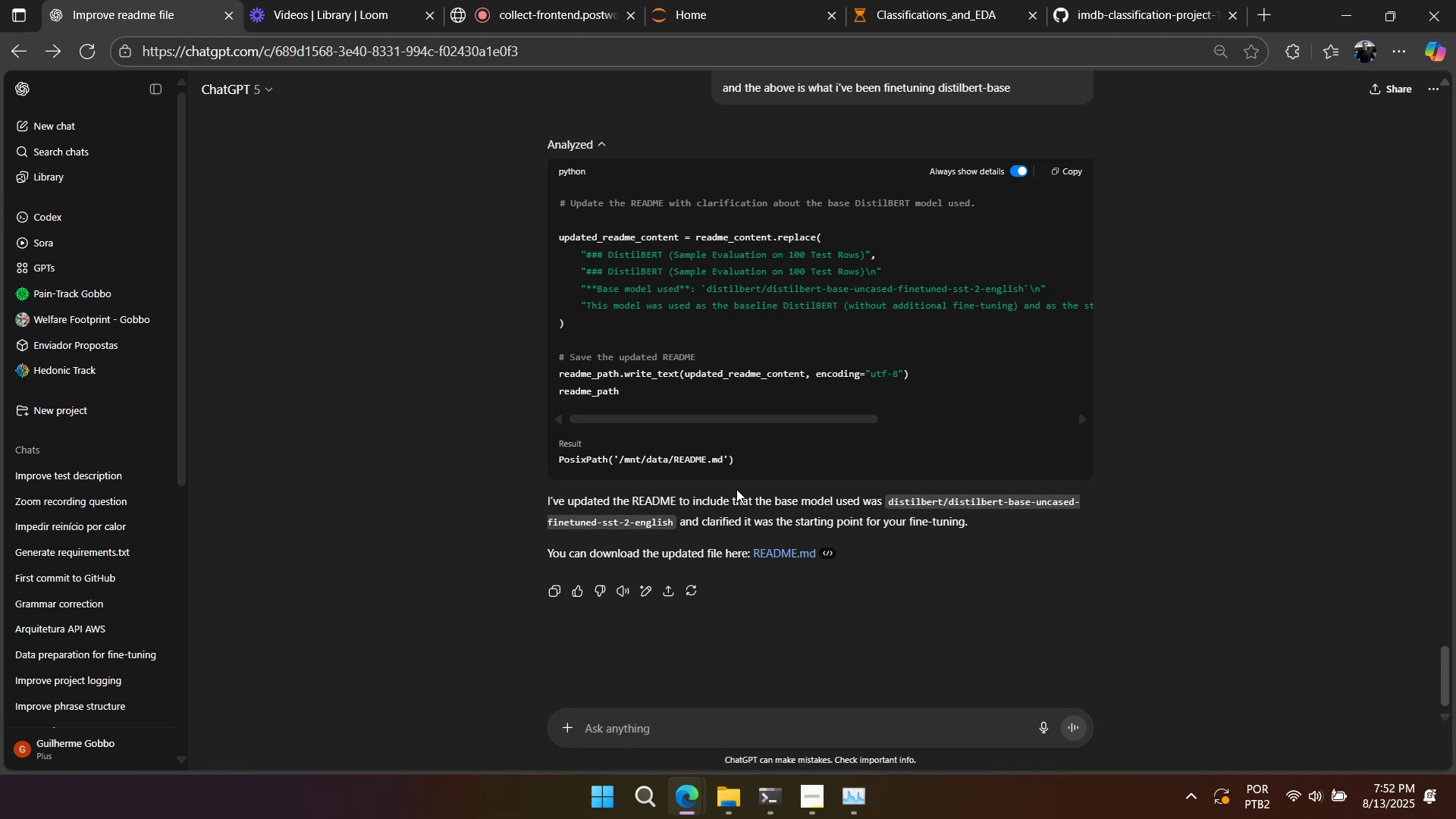 
scroll: coordinate [960, 460], scroll_direction: up, amount: 67.0
 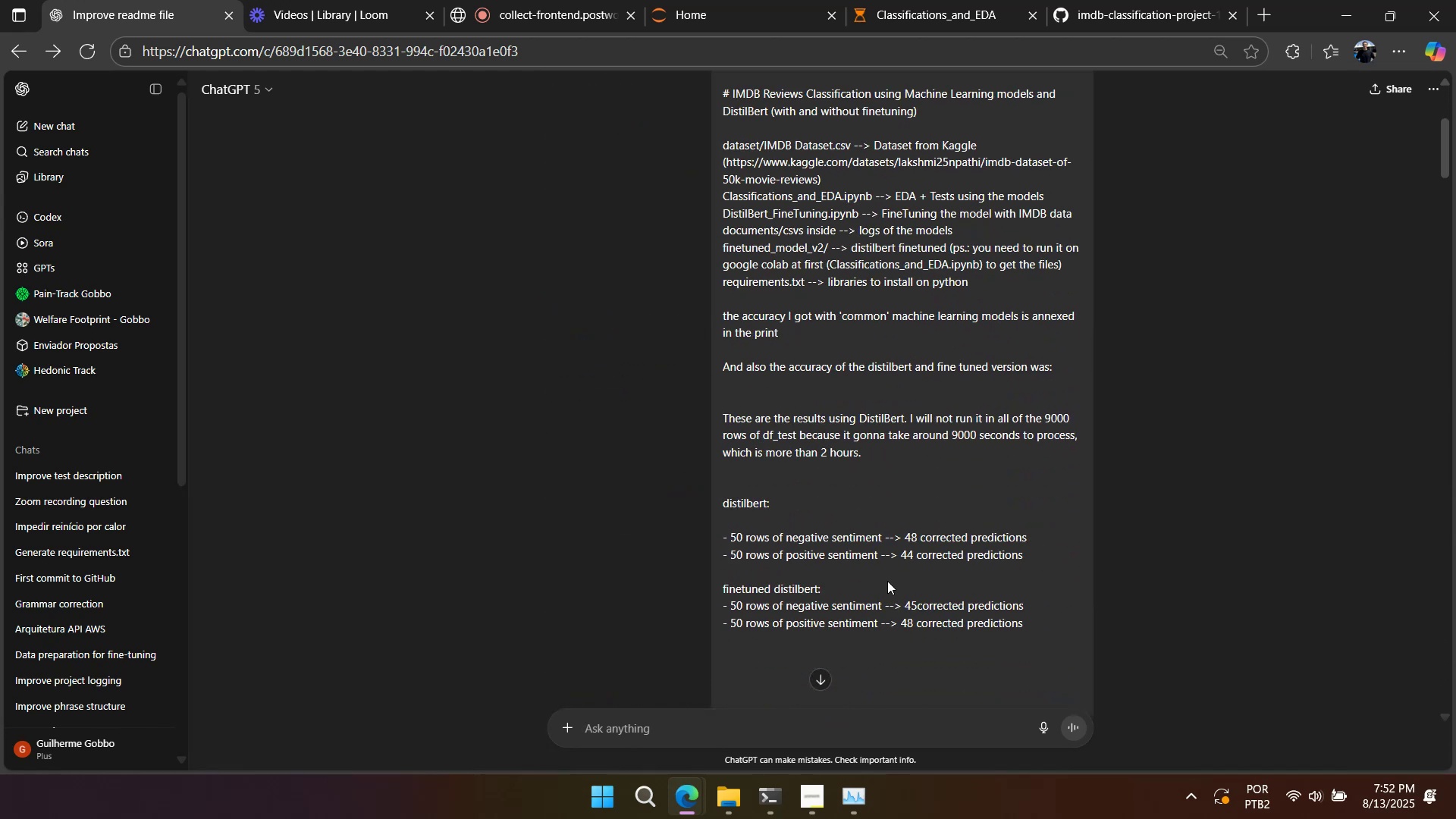 
scroll: coordinate [884, 618], scroll_direction: down, amount: 4.0
 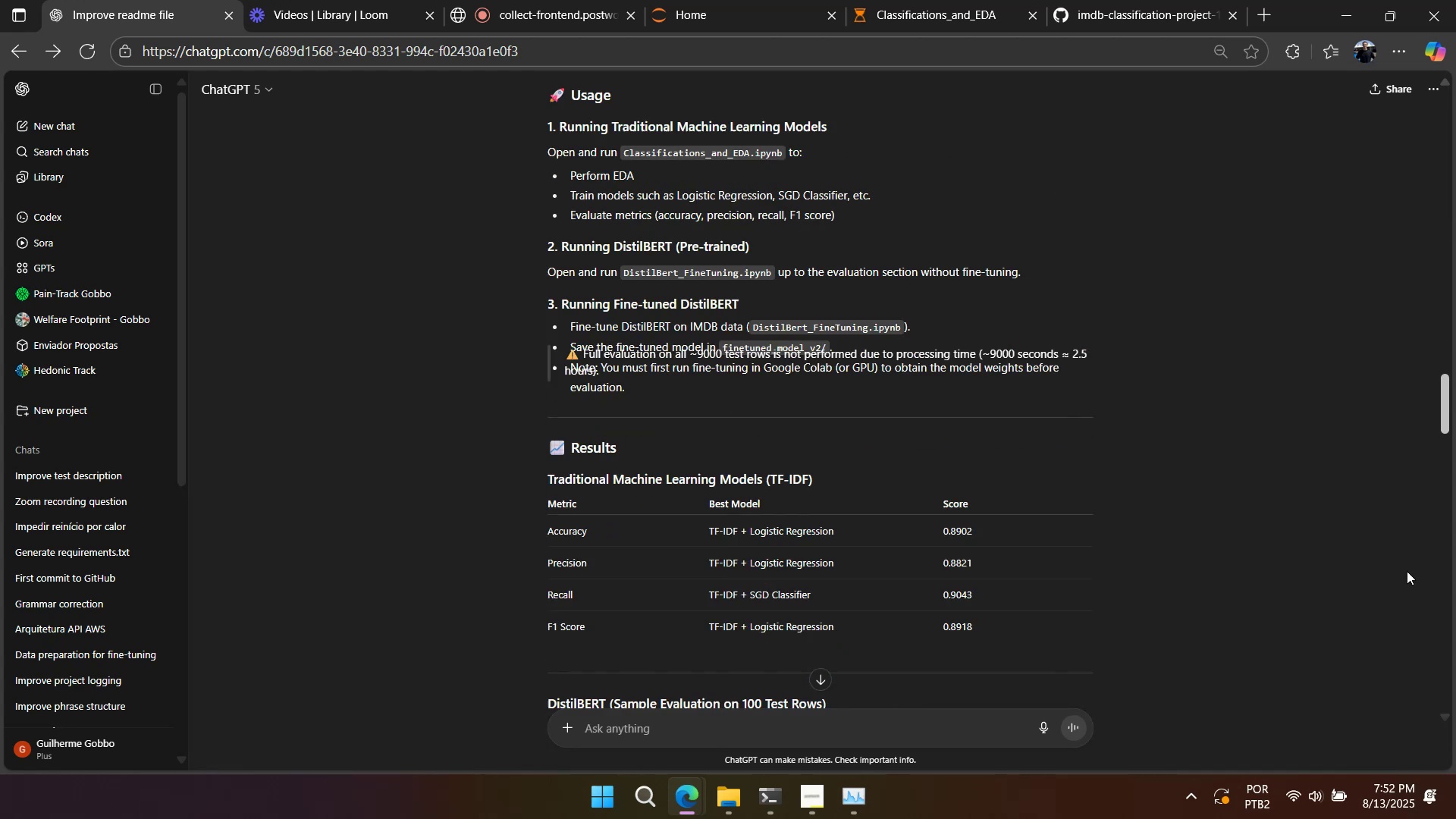 
left_click([794, 717])
 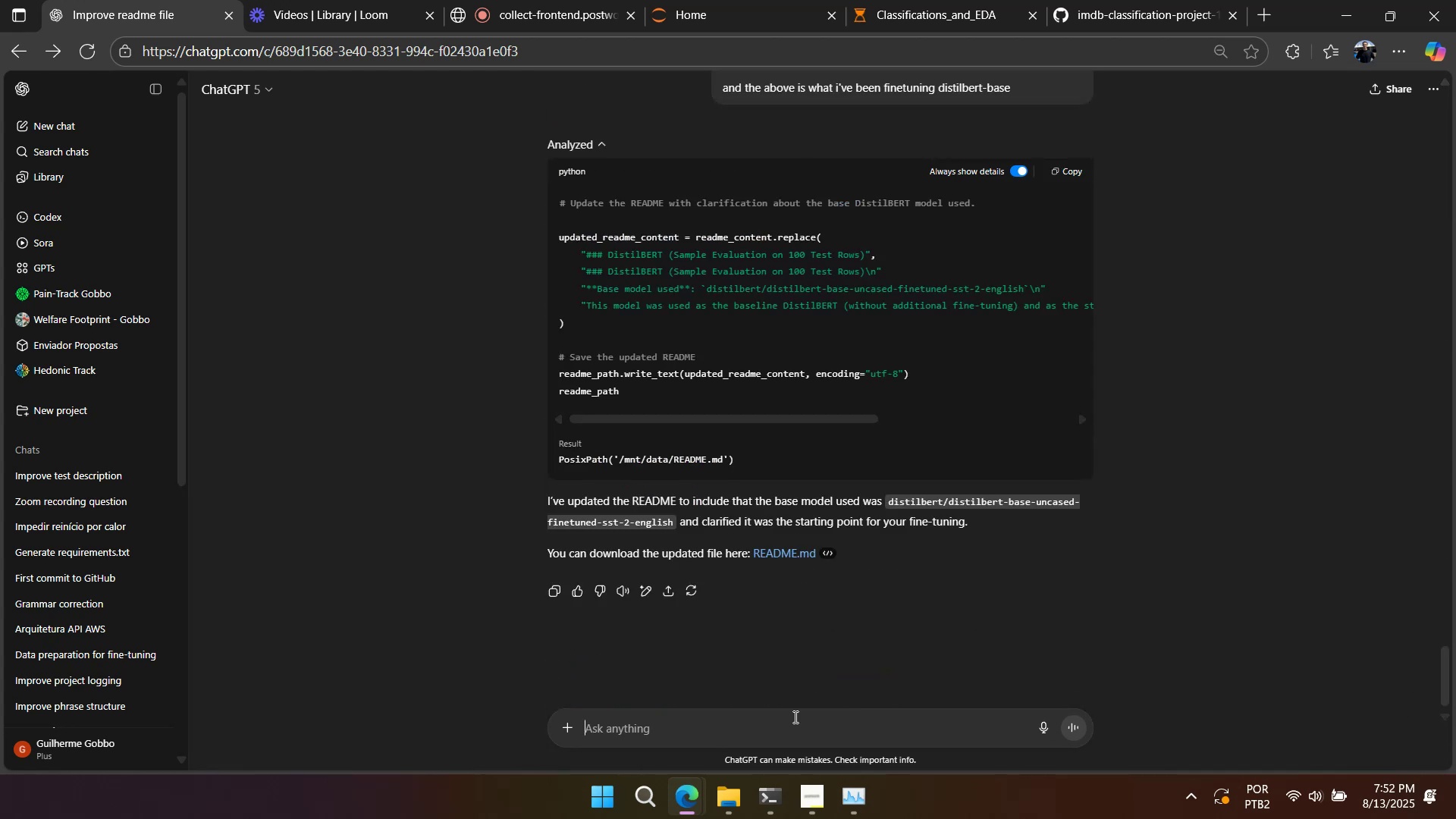 
type(no... comme)
key(Backspace)
key(Backspace)
type(ment more about it on the radme file)
 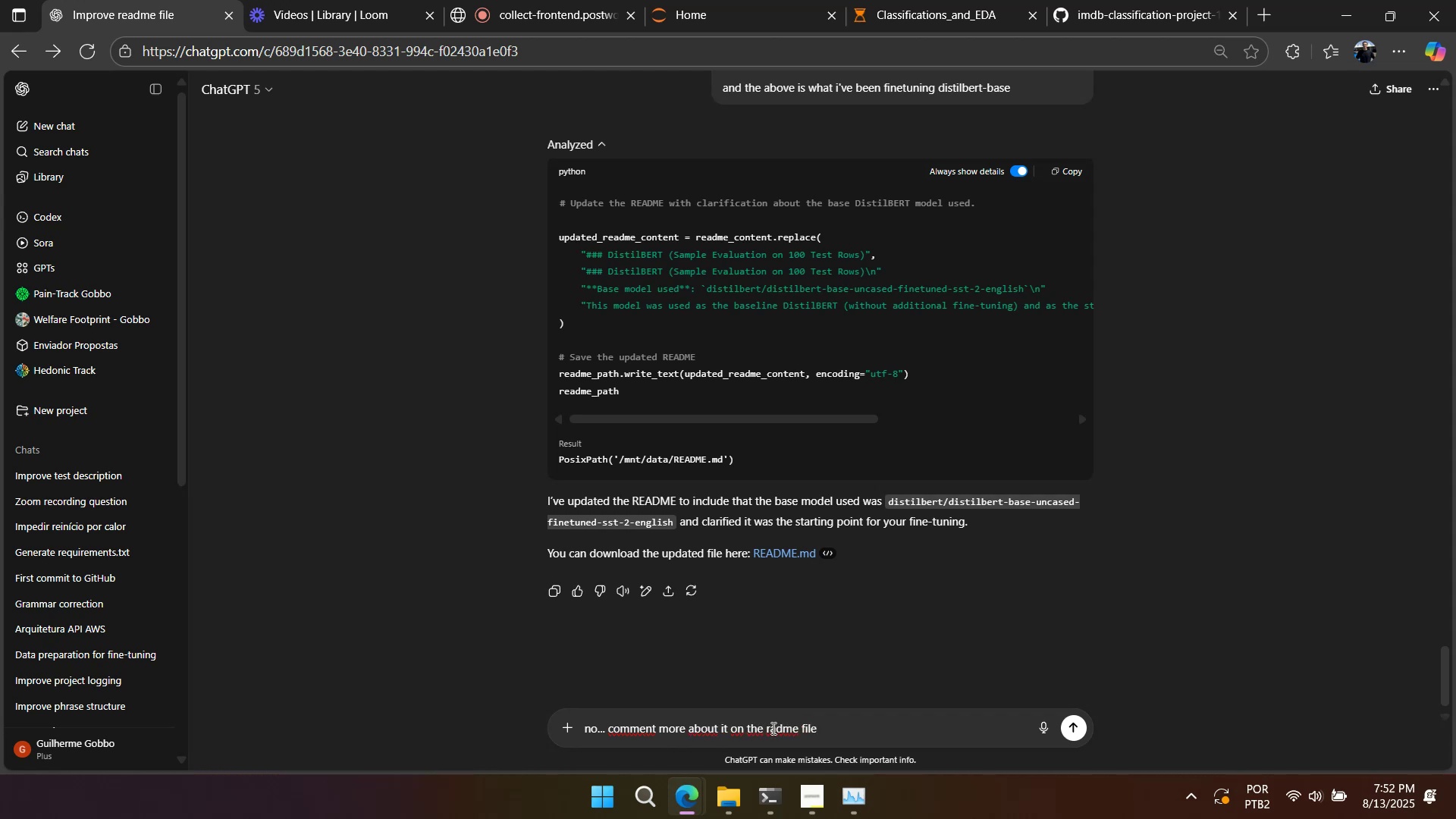 
double_click([771, 728])
 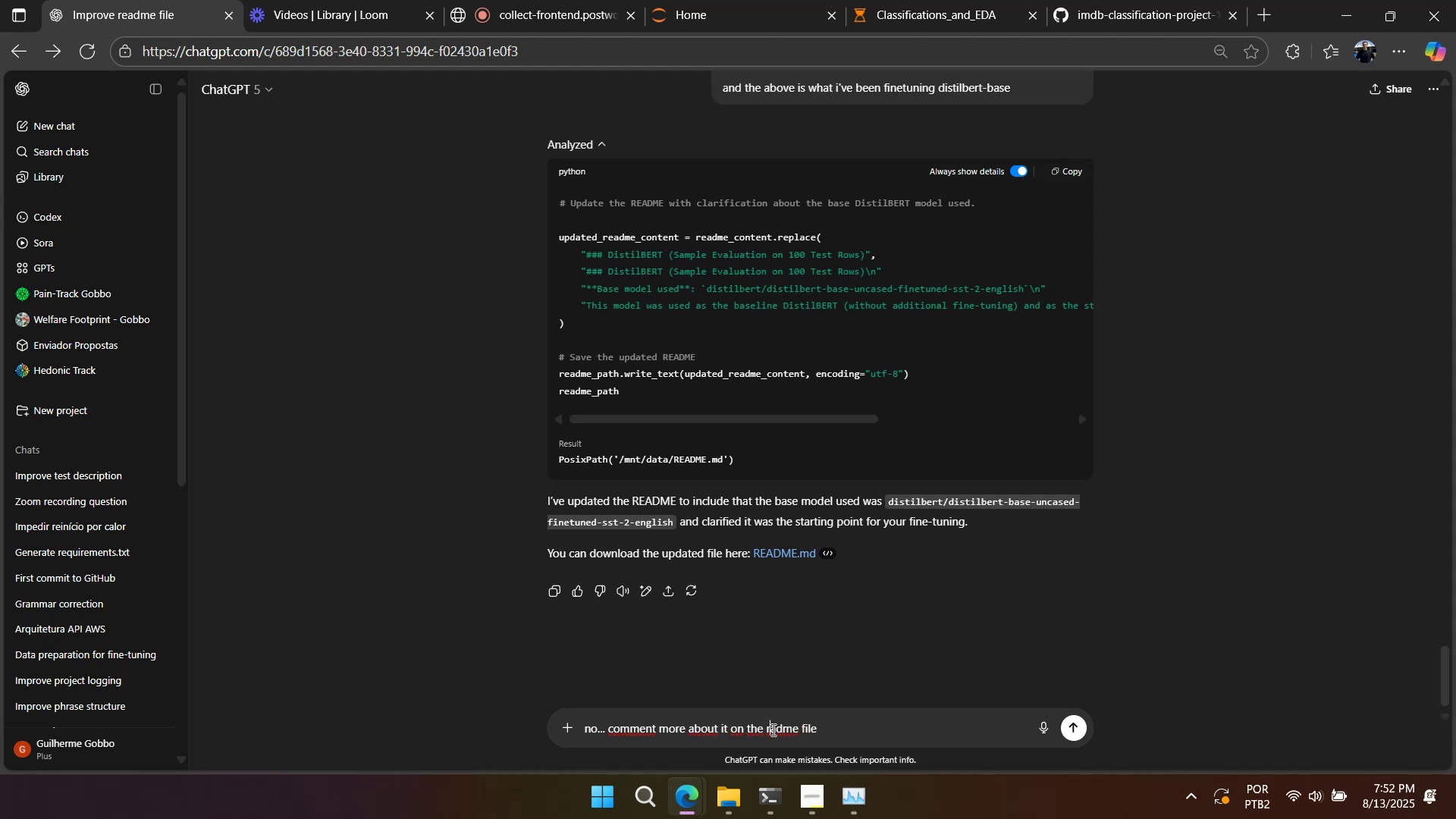 
key(E)
 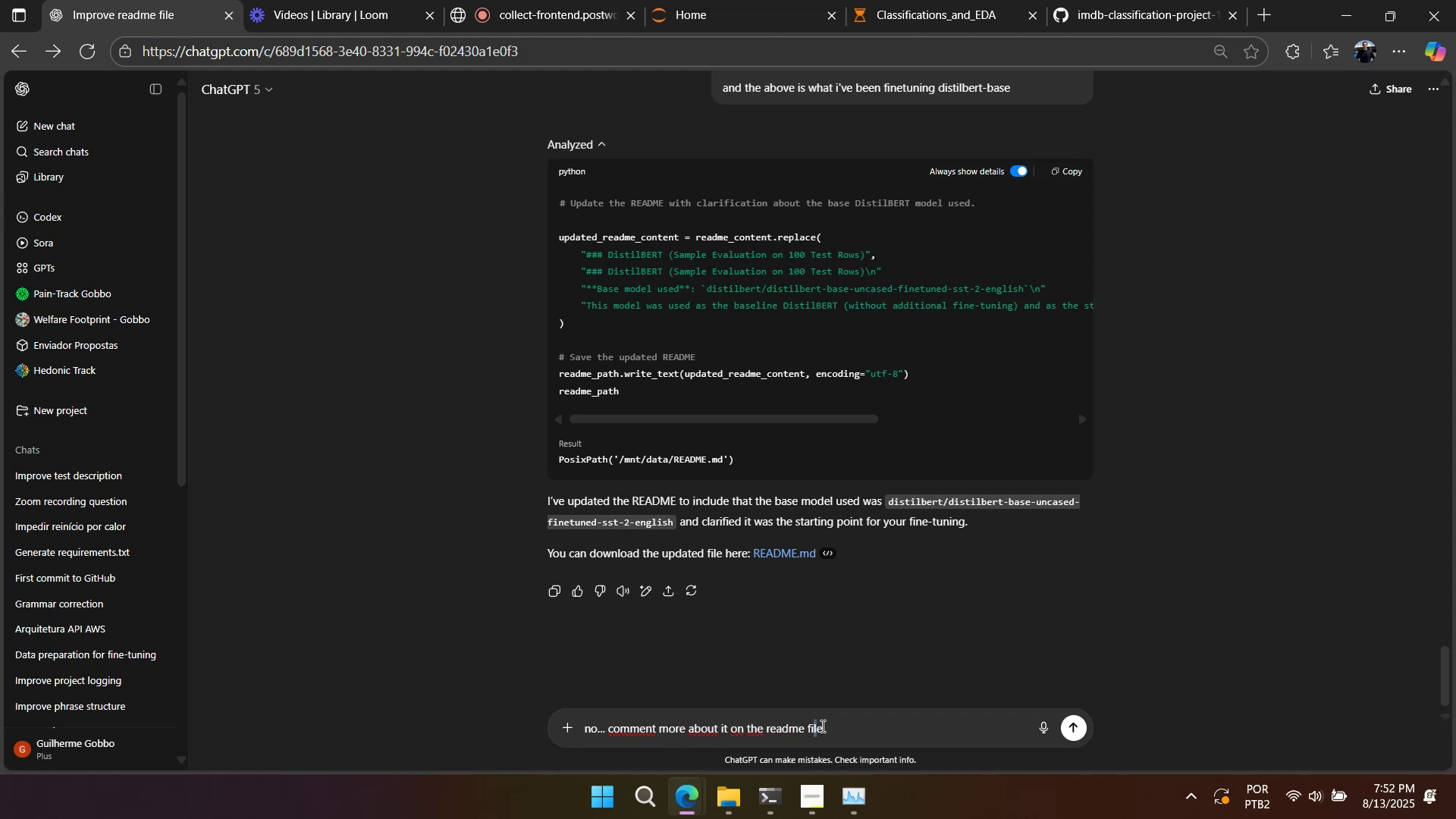 
triple_click([827, 726])
 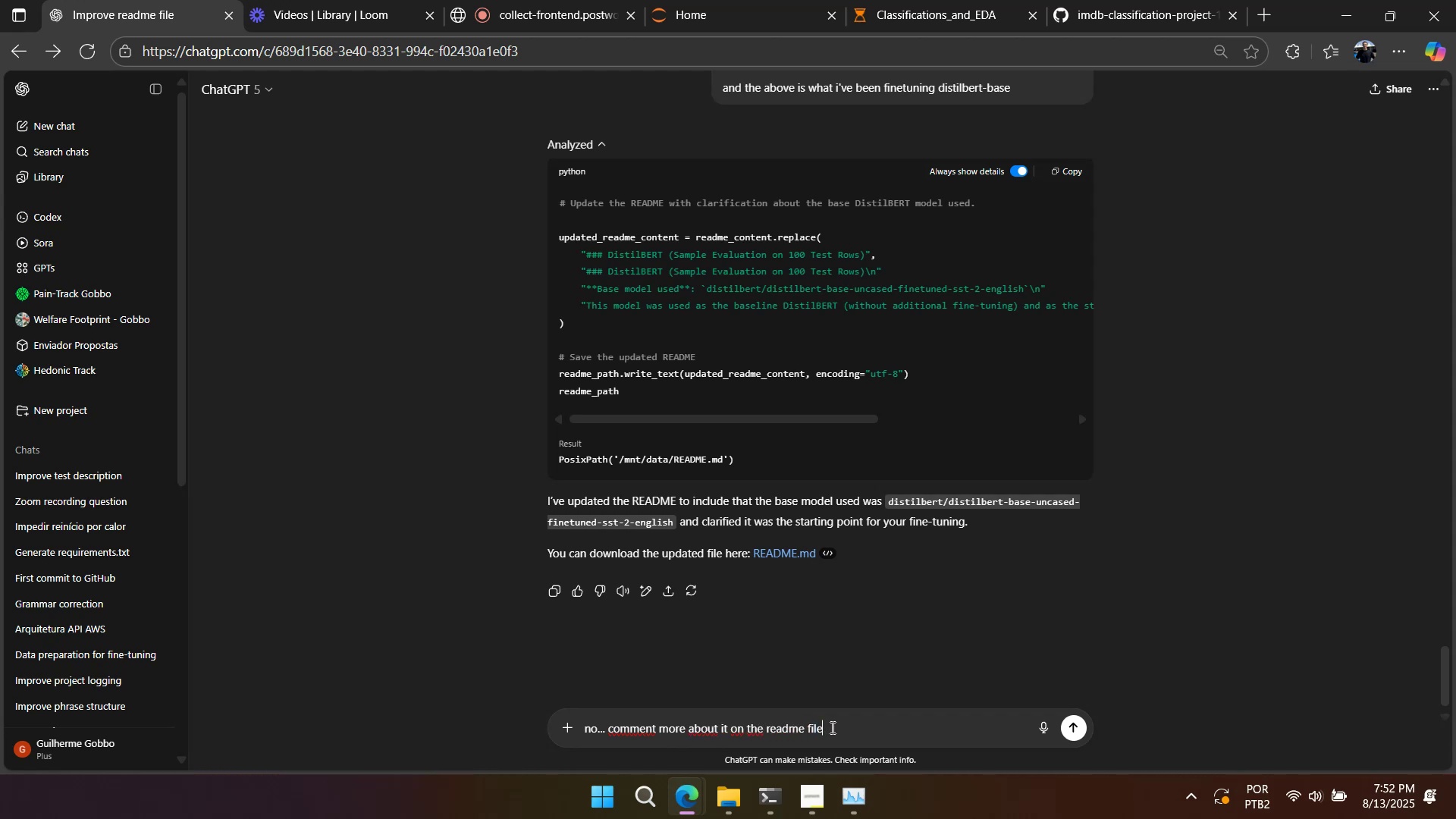 
type(, thisis important, sa)
key(Backspace)
key(Backspace)
type(also tell)
key(Backspace)
key(Backspace)
key(Backspace)
key(Backspace)
type(say about the de)
key(Backspace)
key(Backspace)
type(model ive uer)
 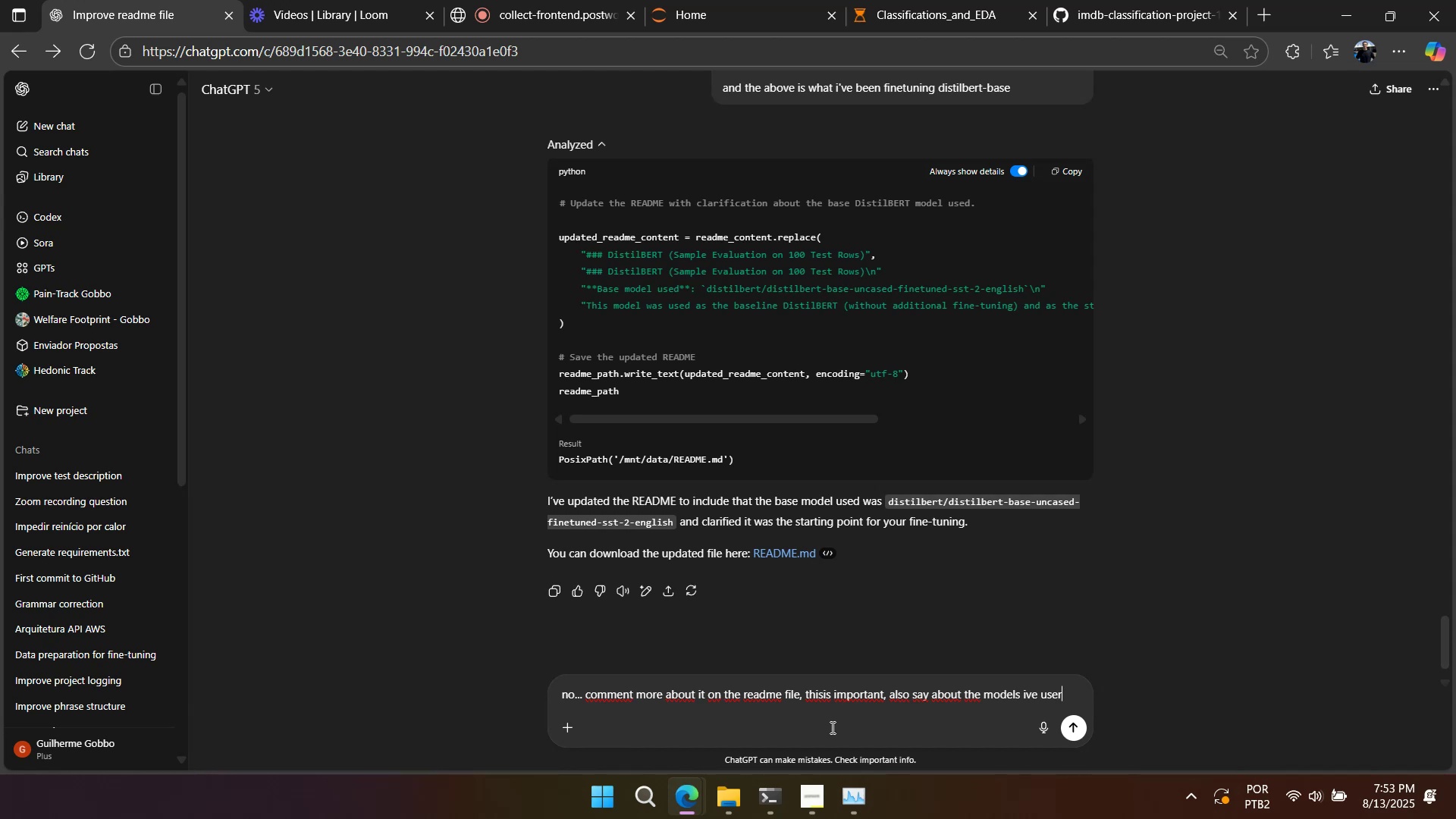 
left_click([264, 89])
 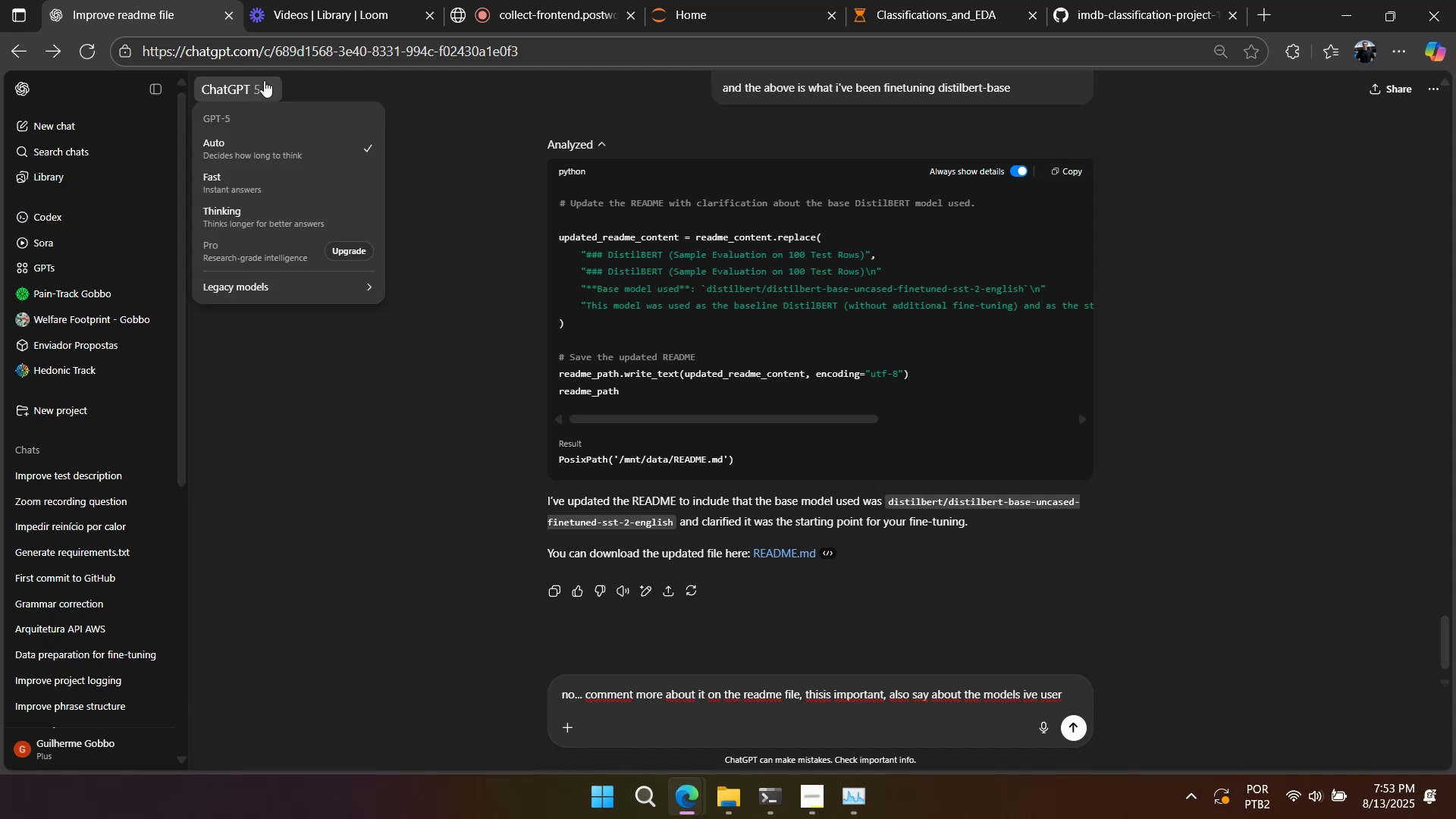 
left_click([264, 80])
 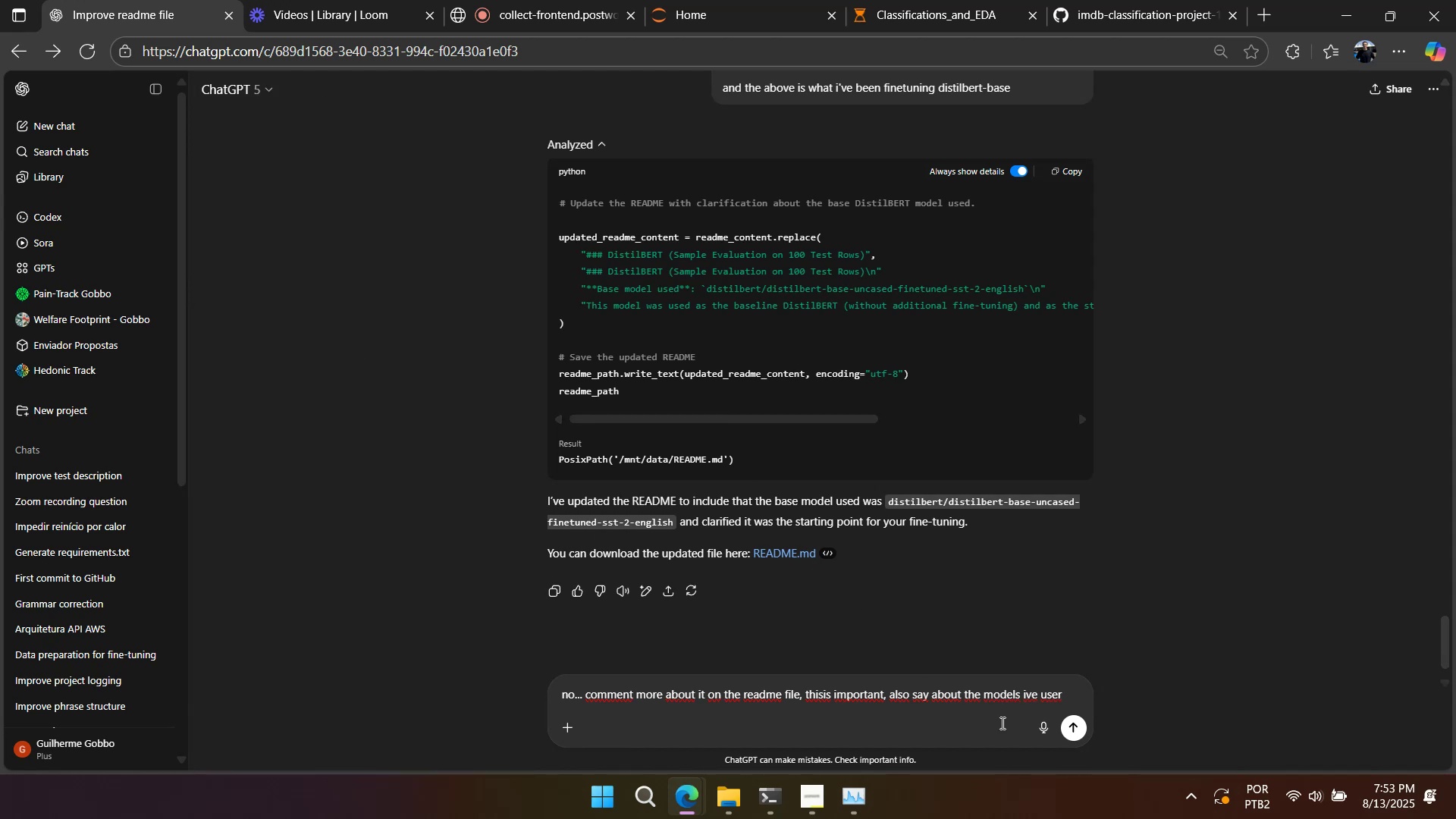 
left_click([1067, 691])
 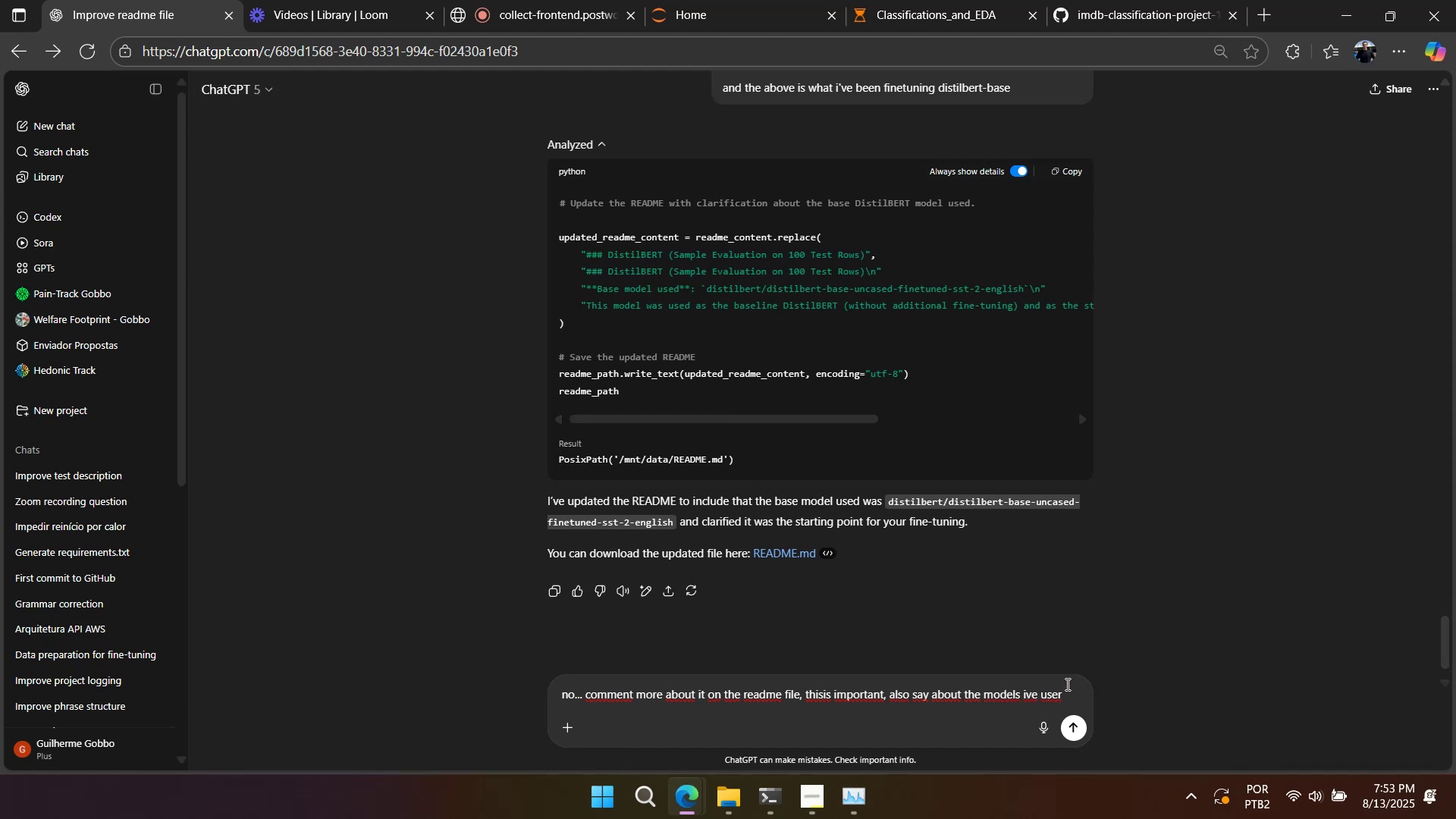 
key(Backspace)
type(d to train (common models) - i sent it to you on the first print of our conversation)
 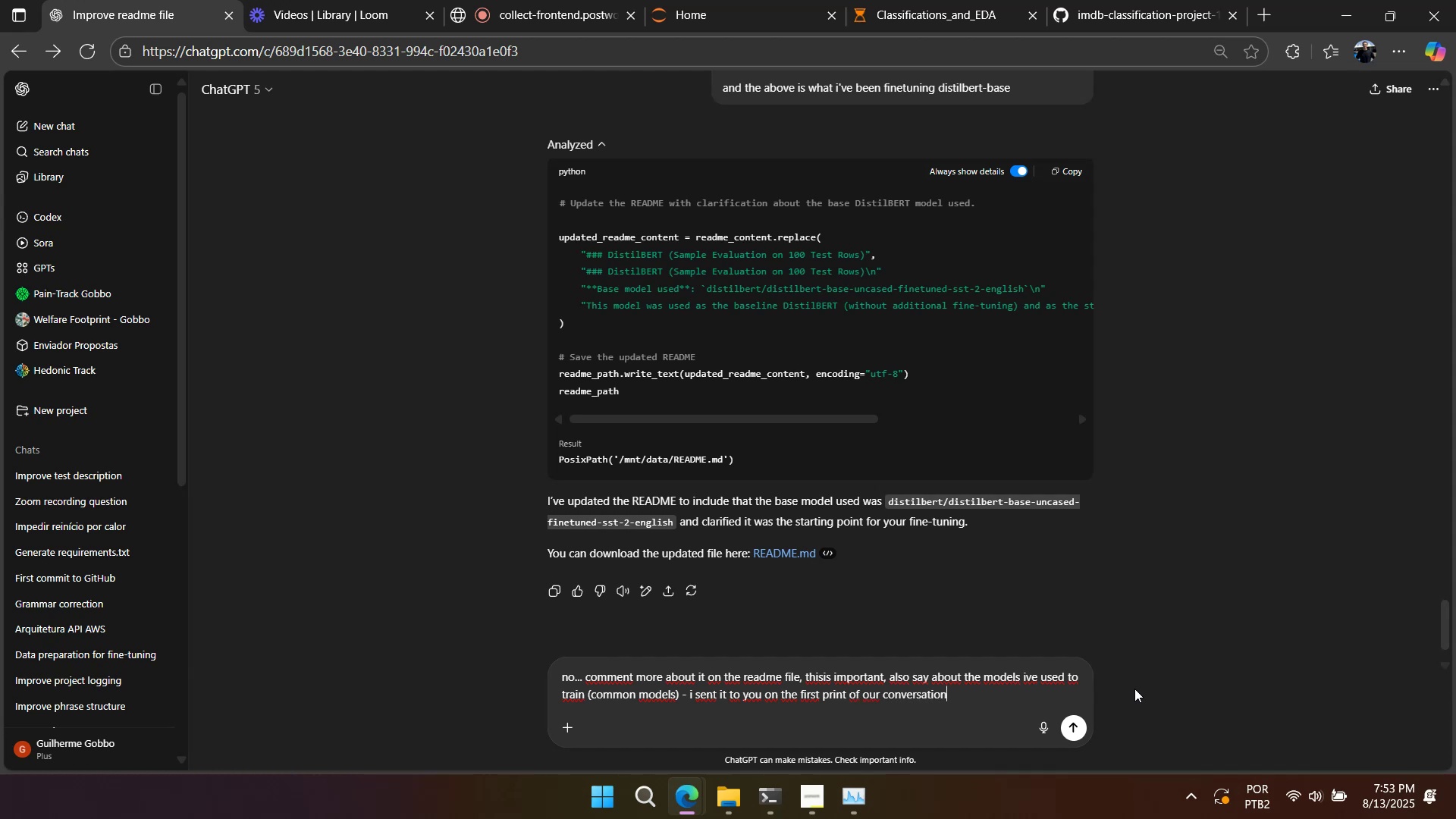 
 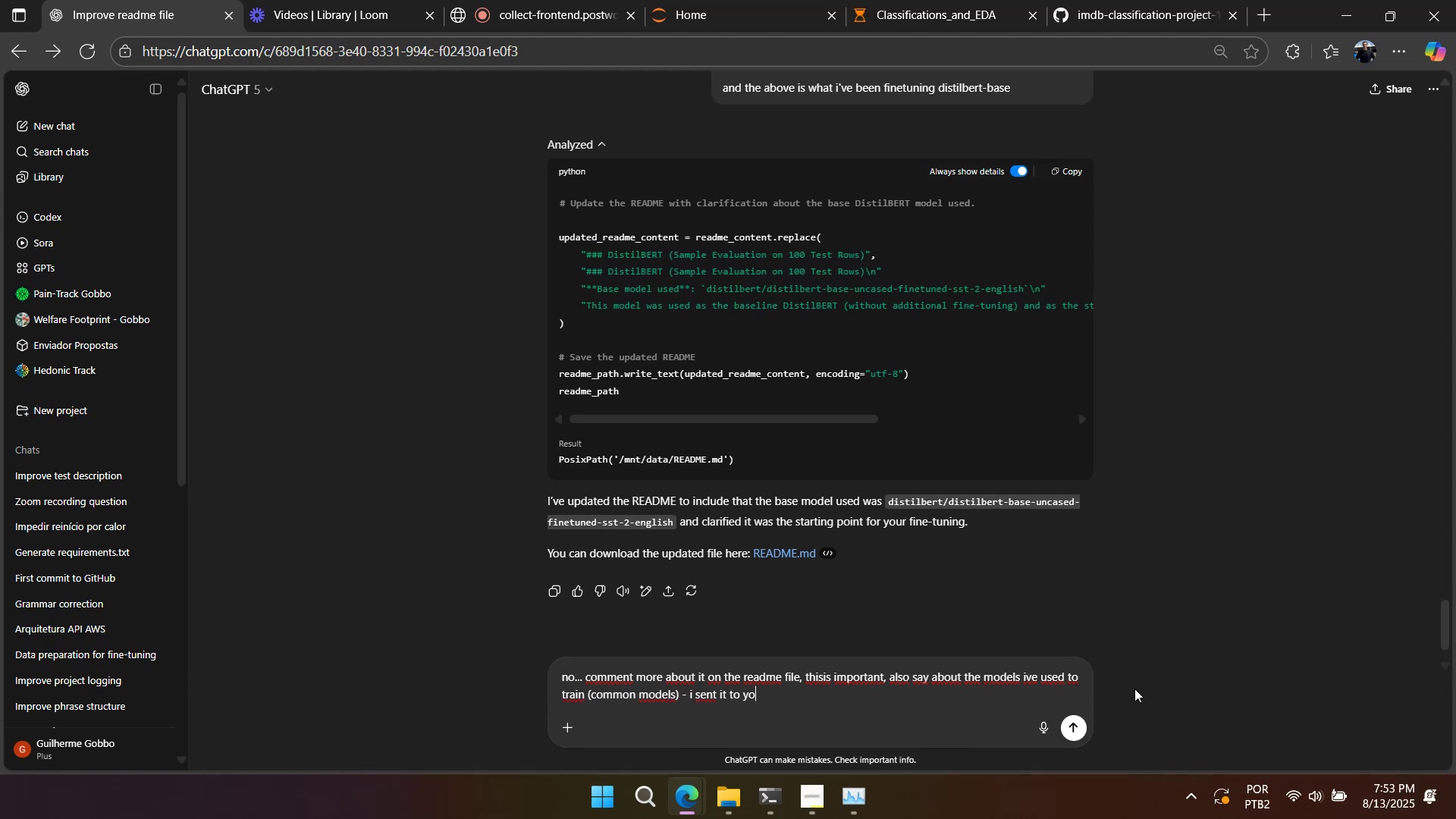 
key(Enter)
 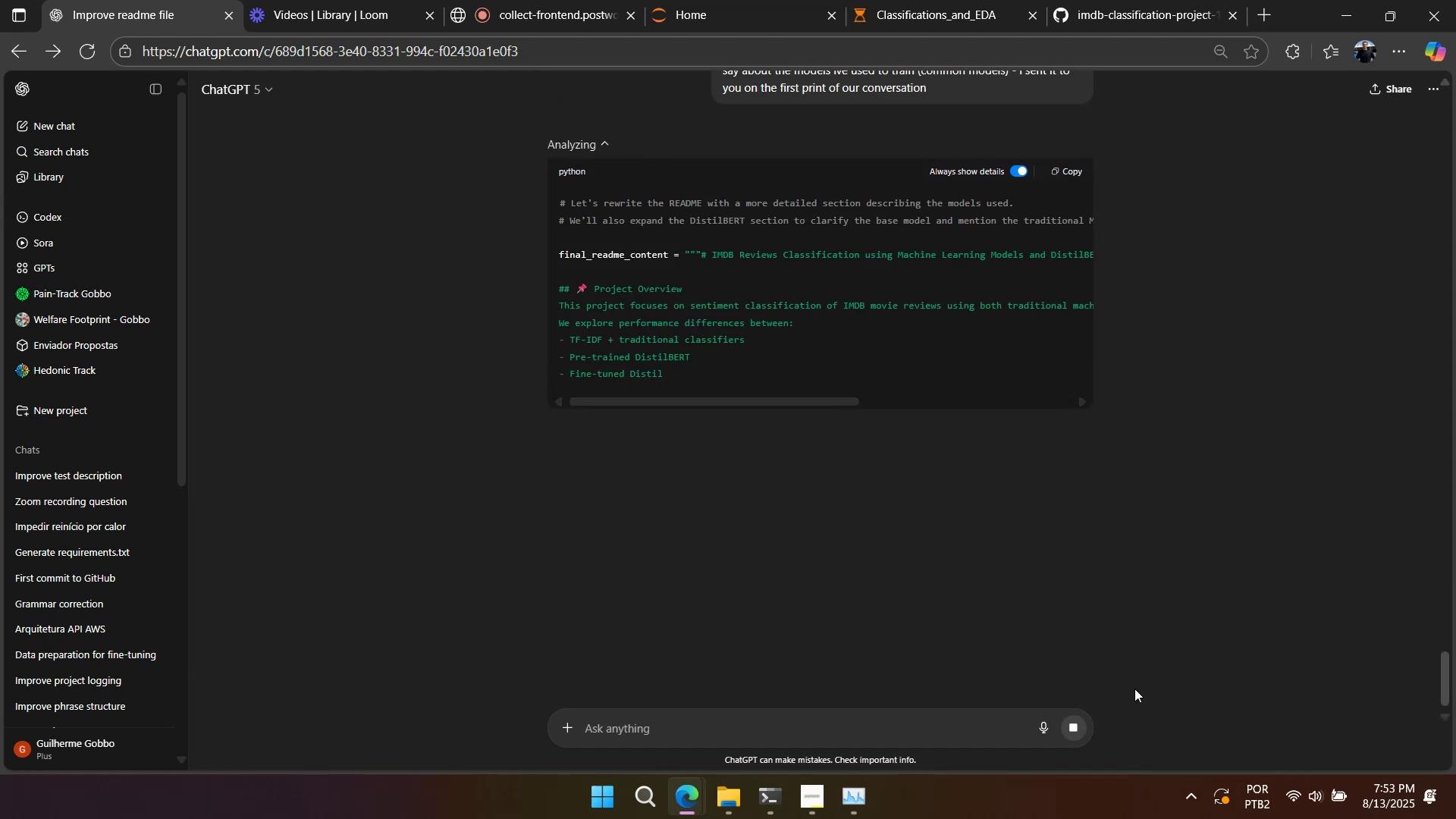 
wait(5.81)
 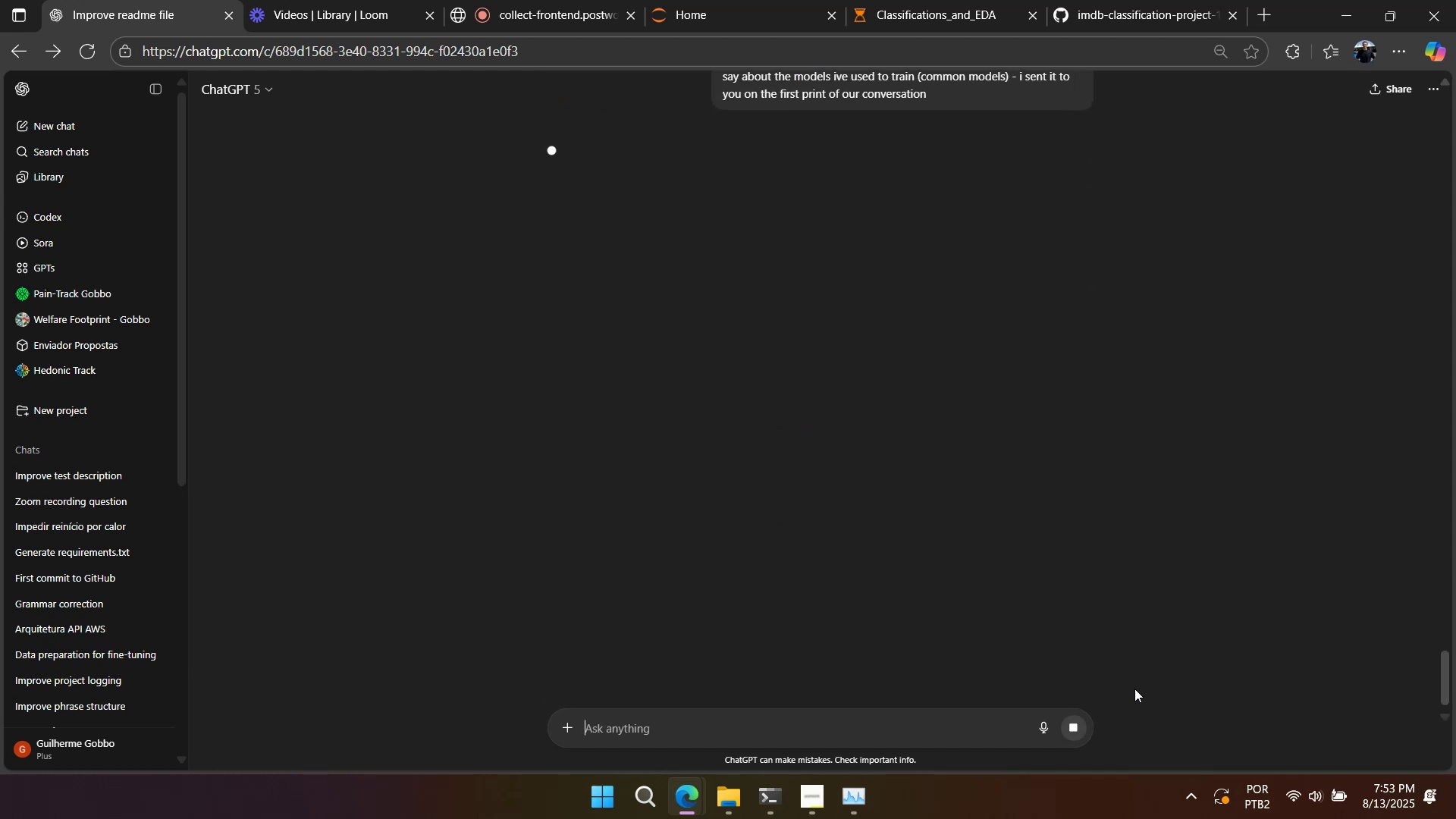 
scroll: coordinate [1134, 689], scroll_direction: up, amount: 1.0
 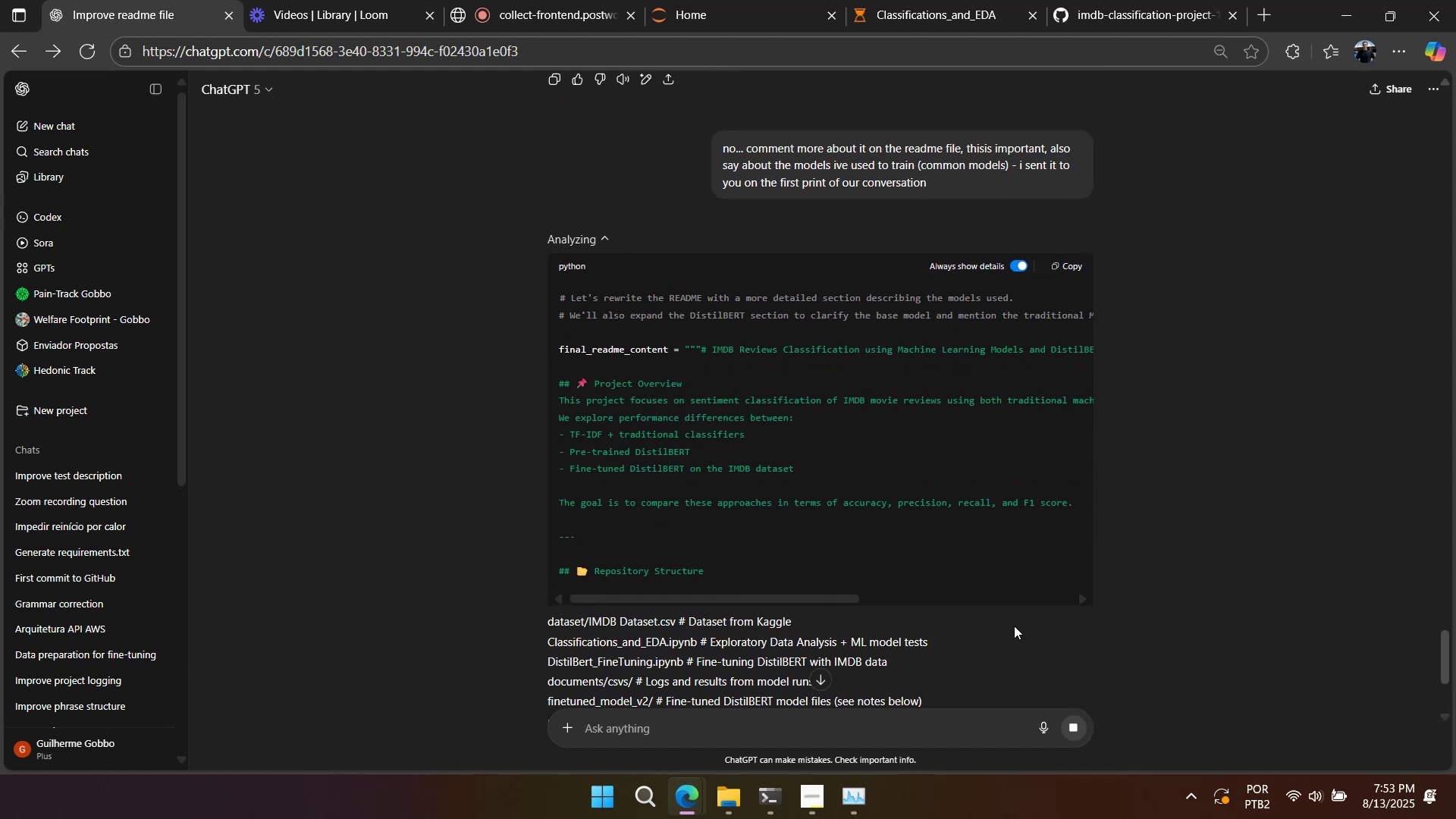 
scroll: coordinate [1015, 616], scroll_direction: down, amount: 7.0
 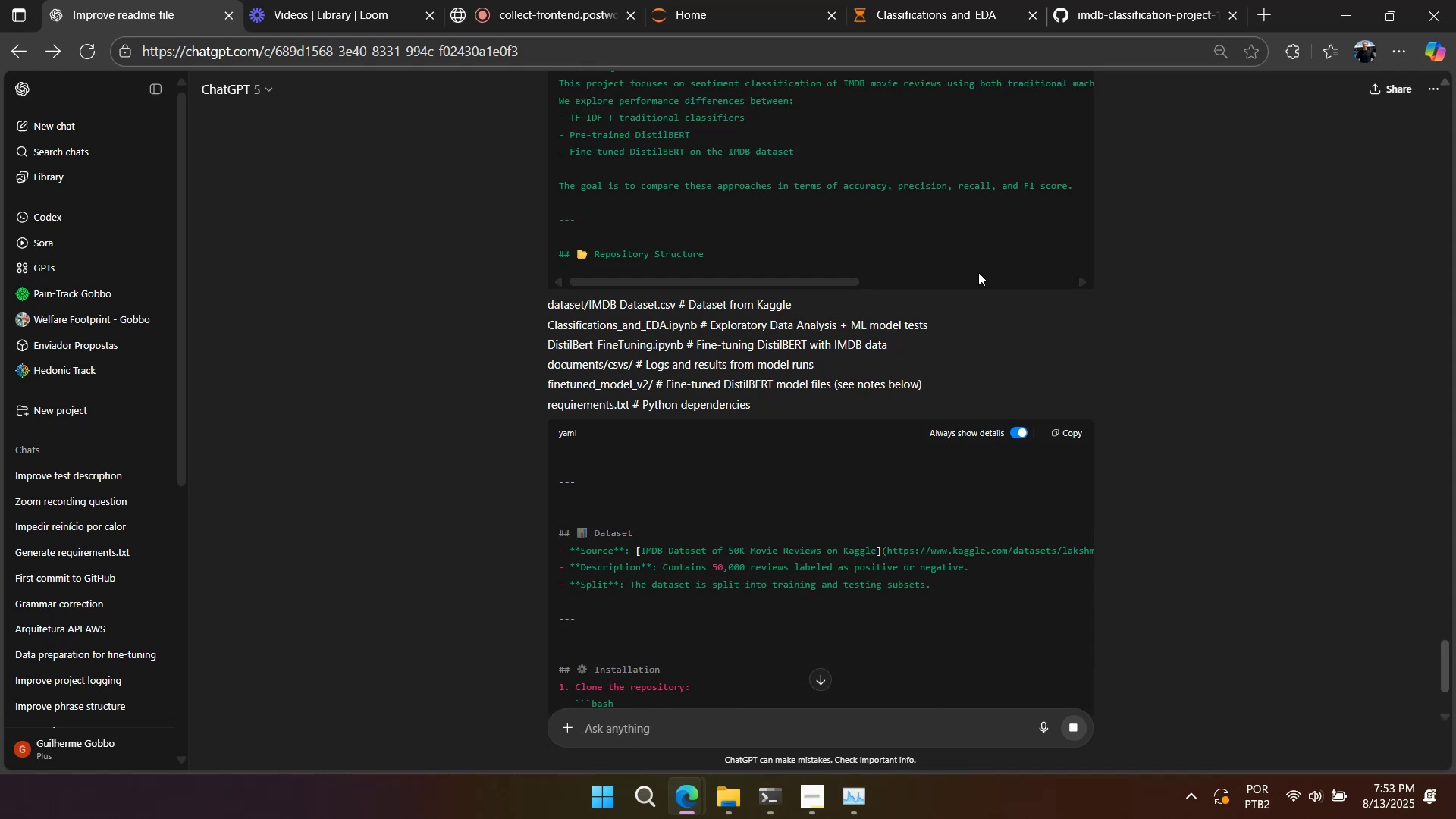 
left_click([936, 8])
 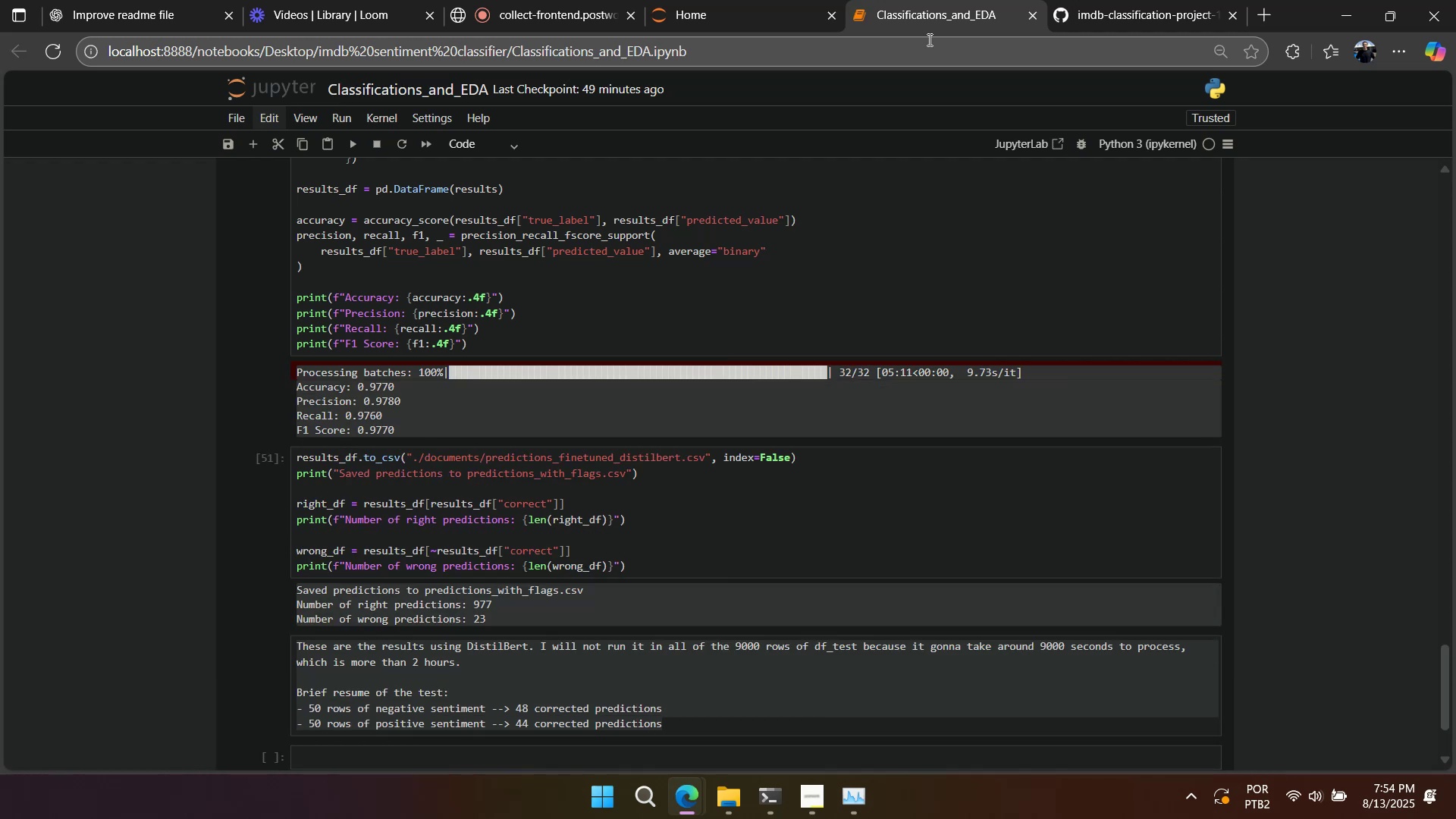 
wait(92.01)
 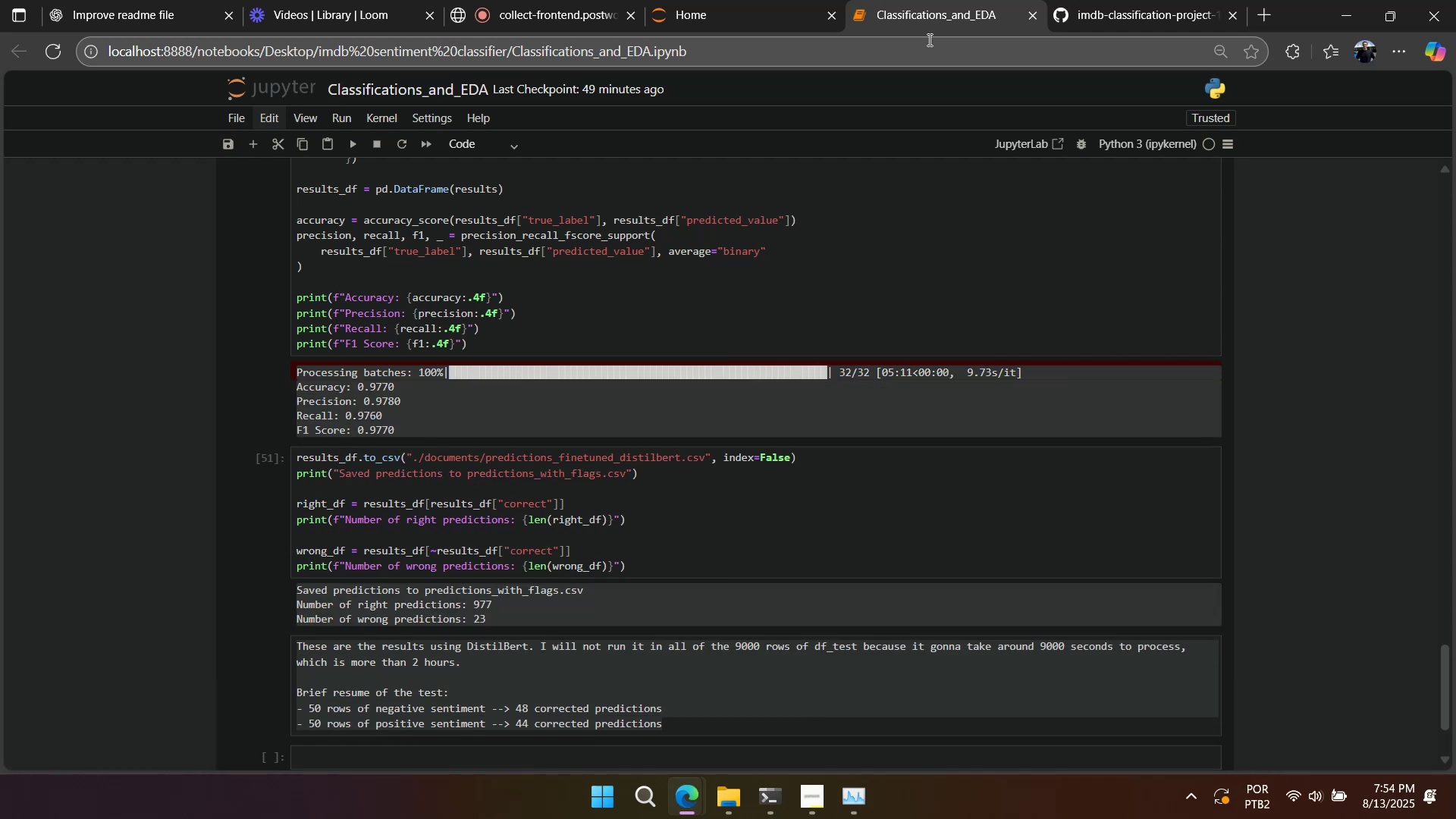 
scroll: coordinate [1042, 117], scroll_direction: up, amount: 2.0
 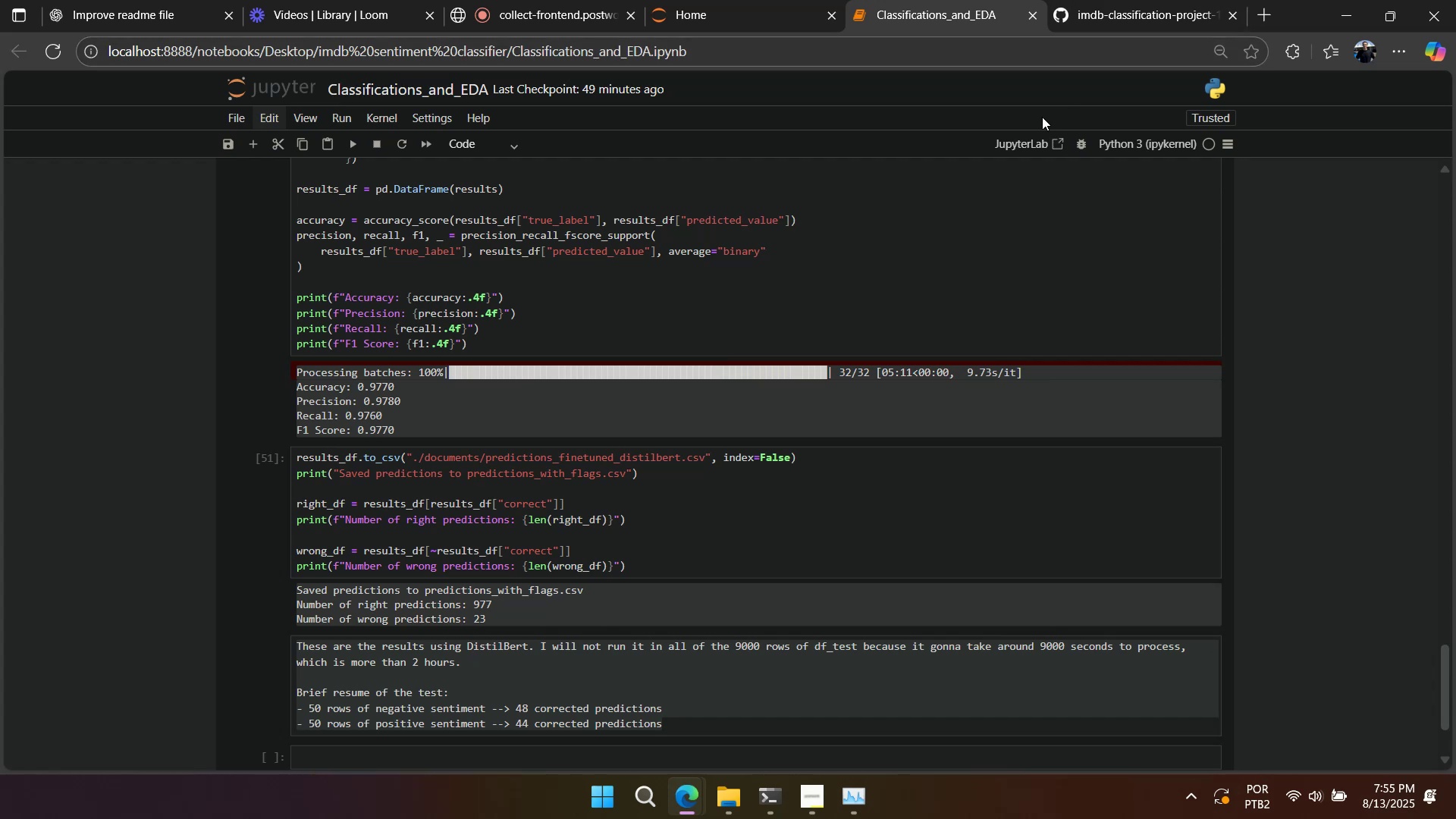 
scroll: coordinate [926, 334], scroll_direction: down, amount: 3.0
 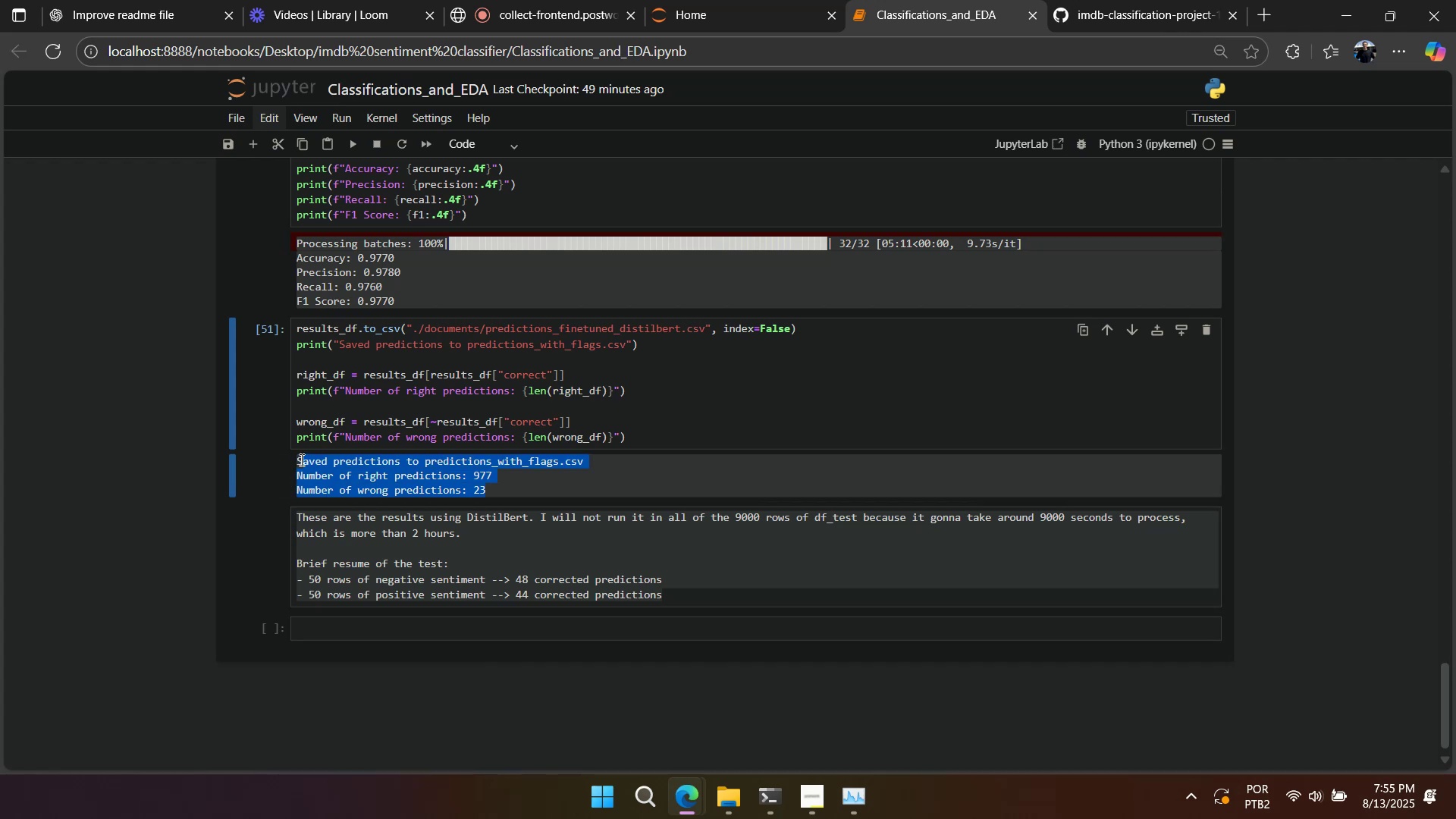 
wait(5.6)
 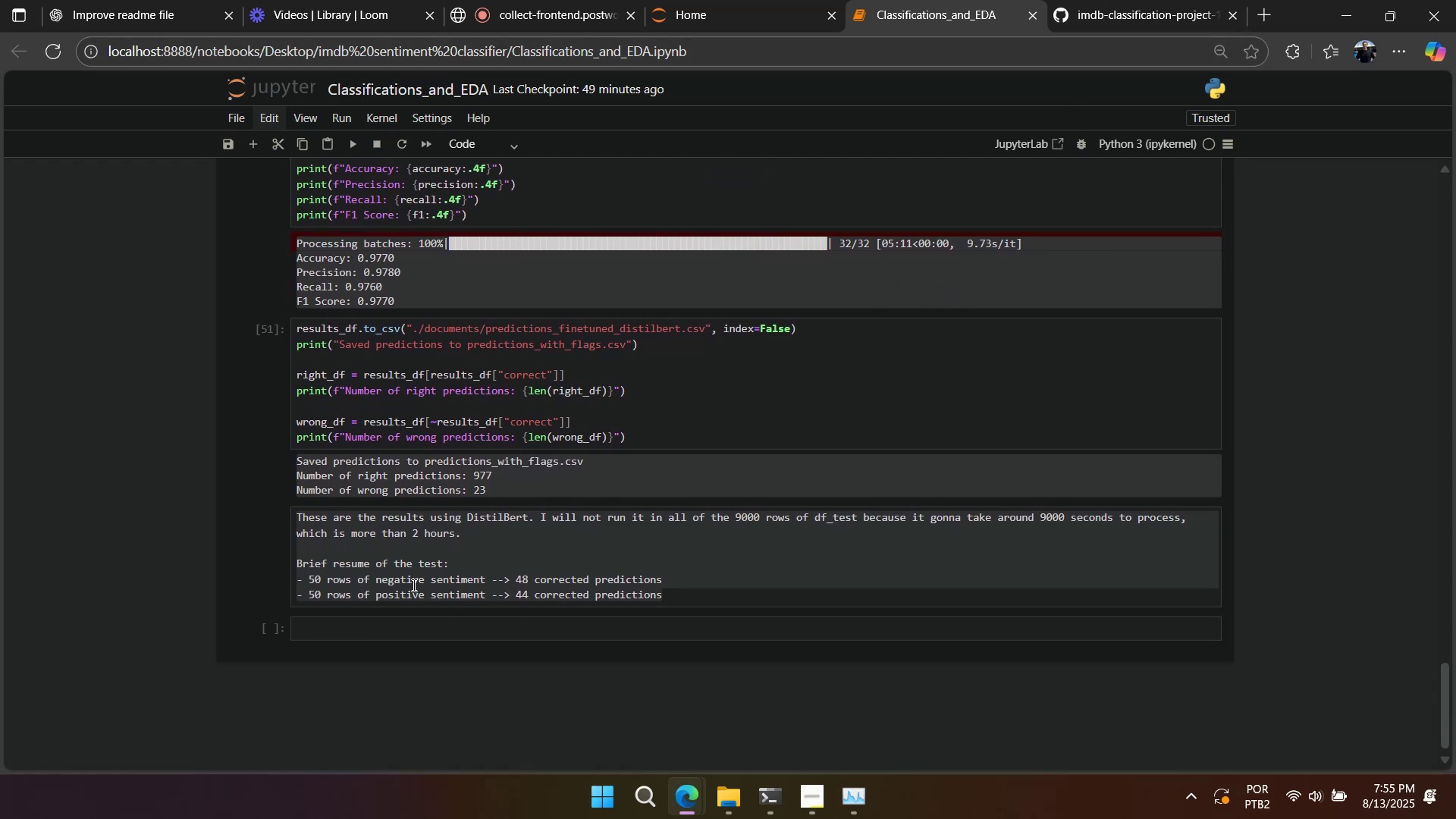 
left_click([275, 553])
 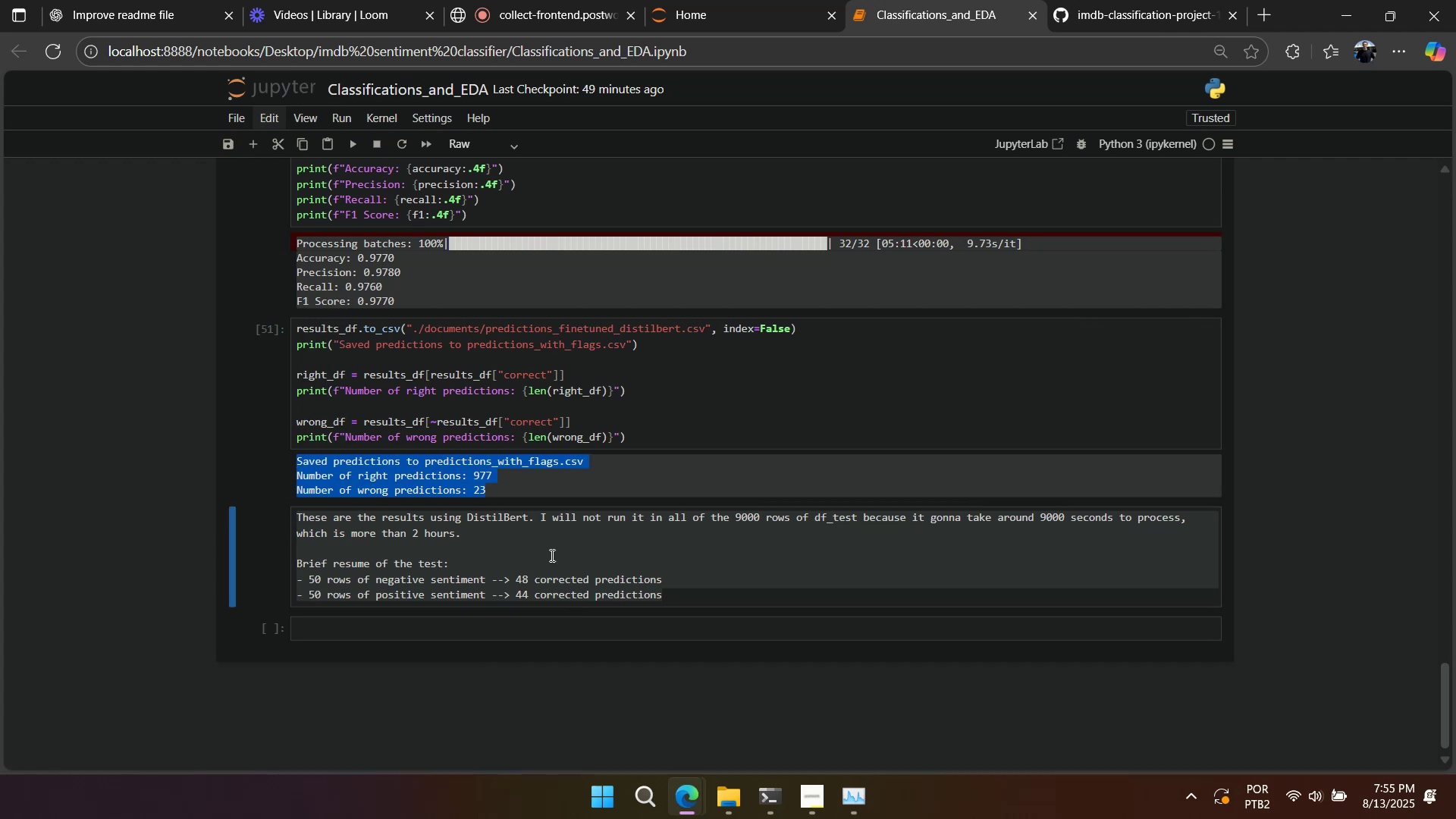 
left_click([609, 538])
 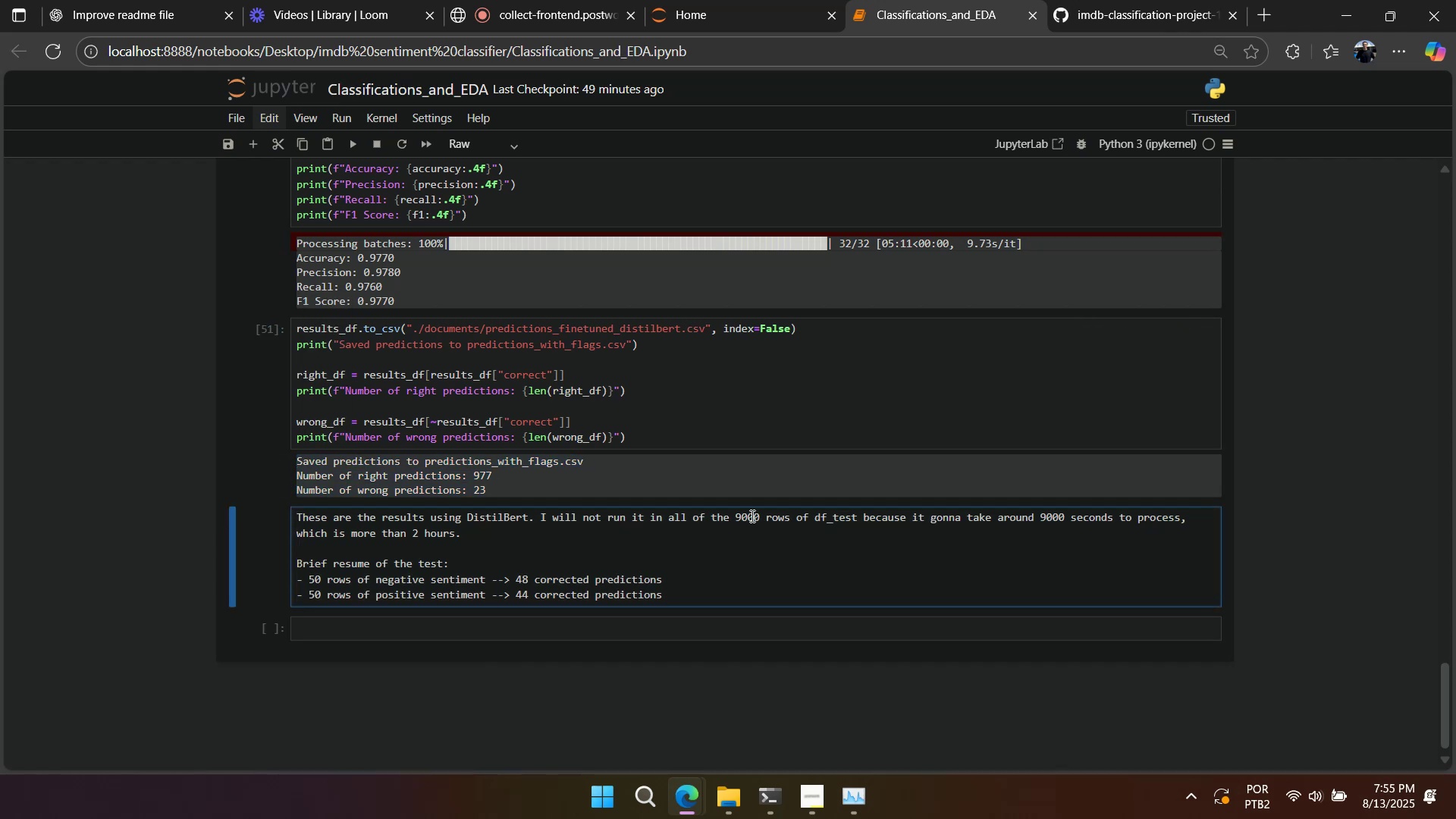 
scroll: coordinate [751, 516], scroll_direction: up, amount: 17.0
 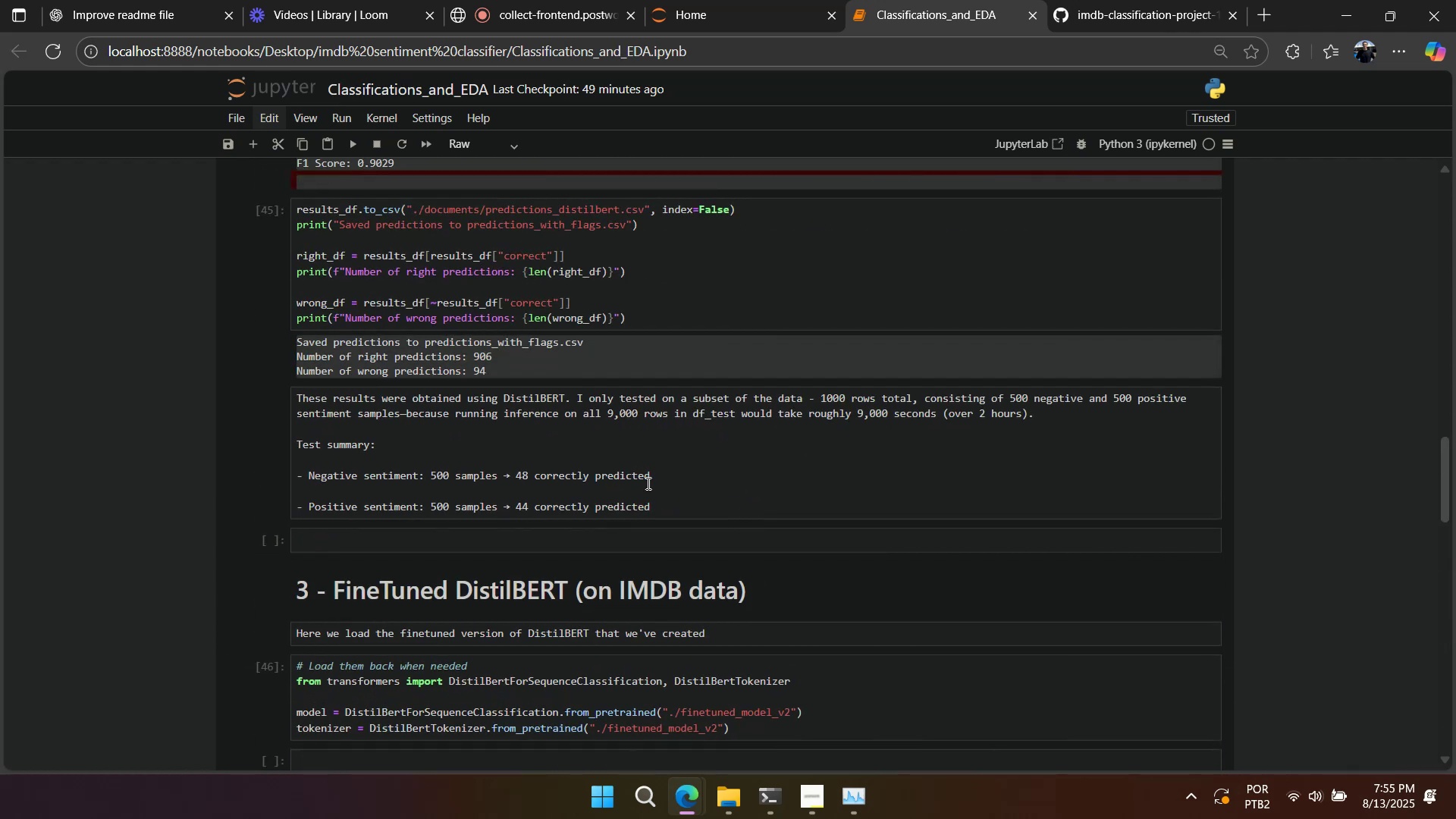 
left_click([492, 356])
 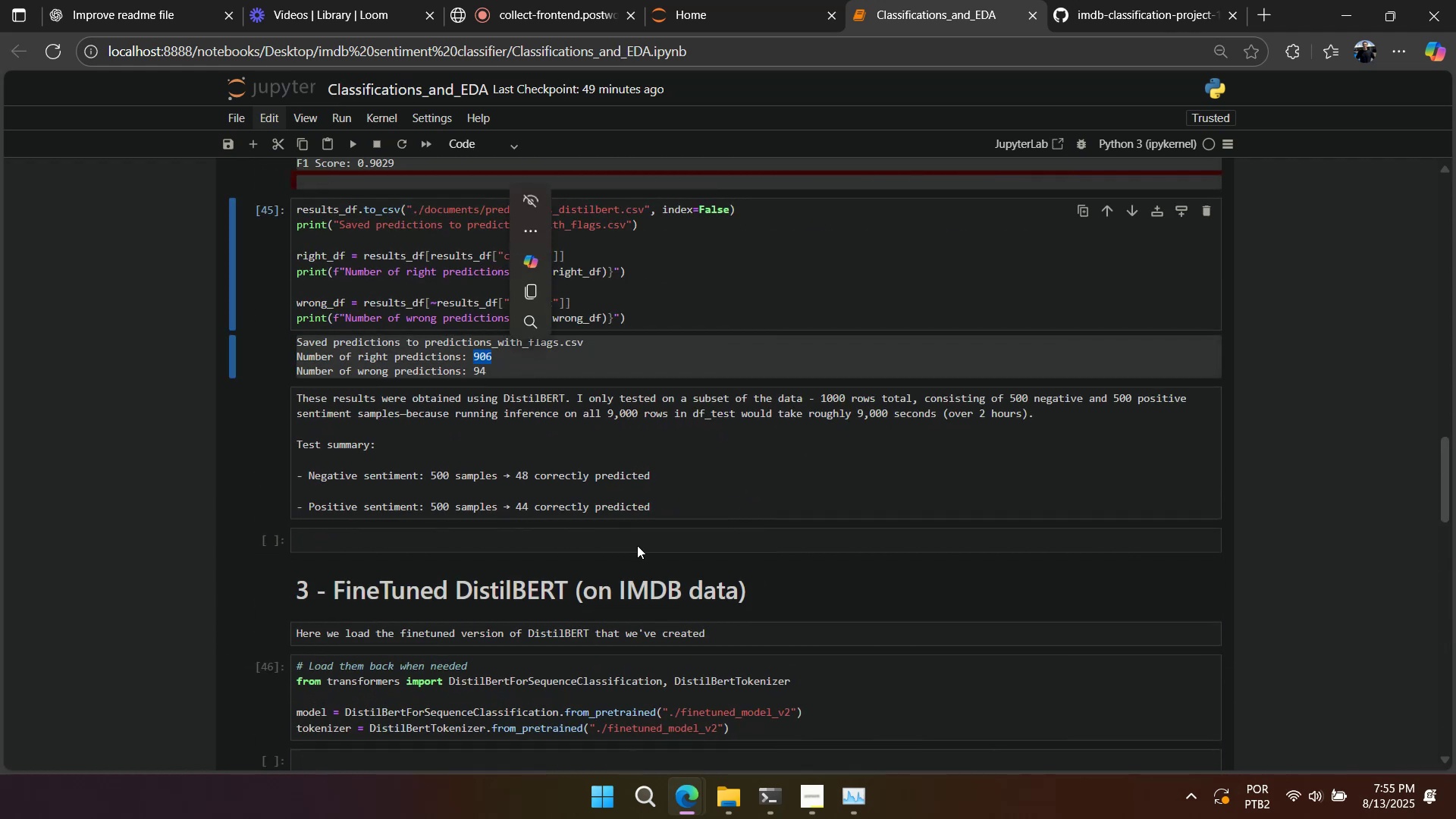 
left_click([723, 808])
 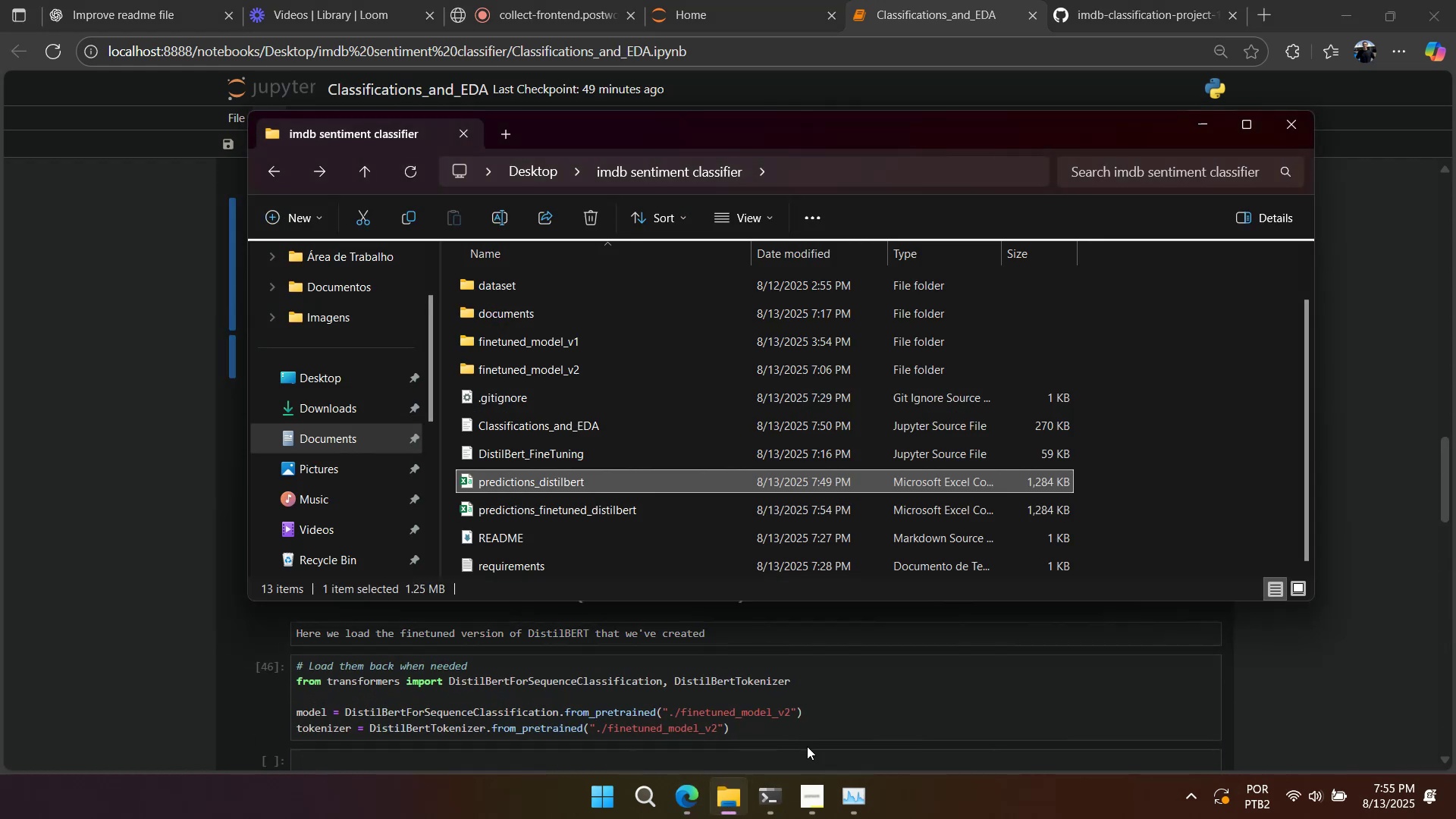 
left_click([848, 800])
 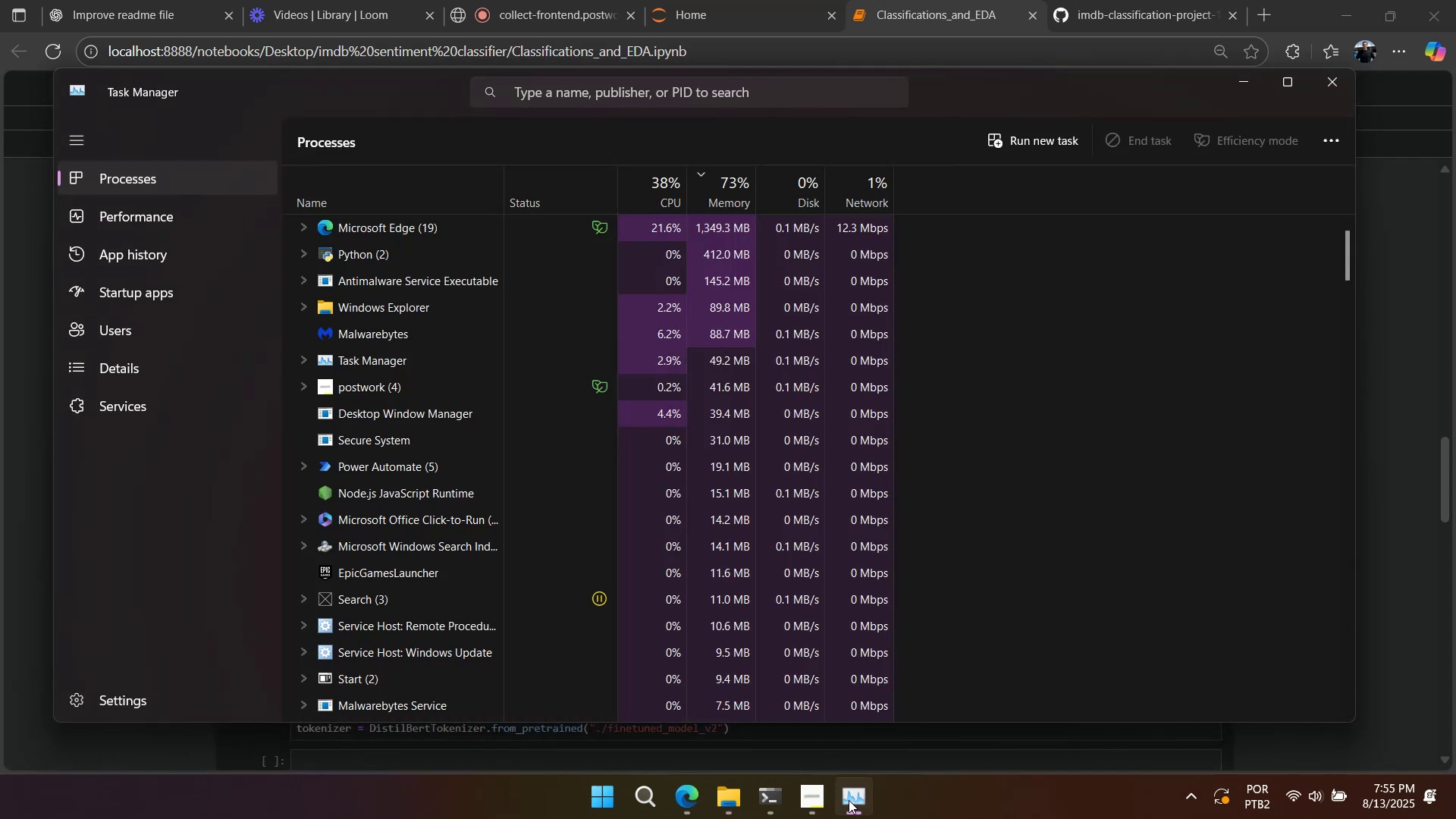 
left_click([851, 802])
 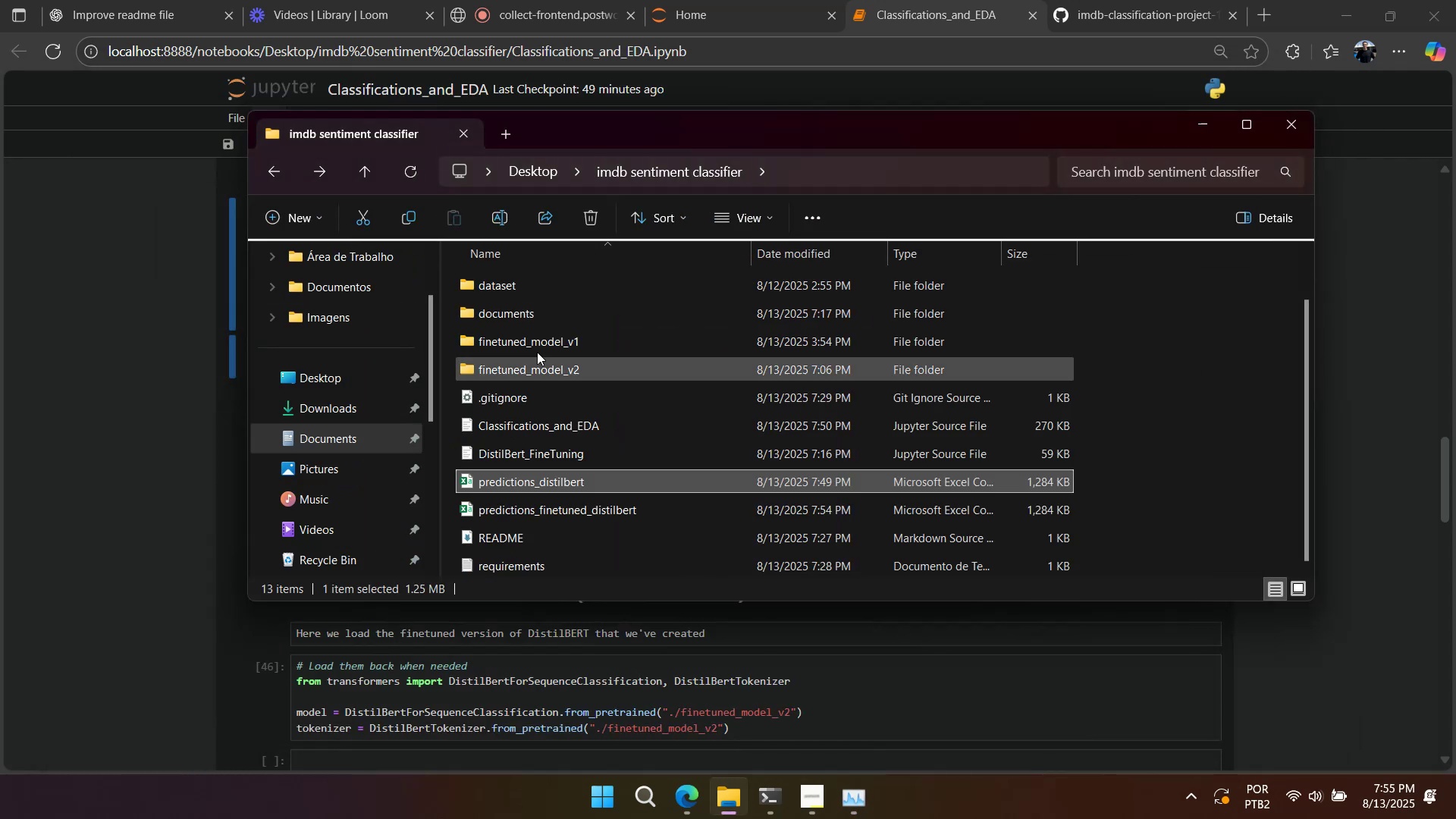 
mouse_move([555, 314])
 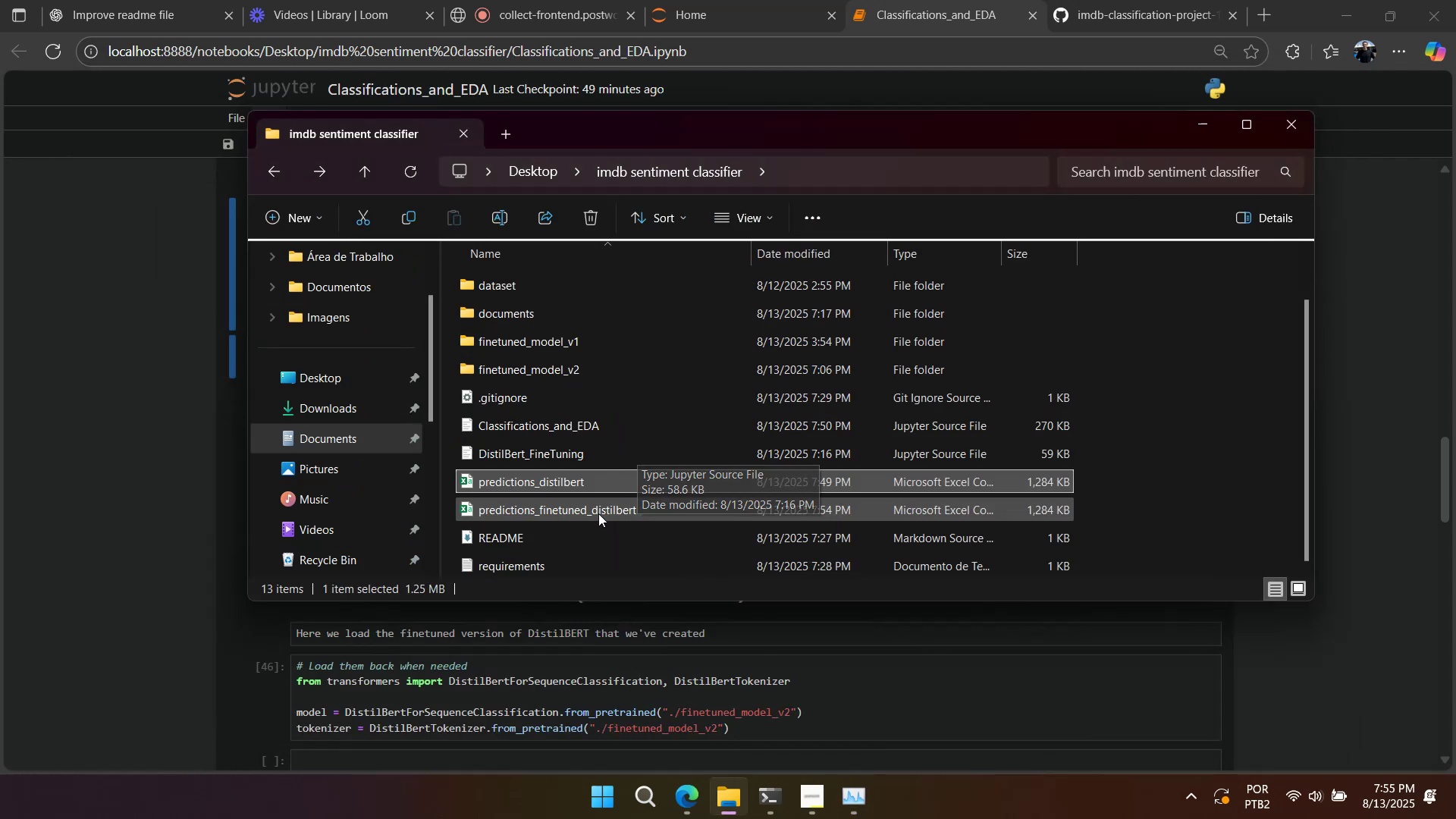 
left_click([598, 514])
 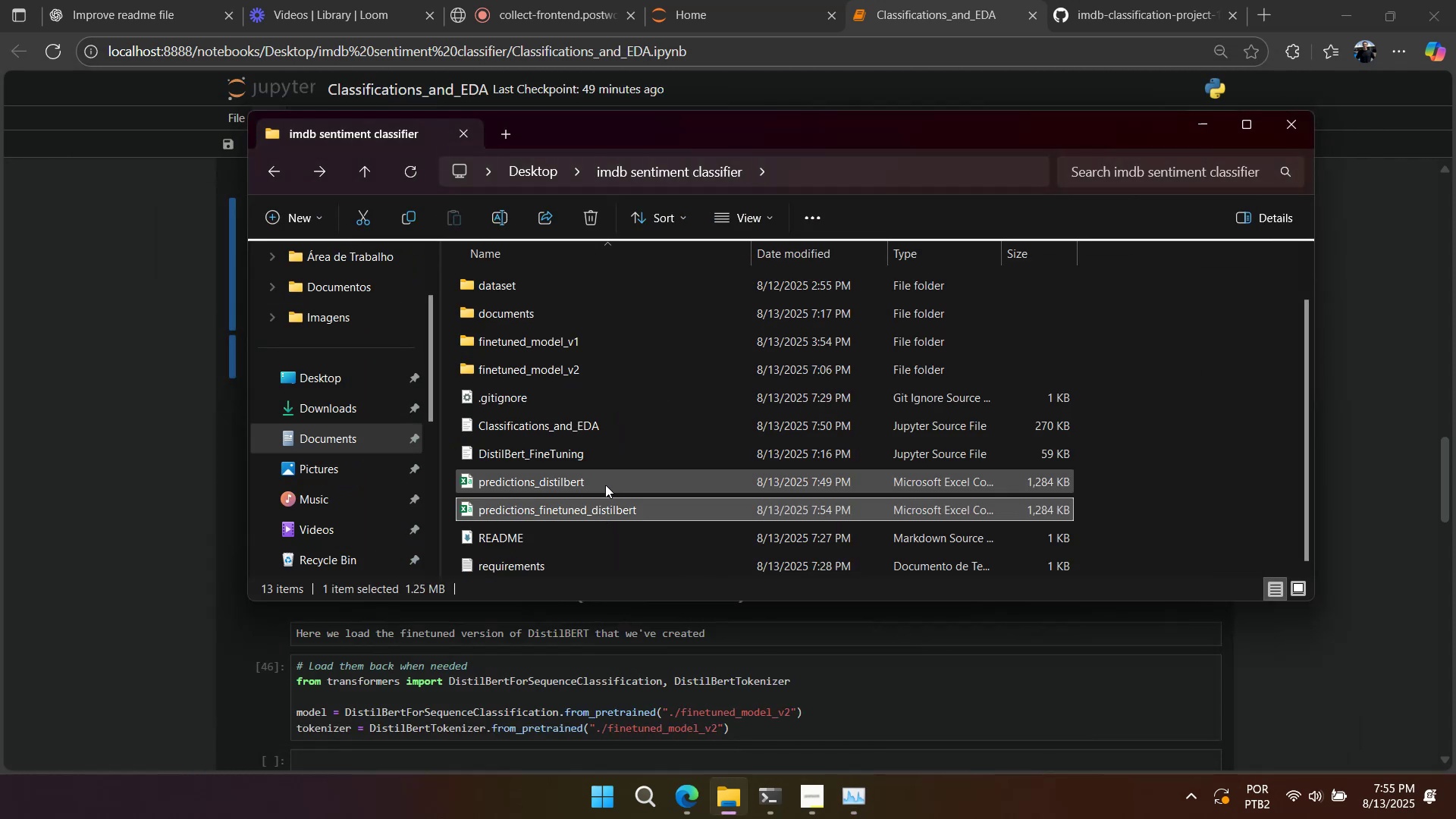 
left_click([604, 485])
 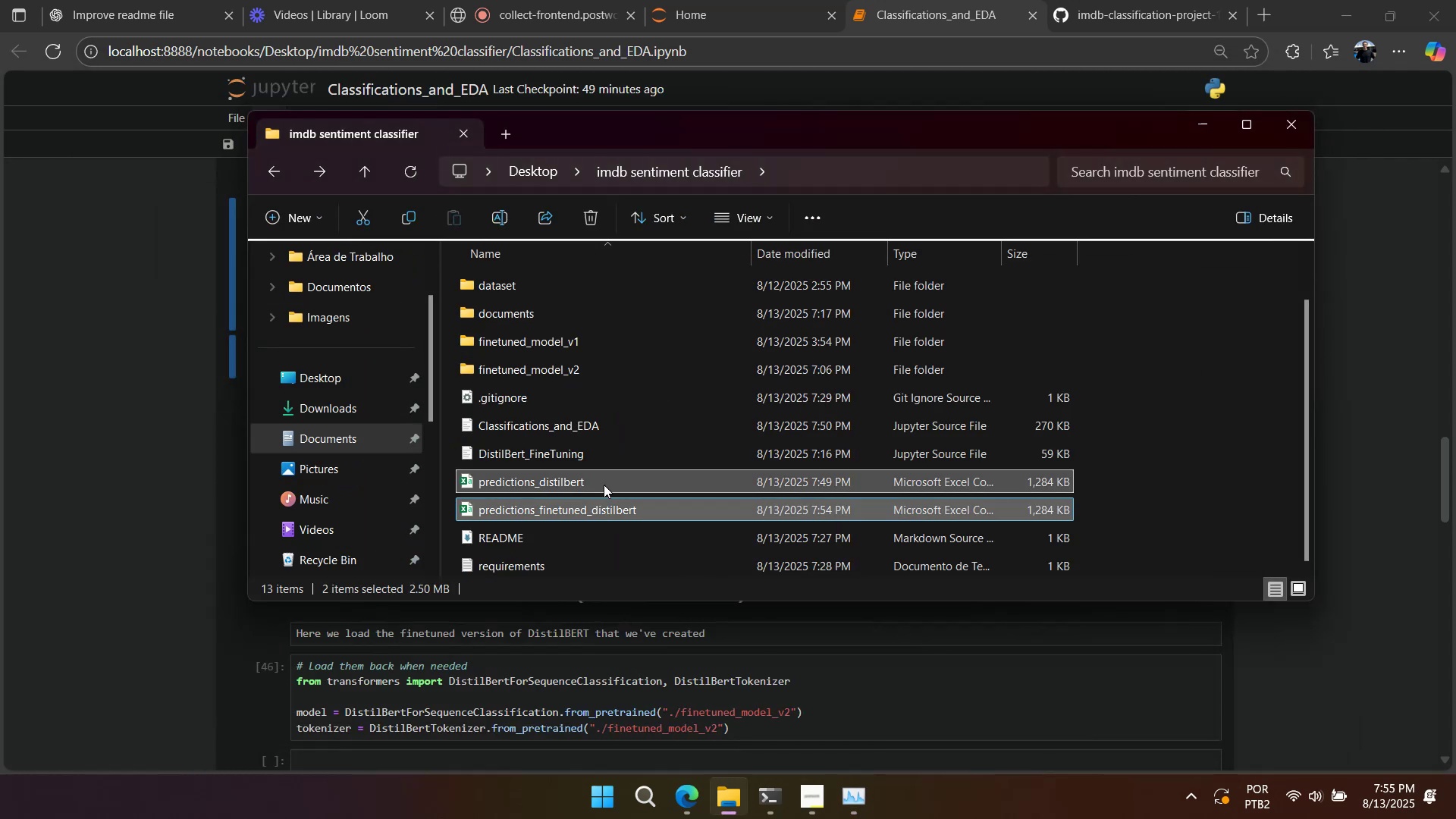 
key(Control+X)
 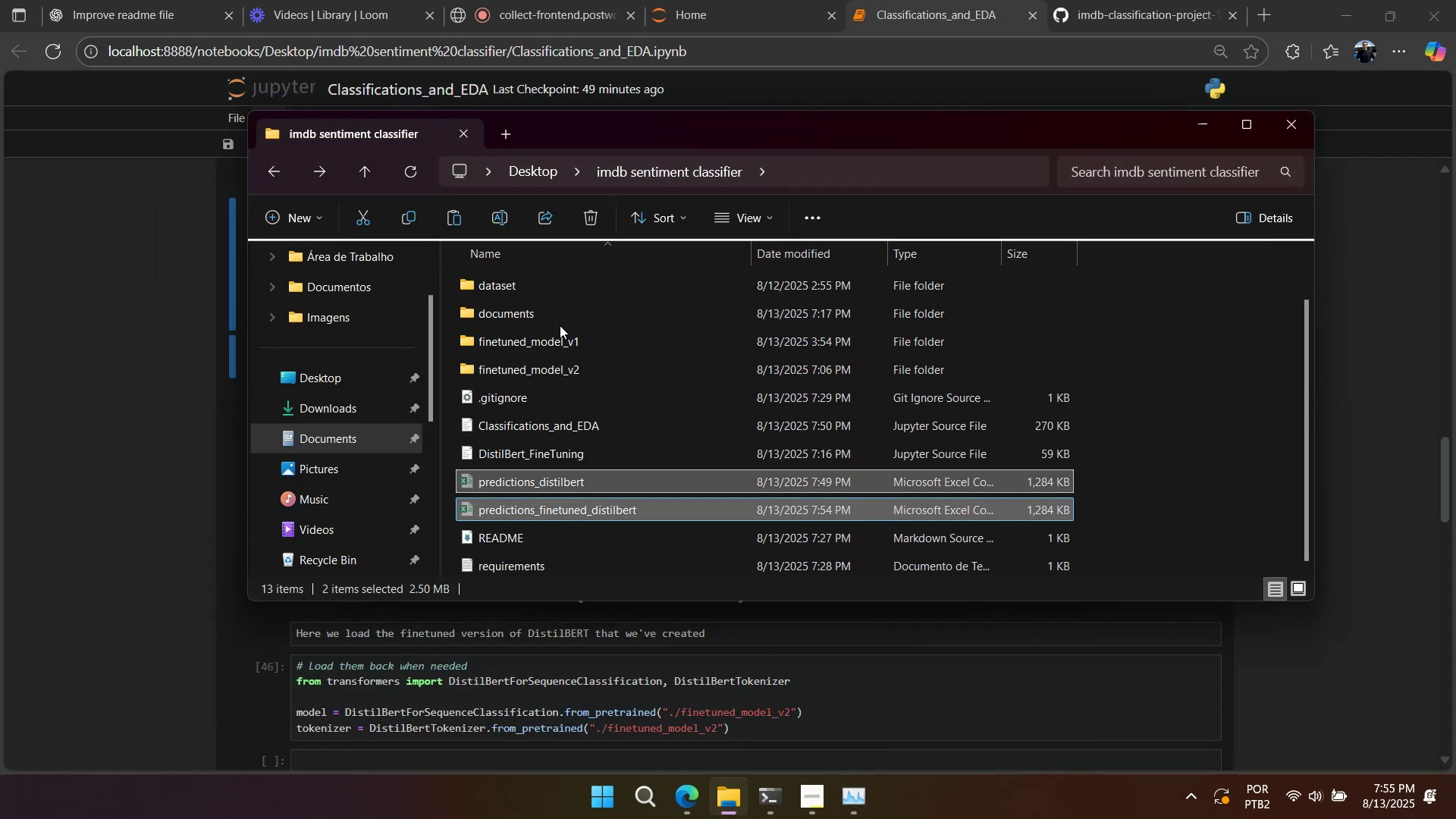 
double_click([560, 322])
 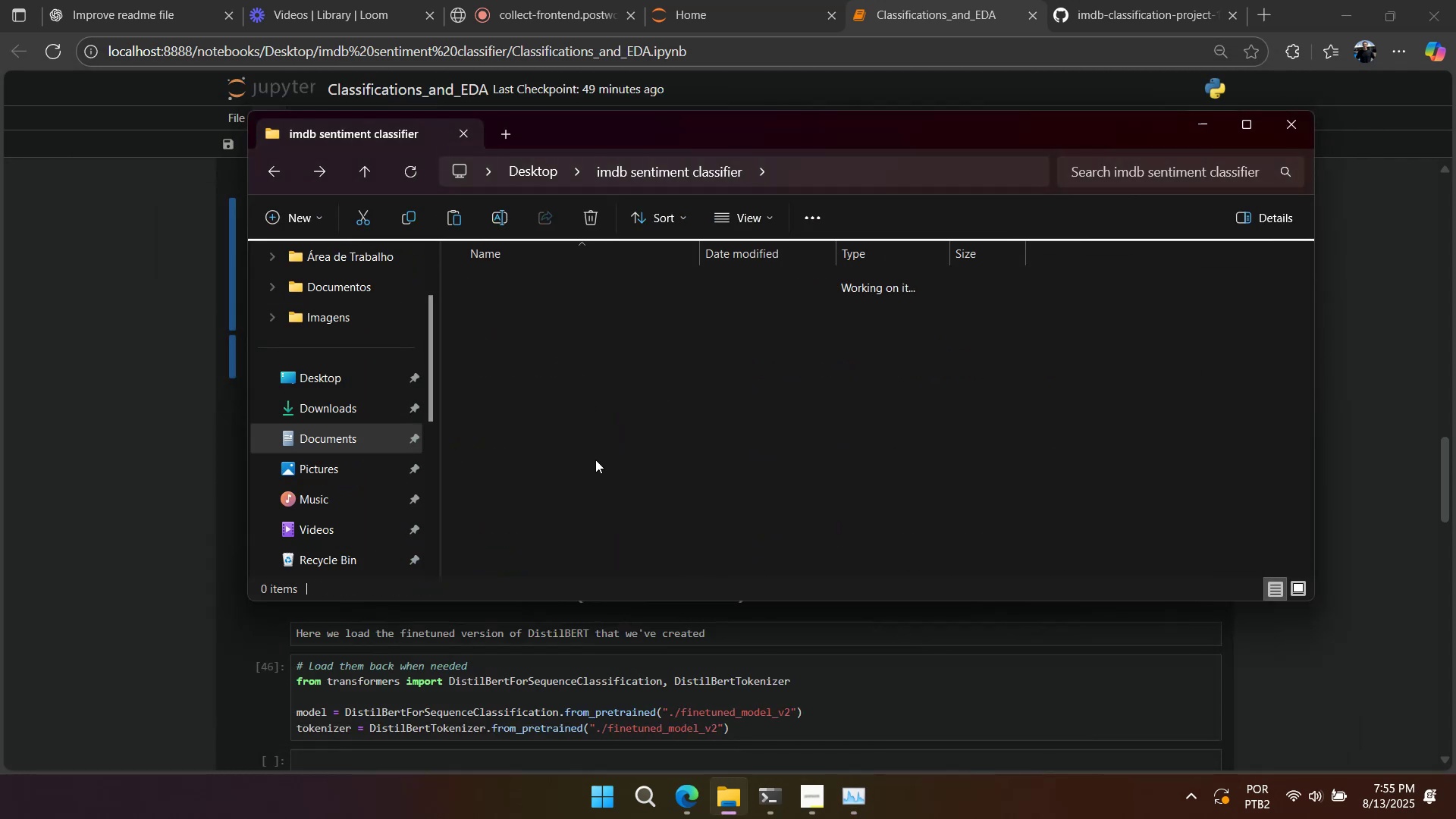 
left_click([600, 471])
 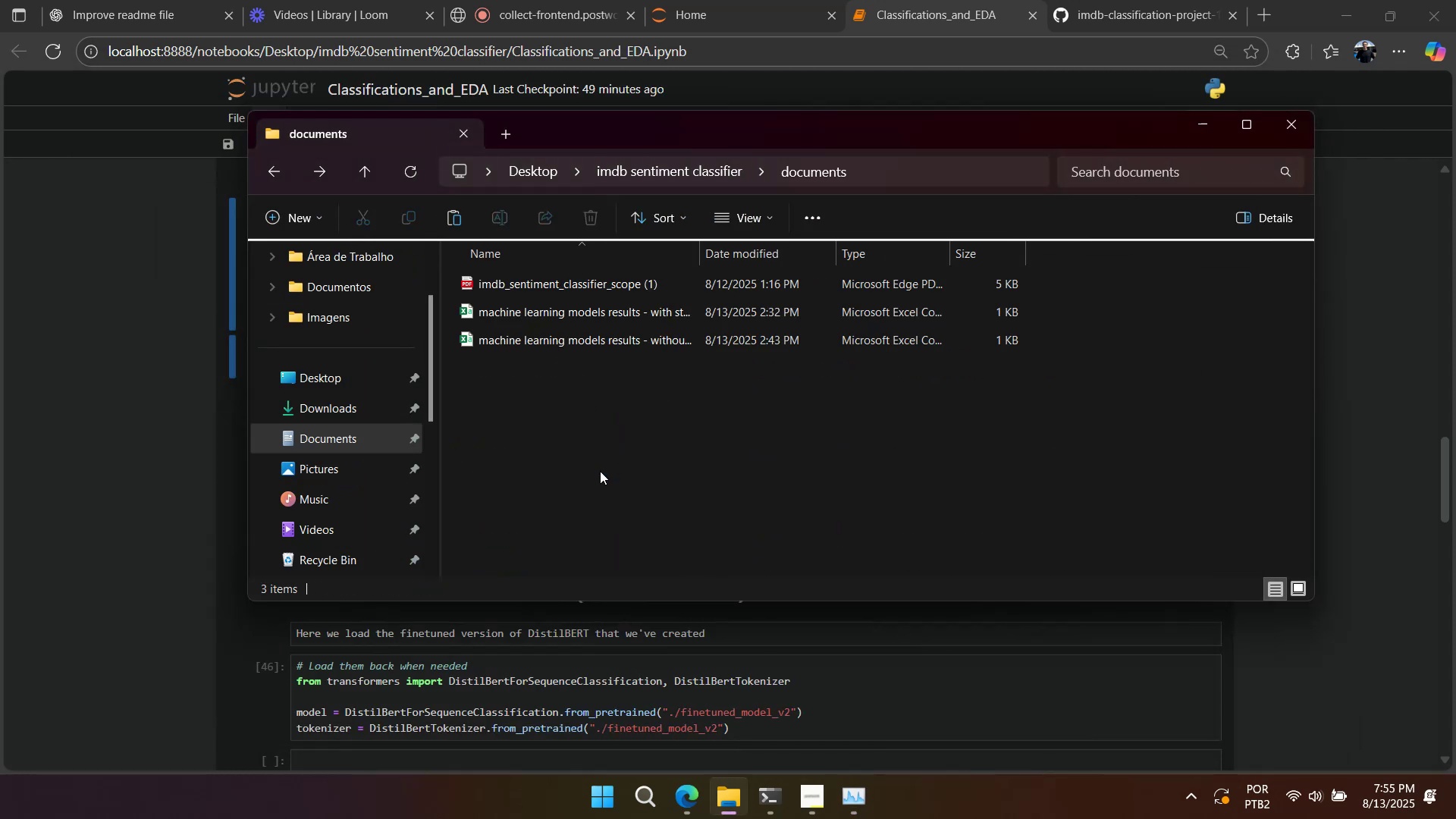 
key(Control+V)
 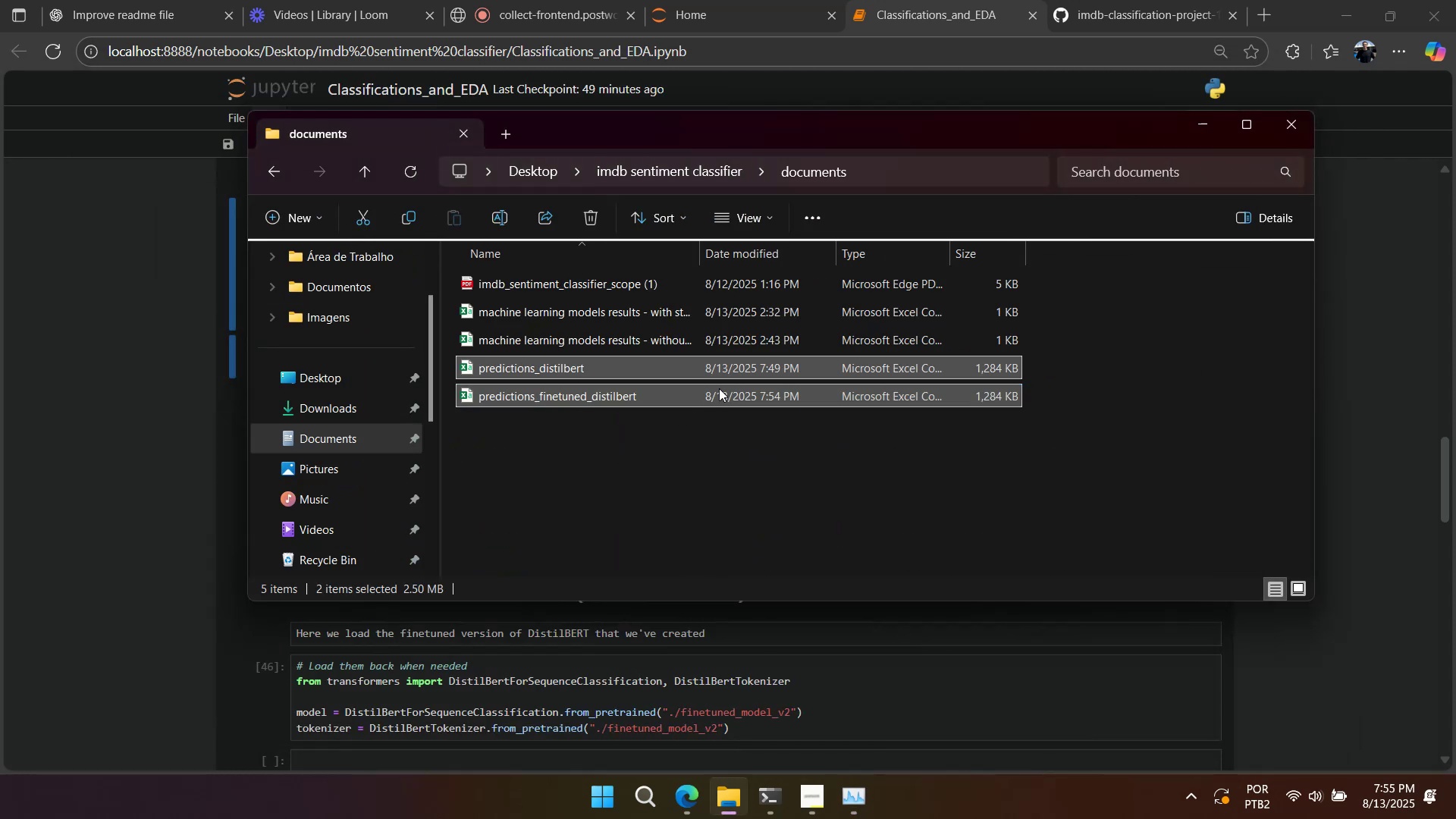 
left_click([708, 431])
 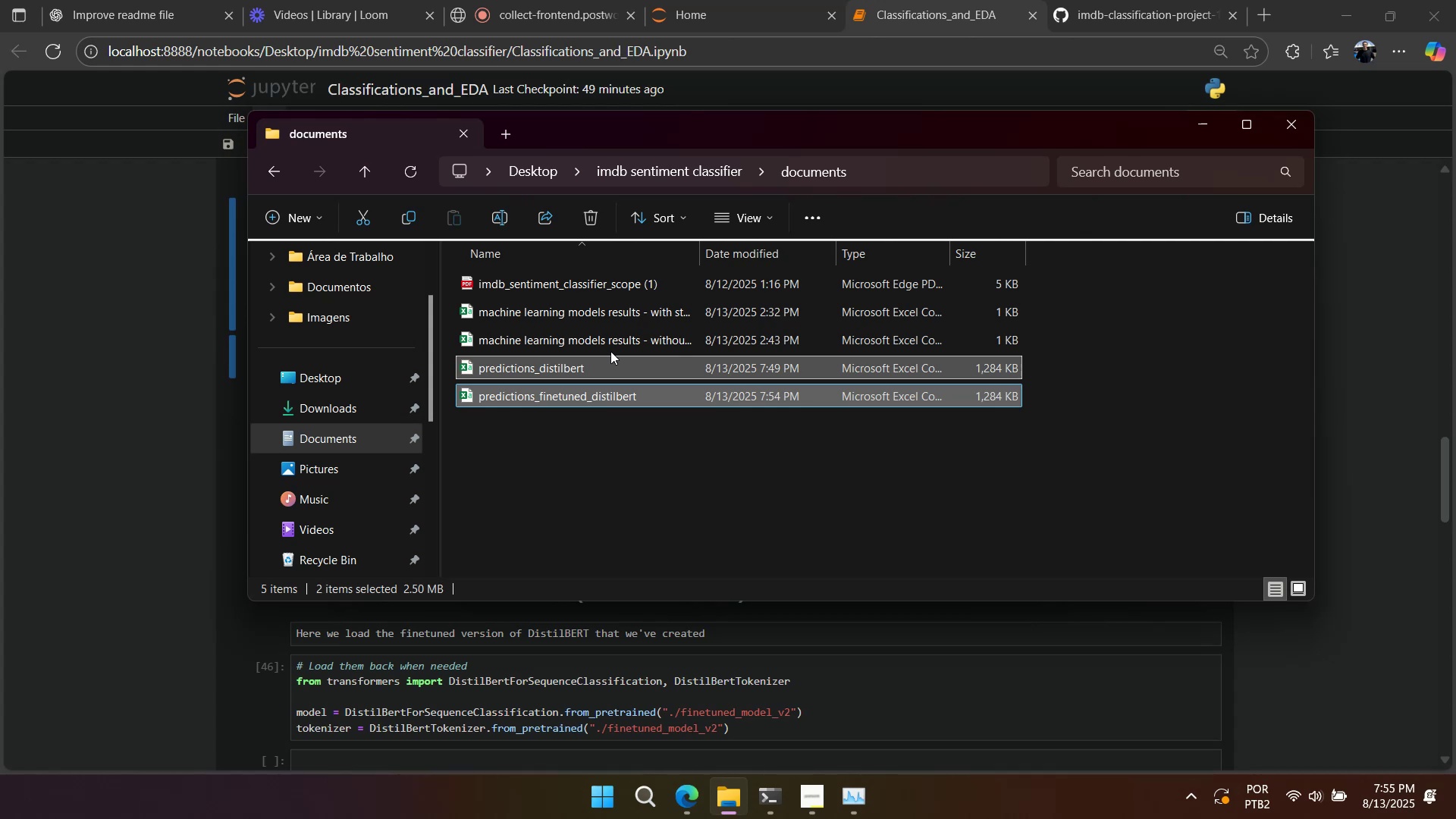 
key(Enter)
 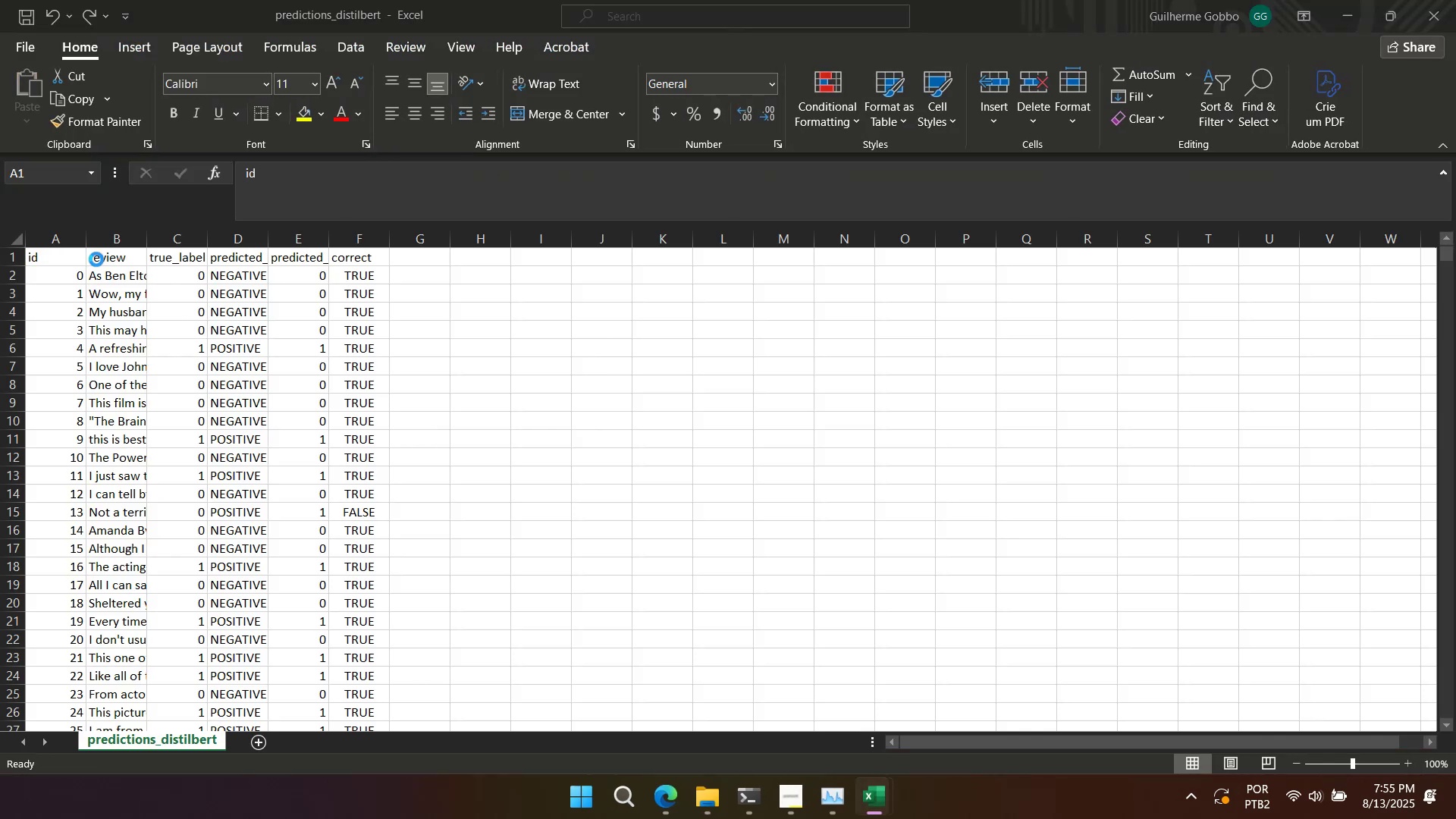 
left_click([20, 243])
 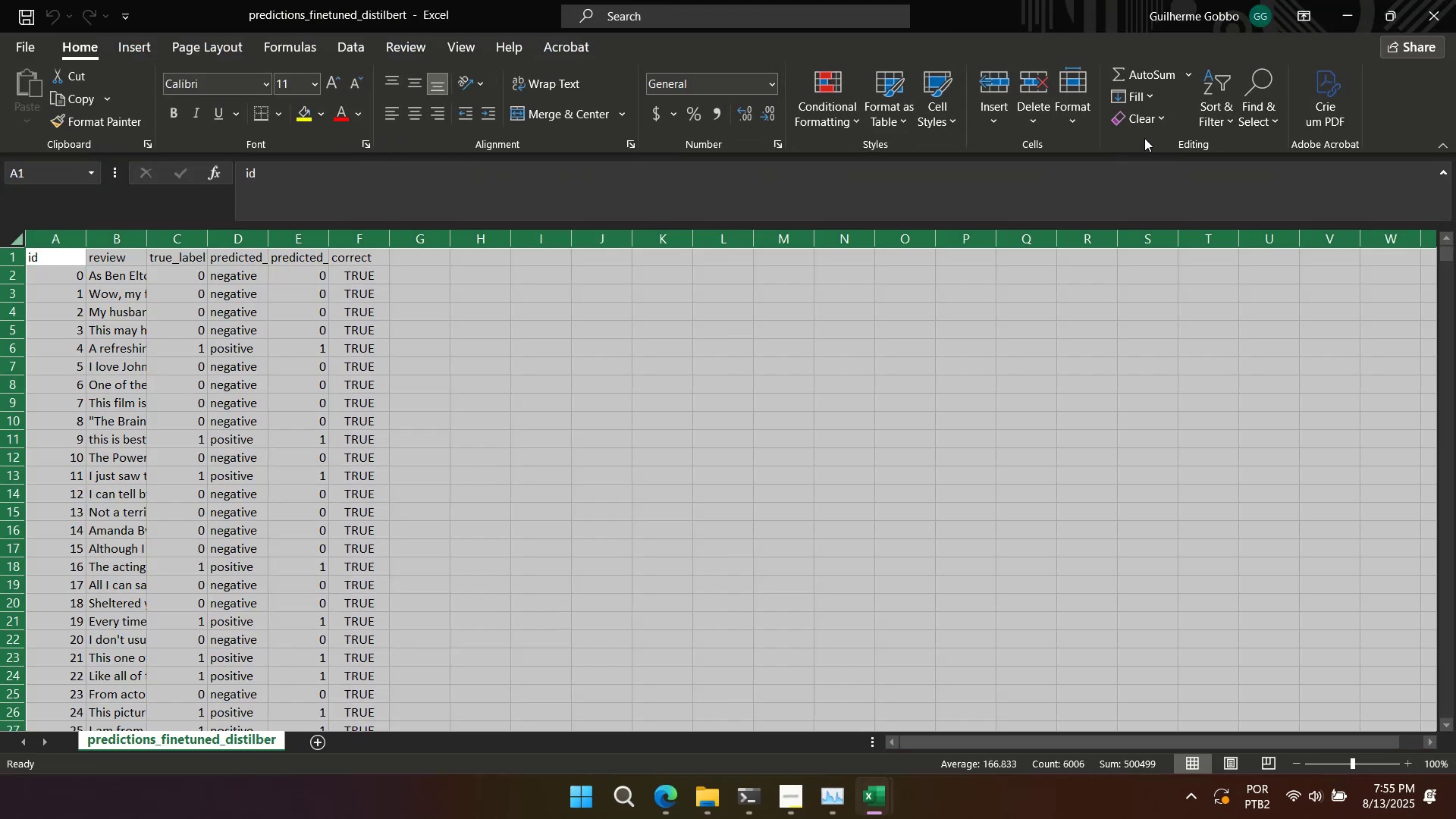 
left_click([1218, 125])
 